 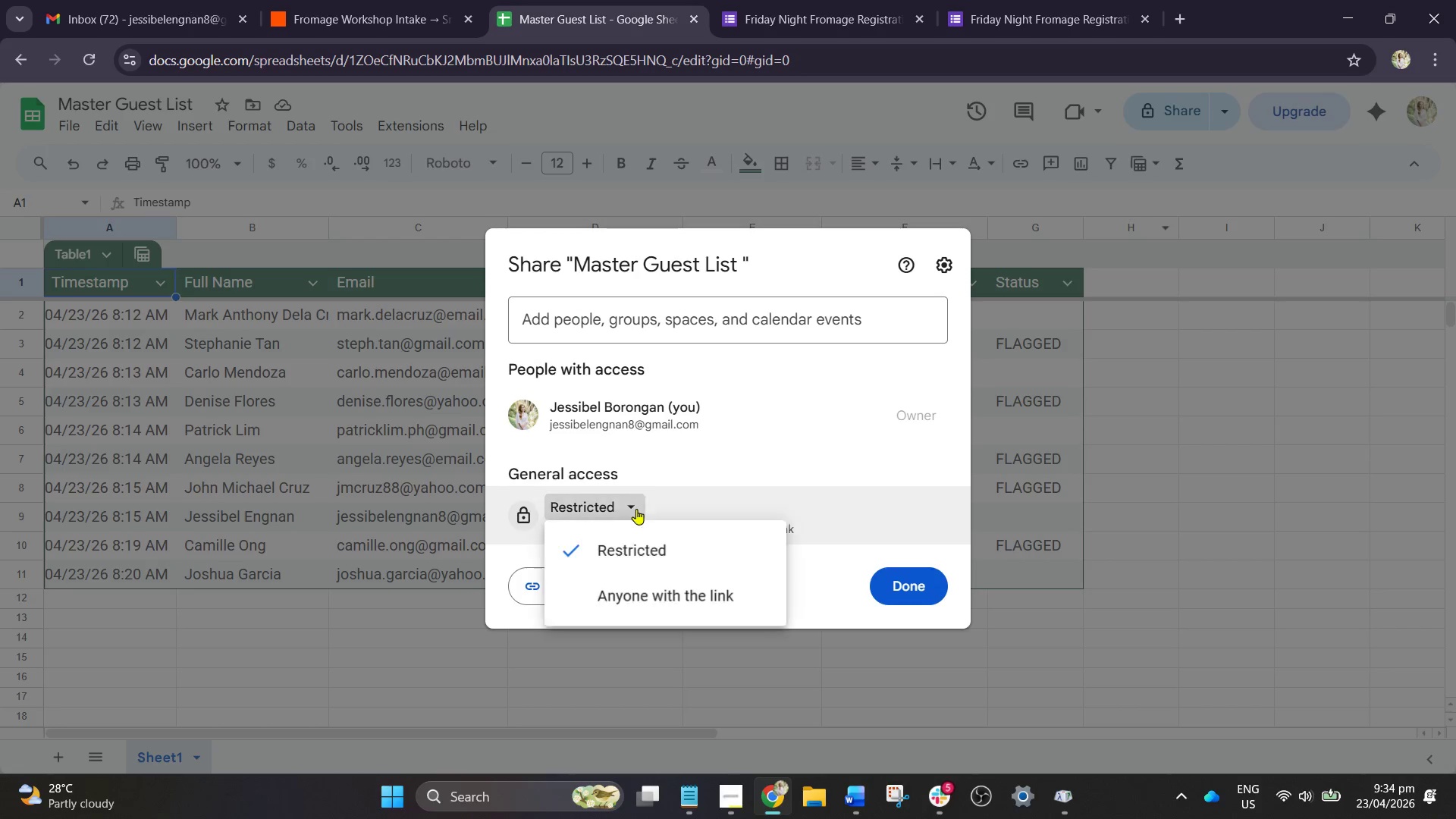 
left_click([665, 592])
 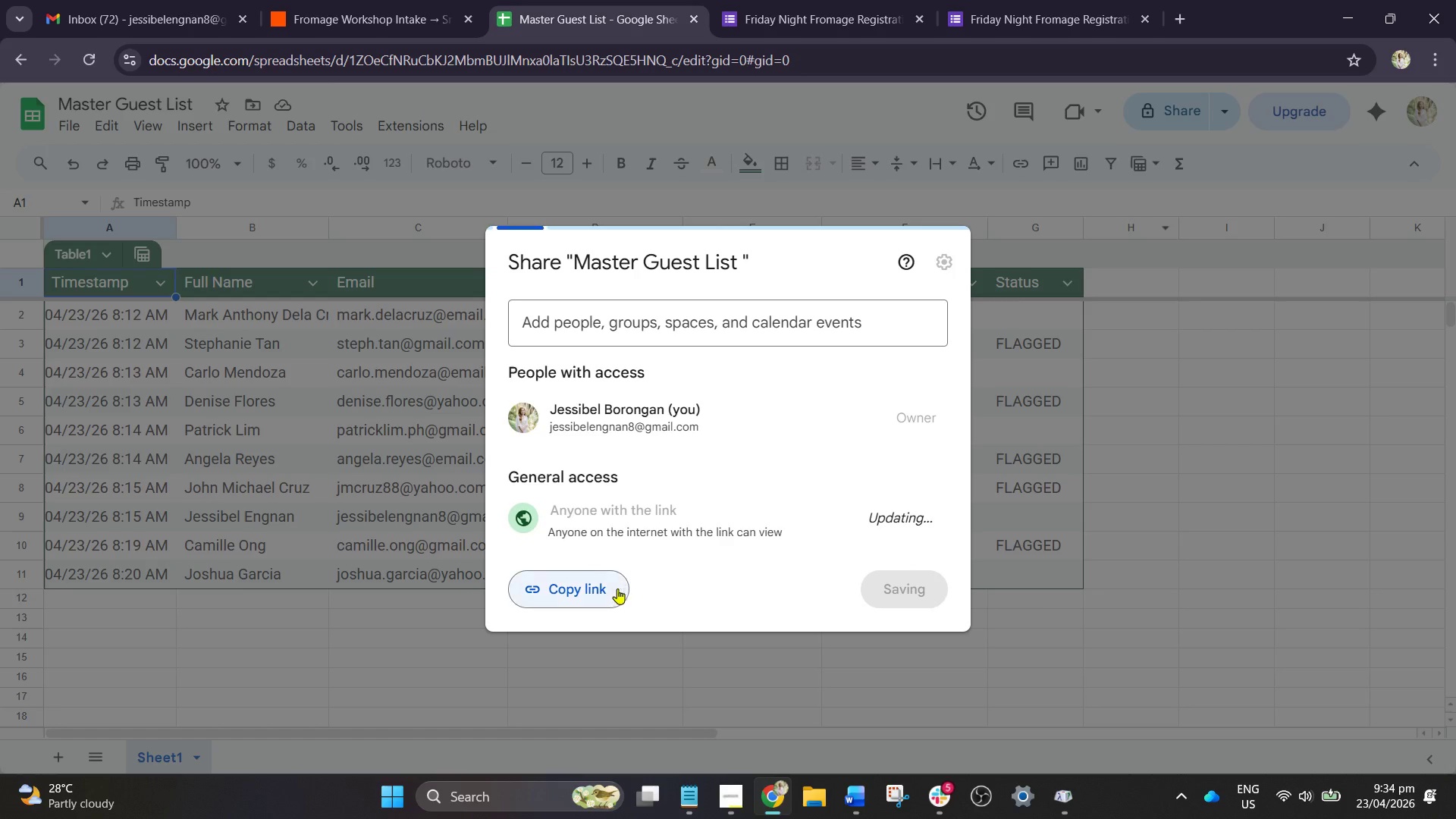 
left_click([604, 591])
 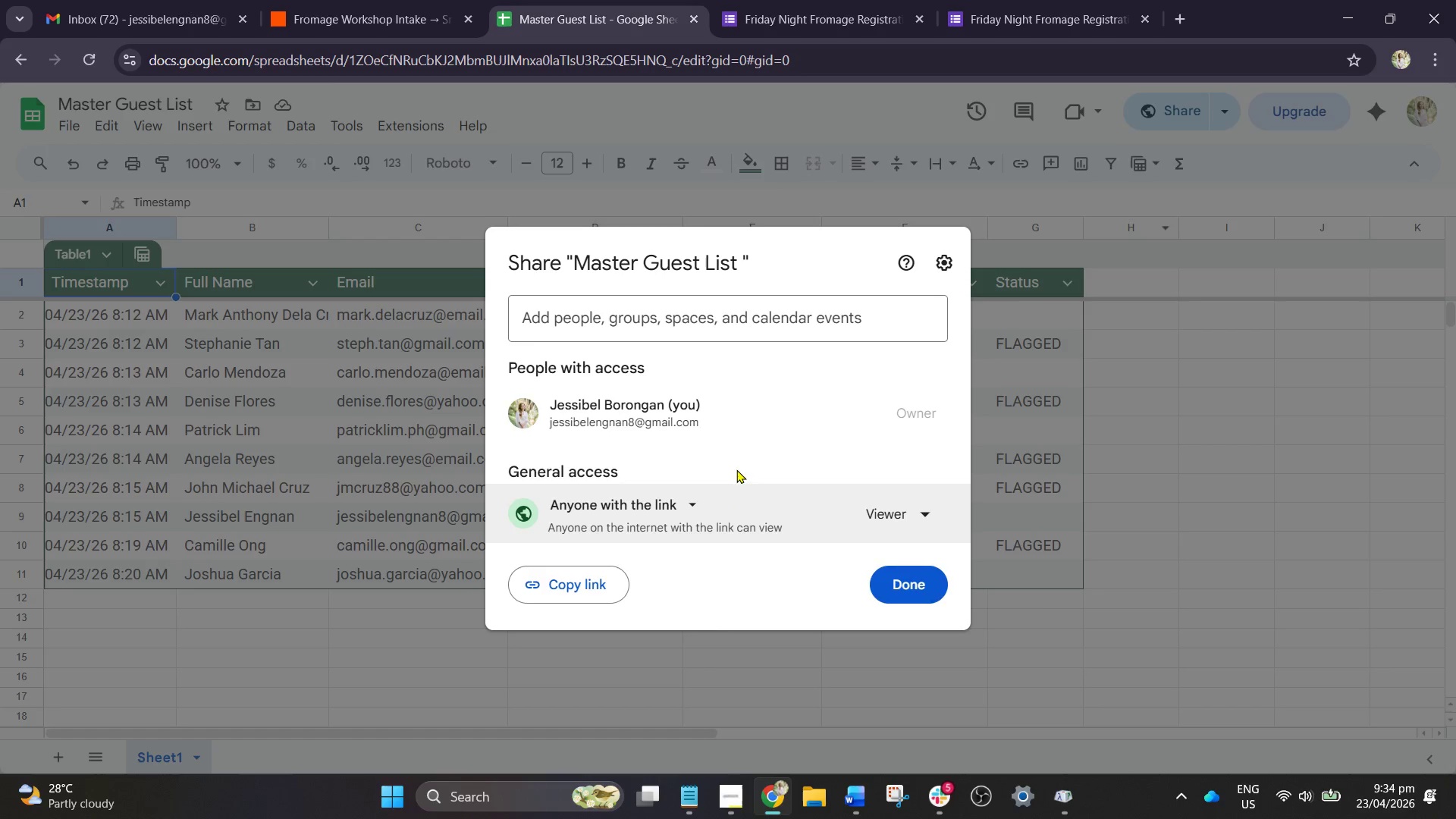 
left_click([590, 571])
 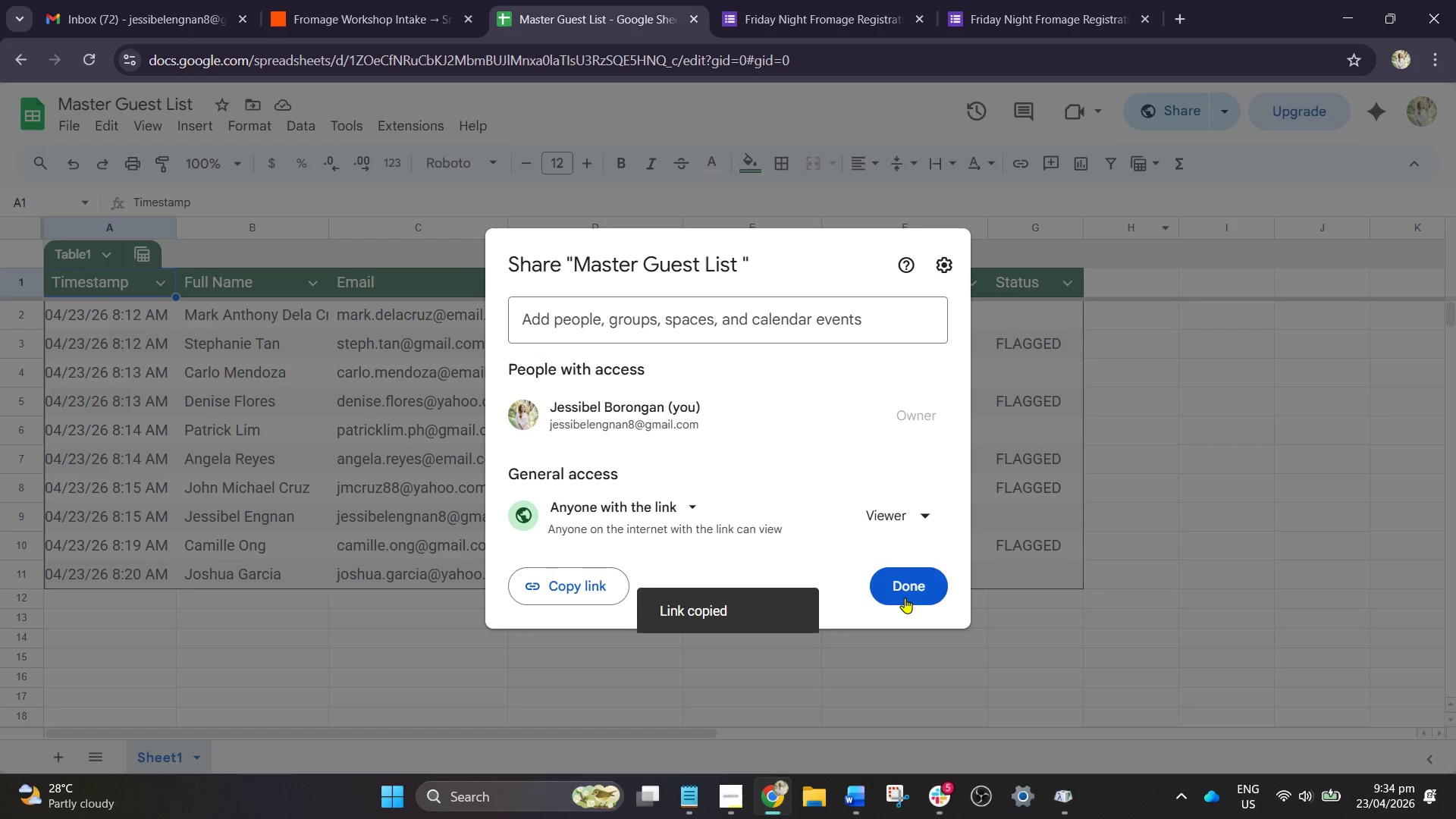 
left_click([918, 584])
 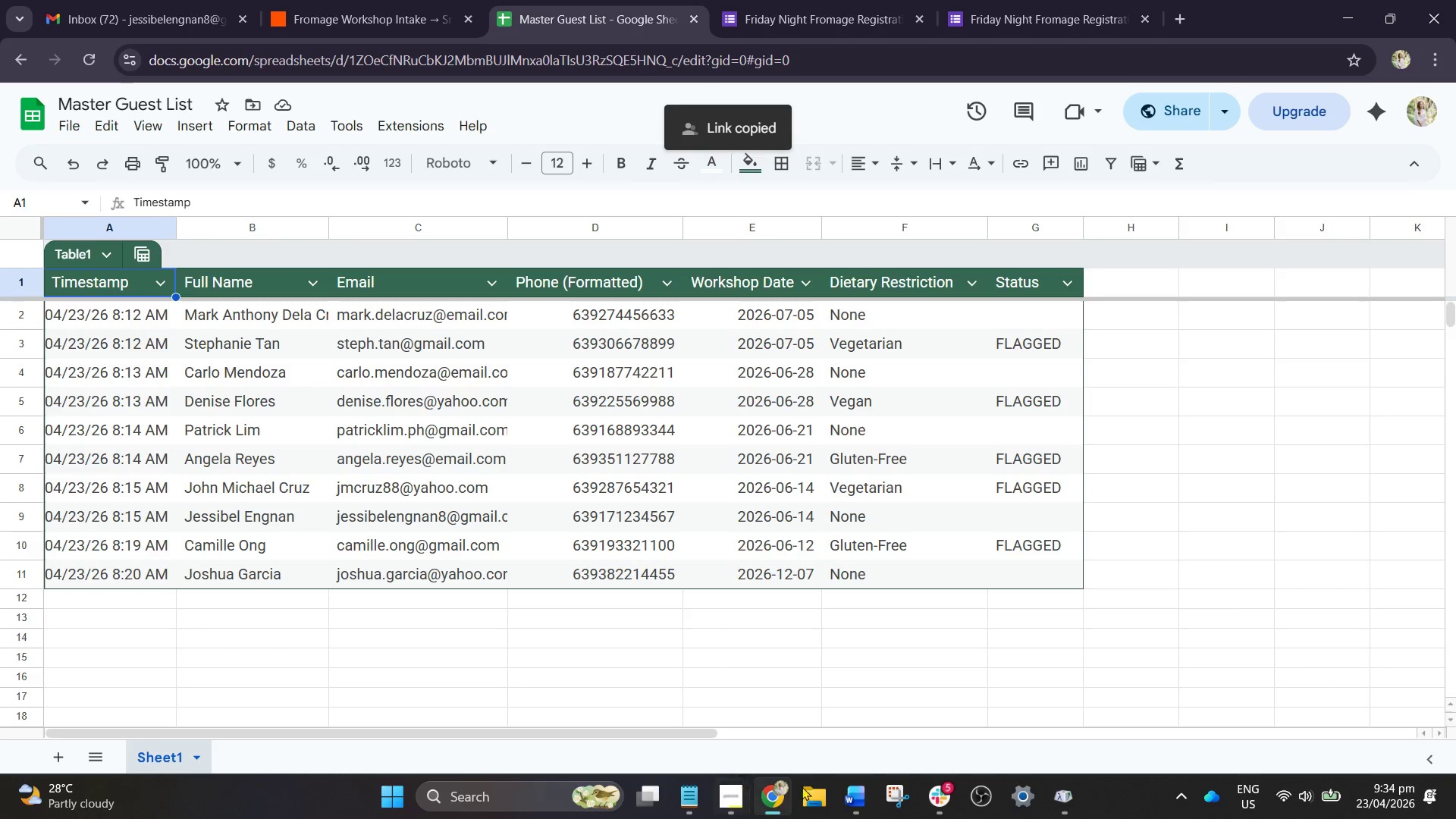 
left_click([853, 793])
 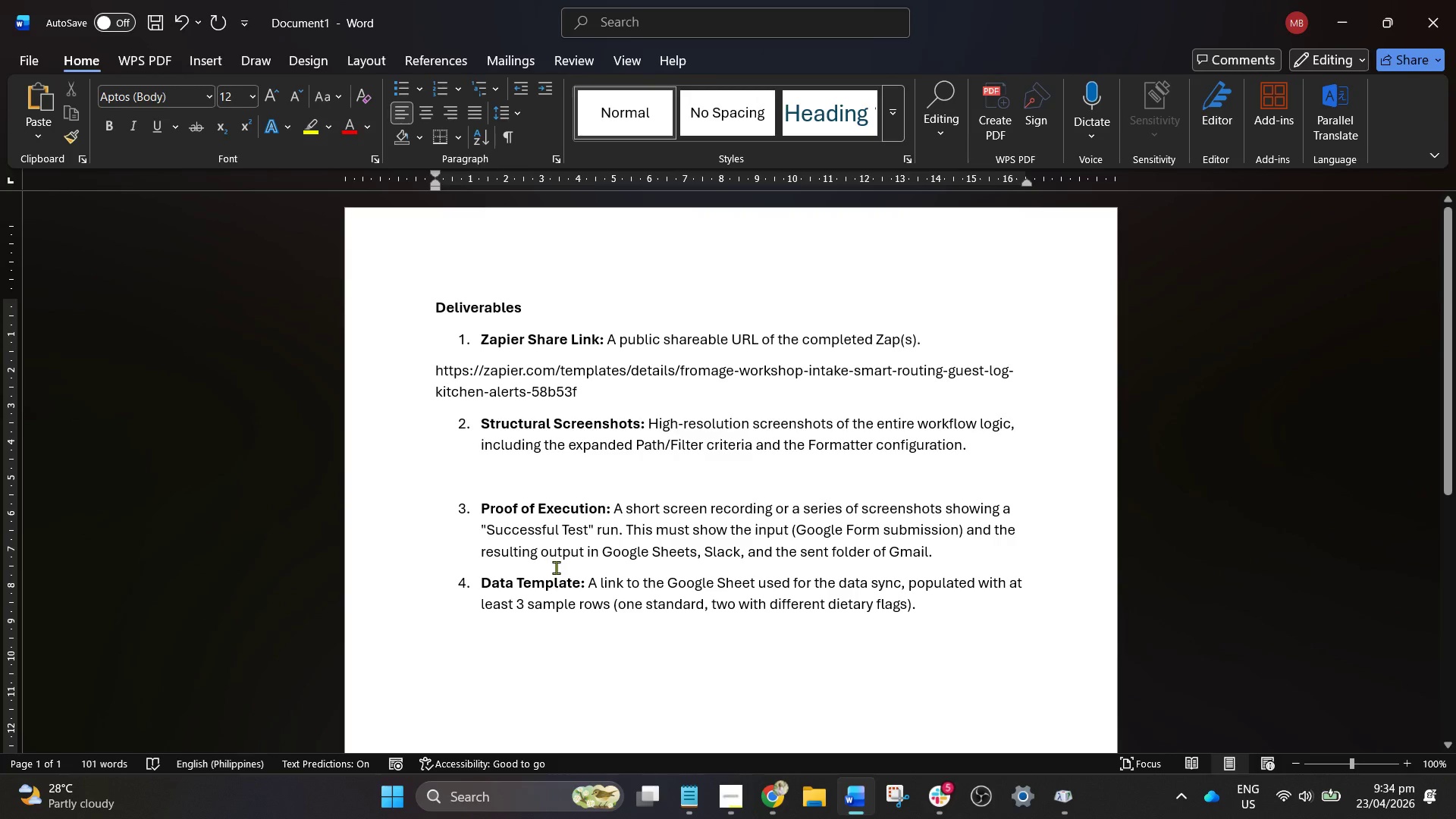 
key(Control+V)
 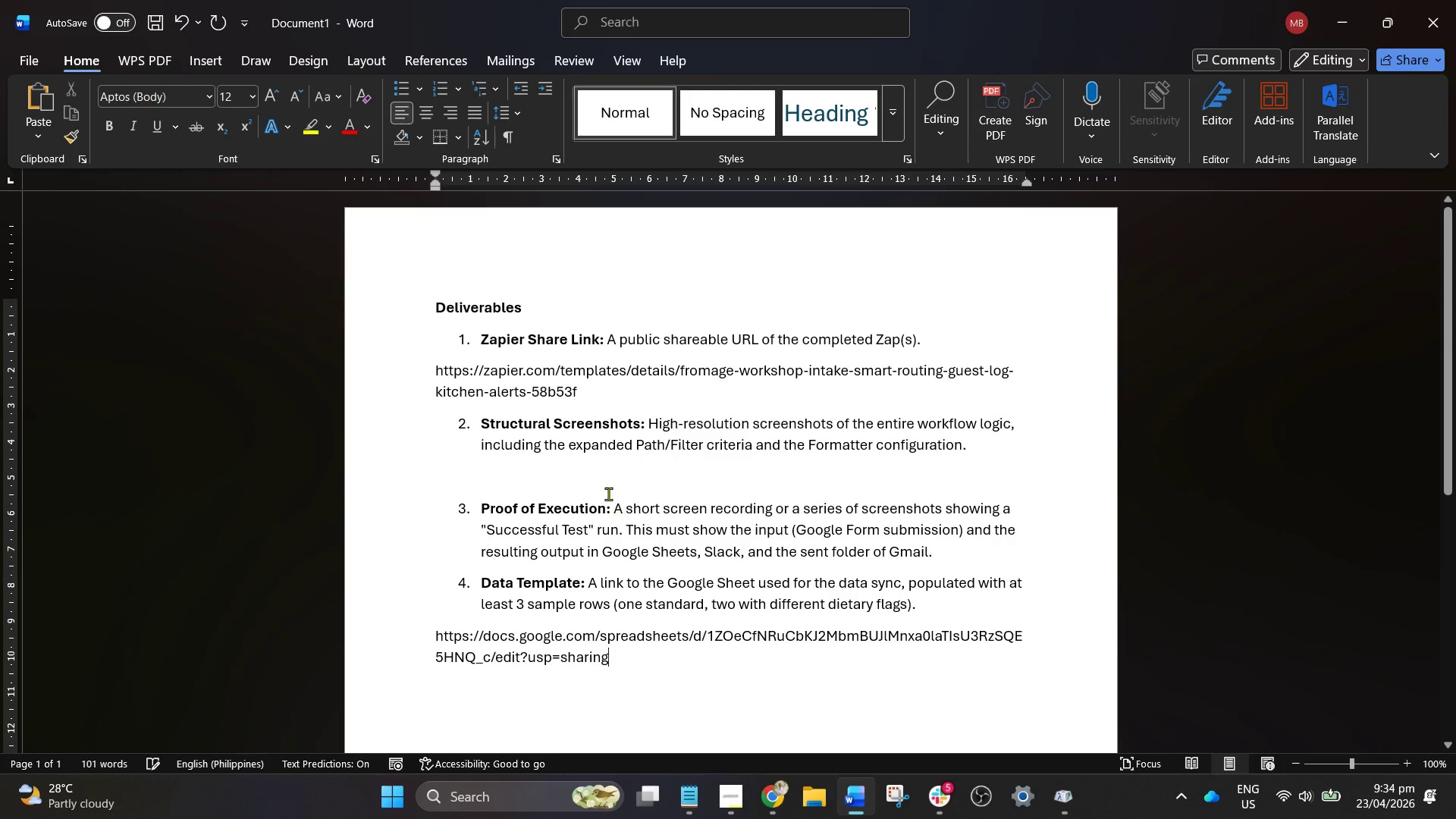 
left_click([603, 487])
 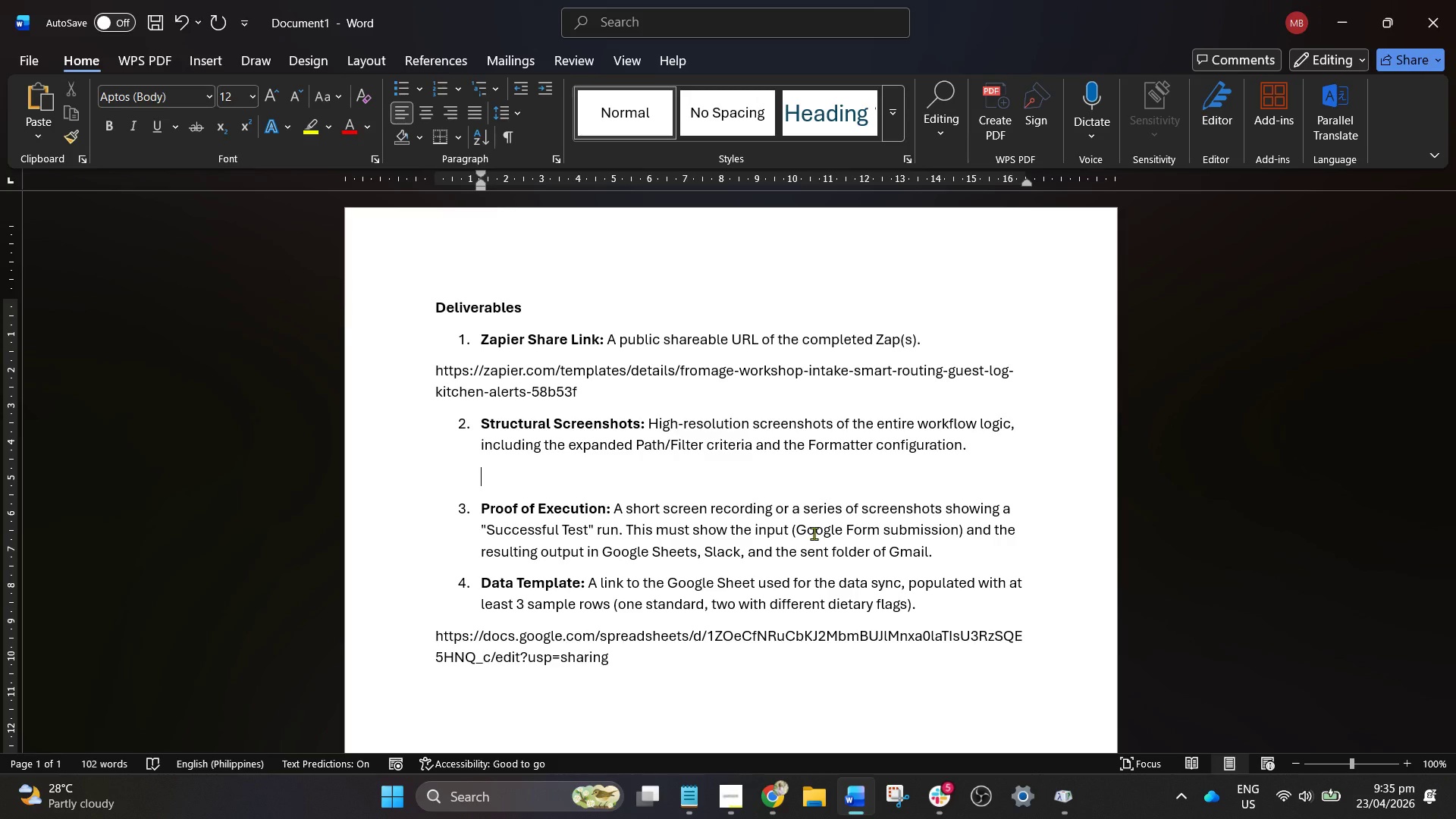 
wait(55.28)
 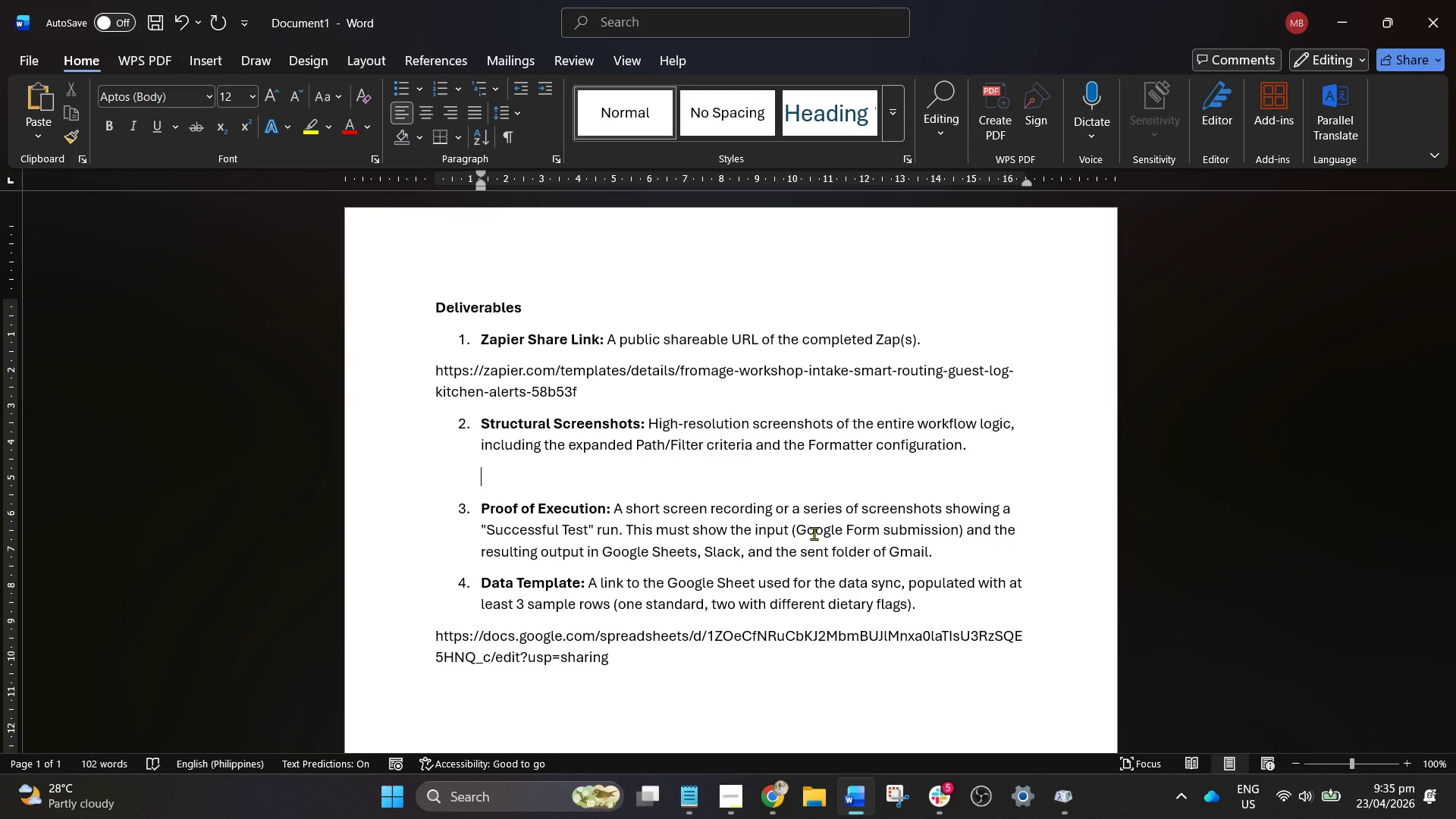 
left_click_drag(start_coordinate=[903, 806], to_coordinate=[740, 797])
 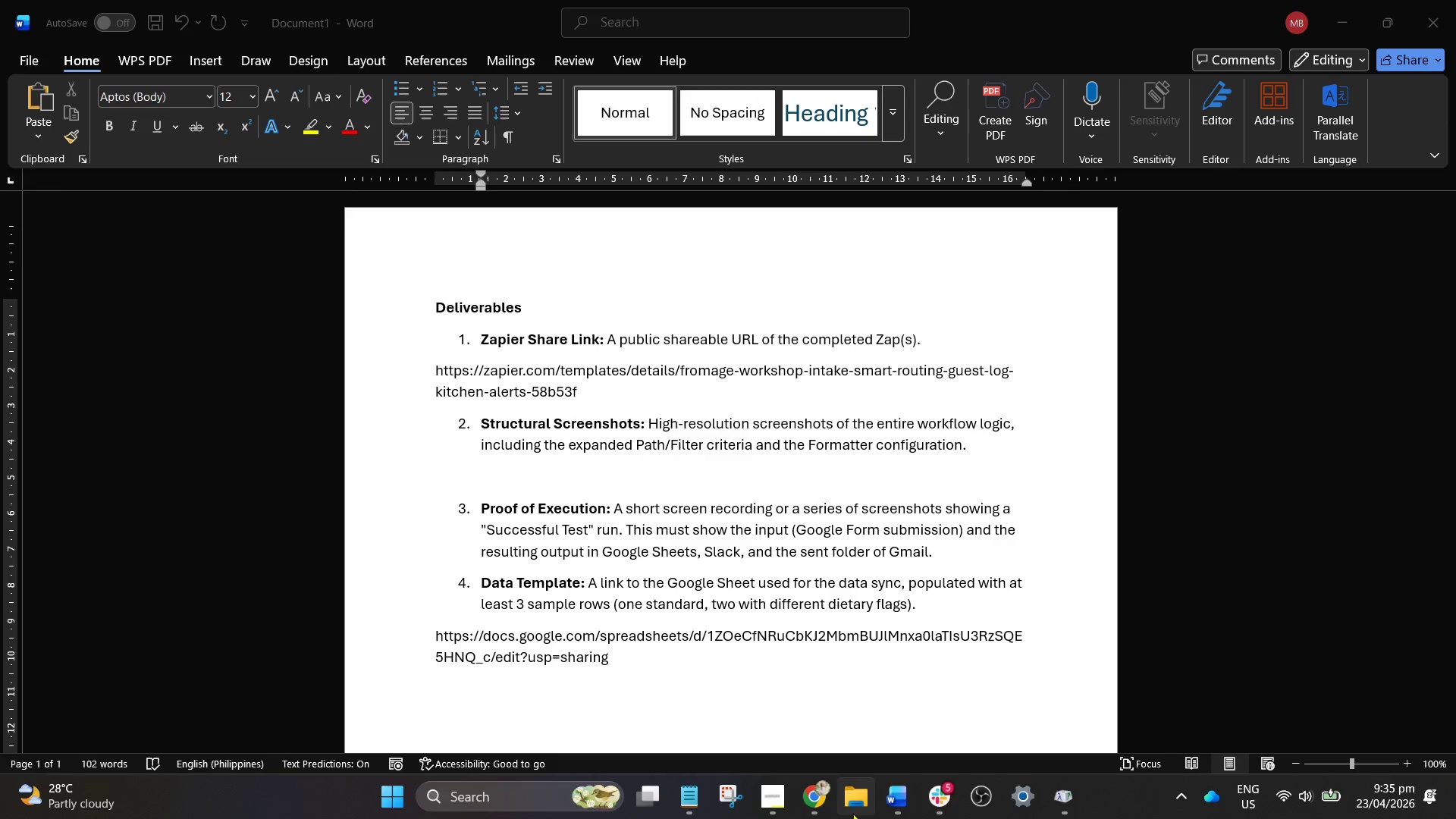 
left_click([852, 813])
 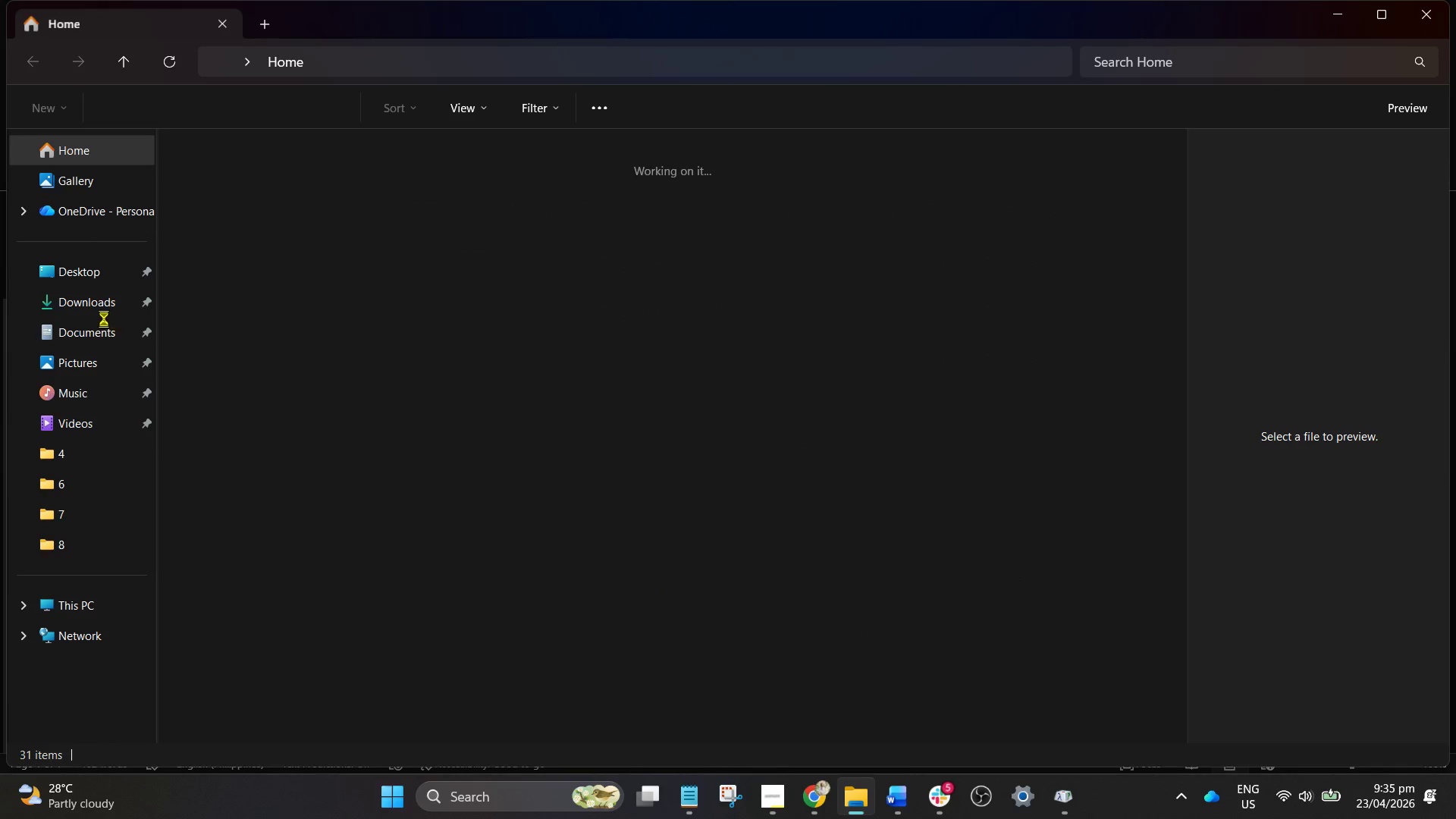 
left_click([95, 337])
 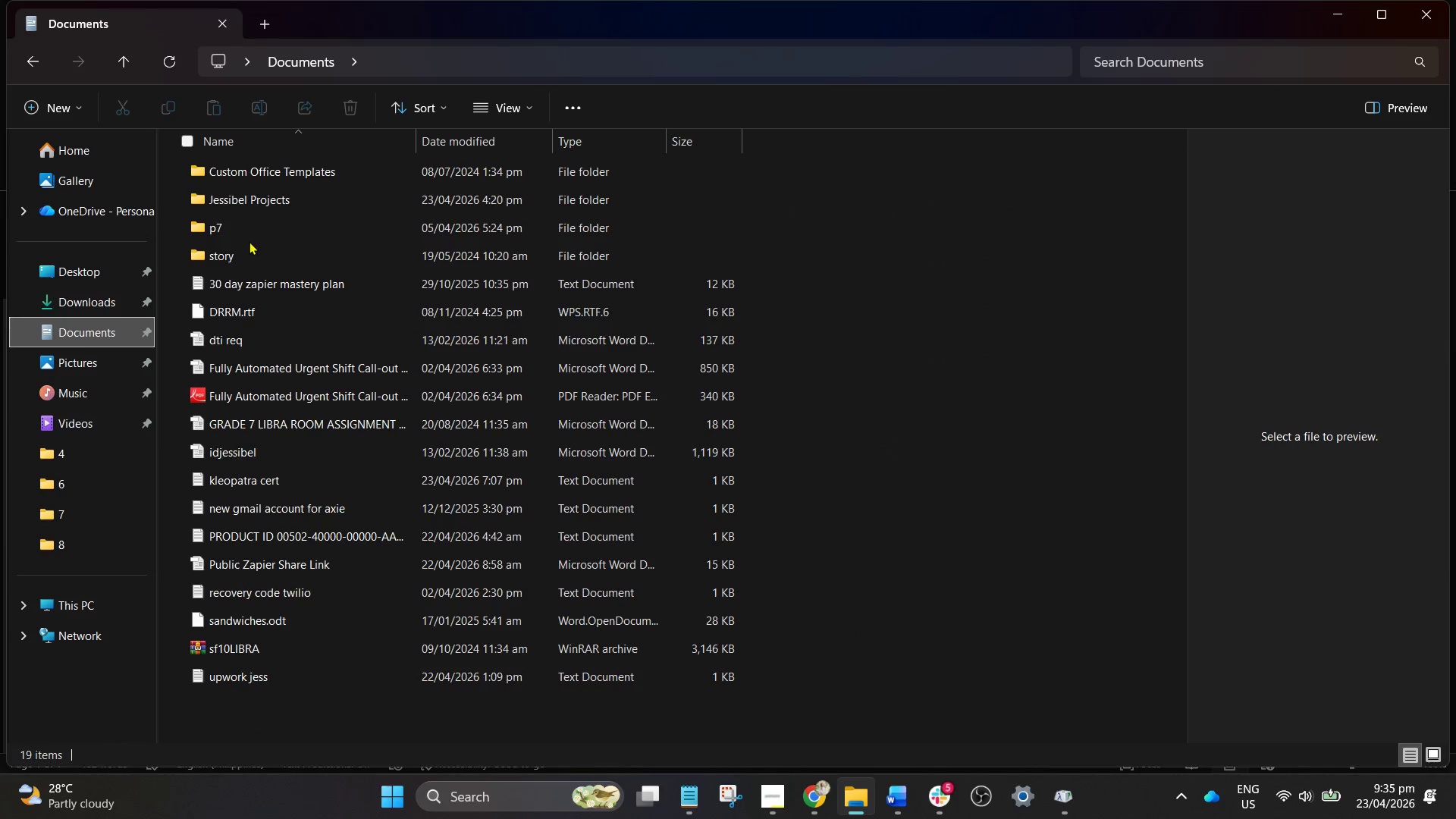 
mouse_move([223, 220])
 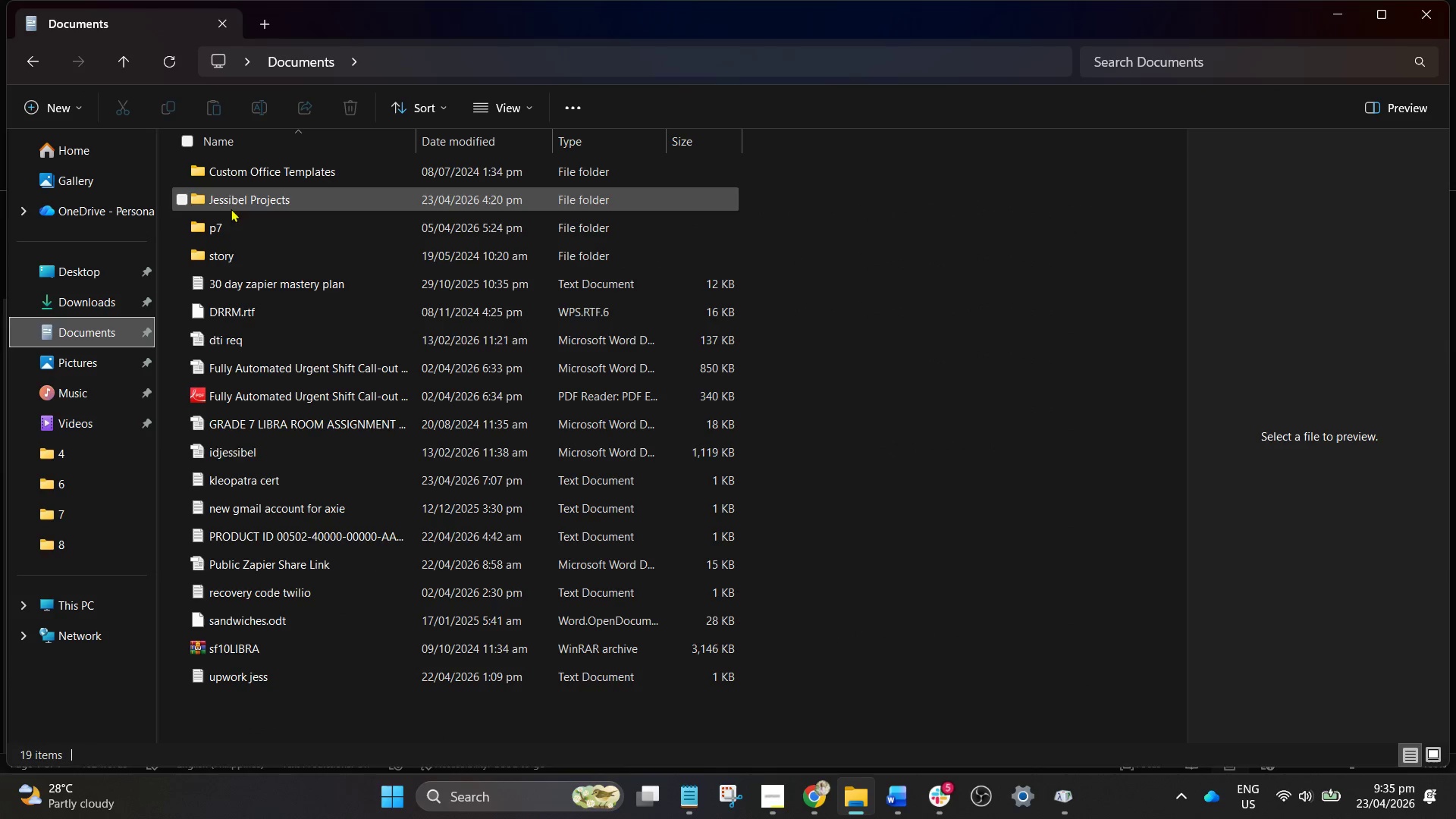 
double_click([231, 209])
 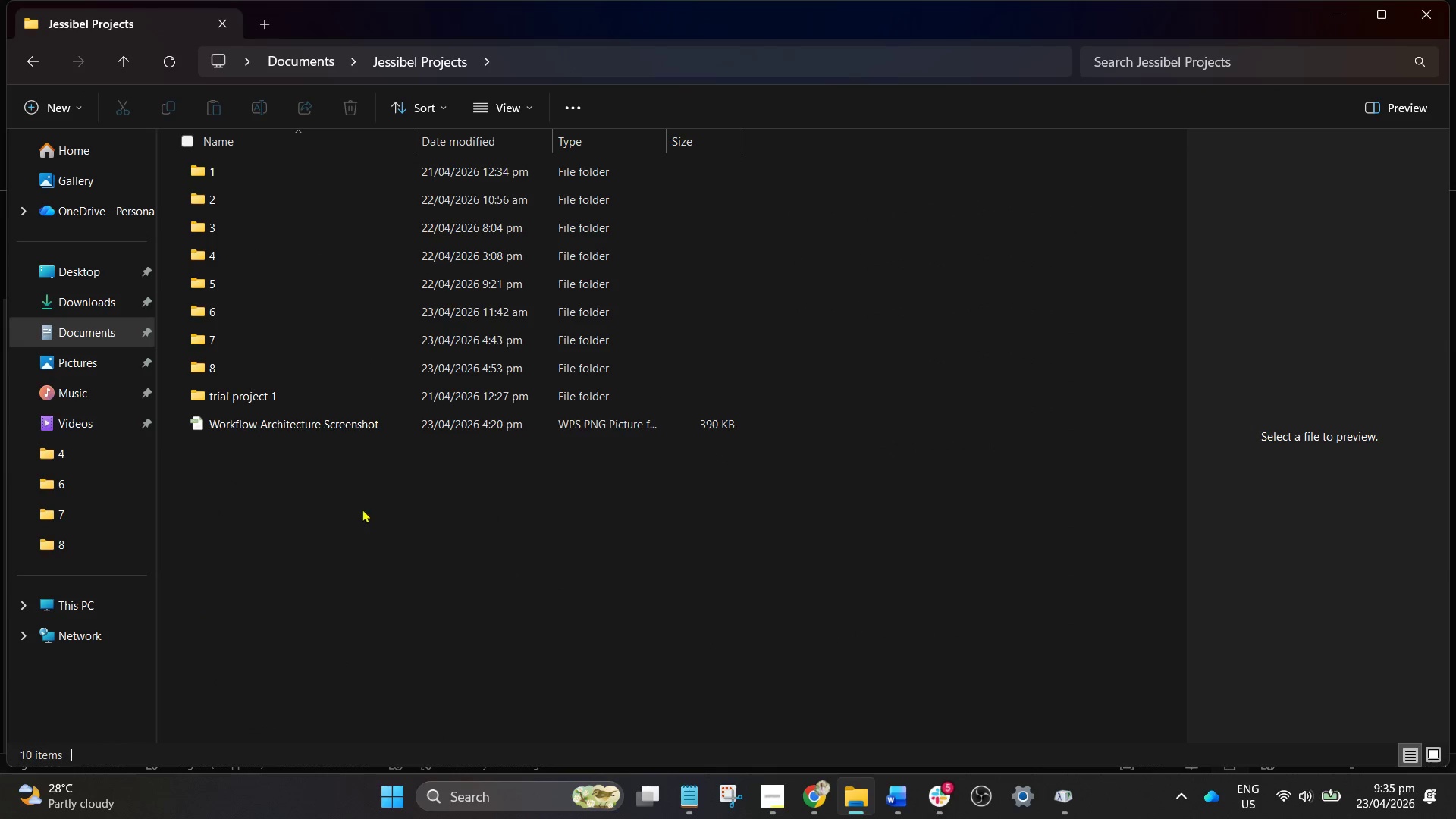 
right_click([370, 535])
 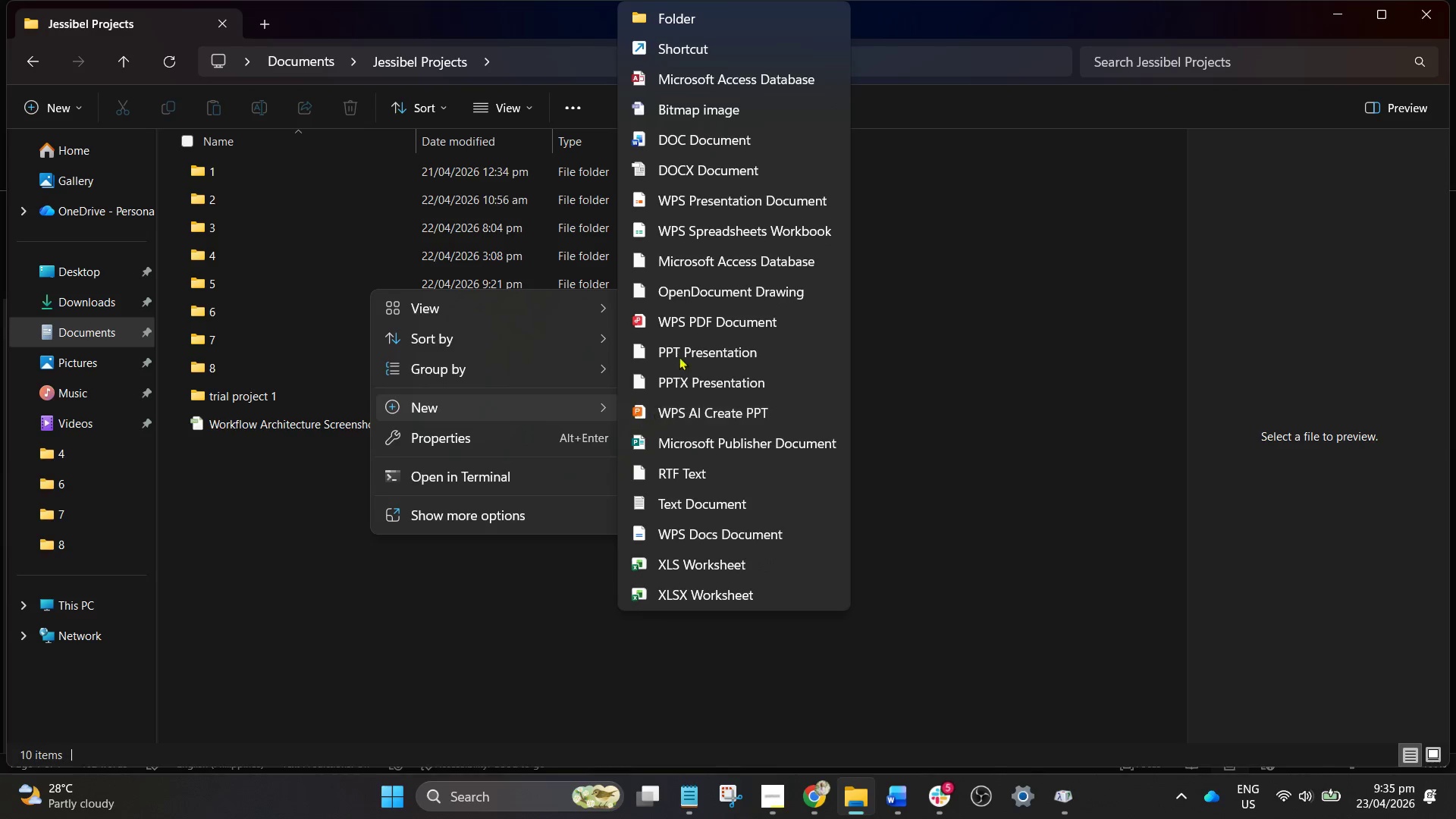 
left_click([691, 19])
 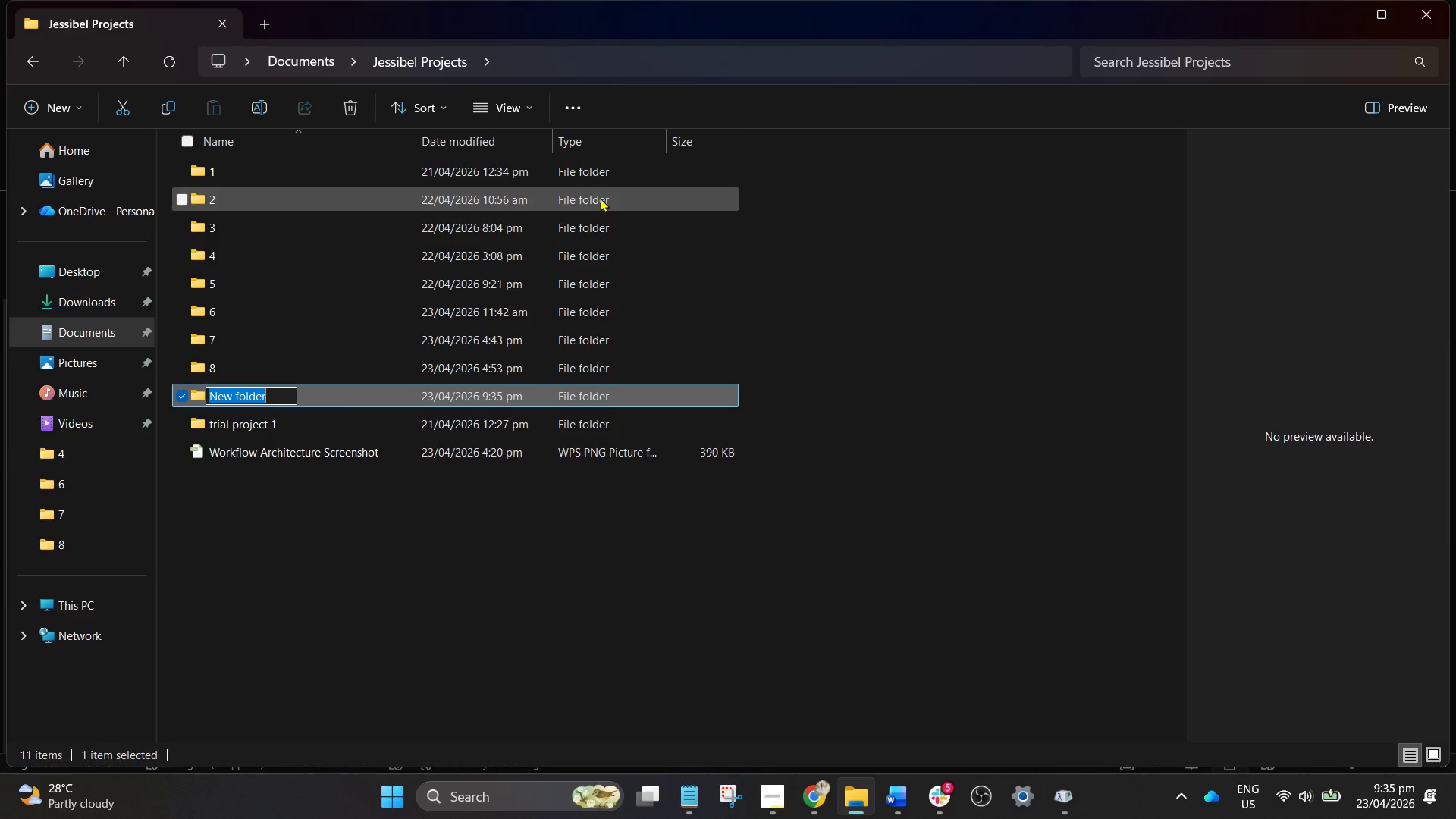 
key(9)
 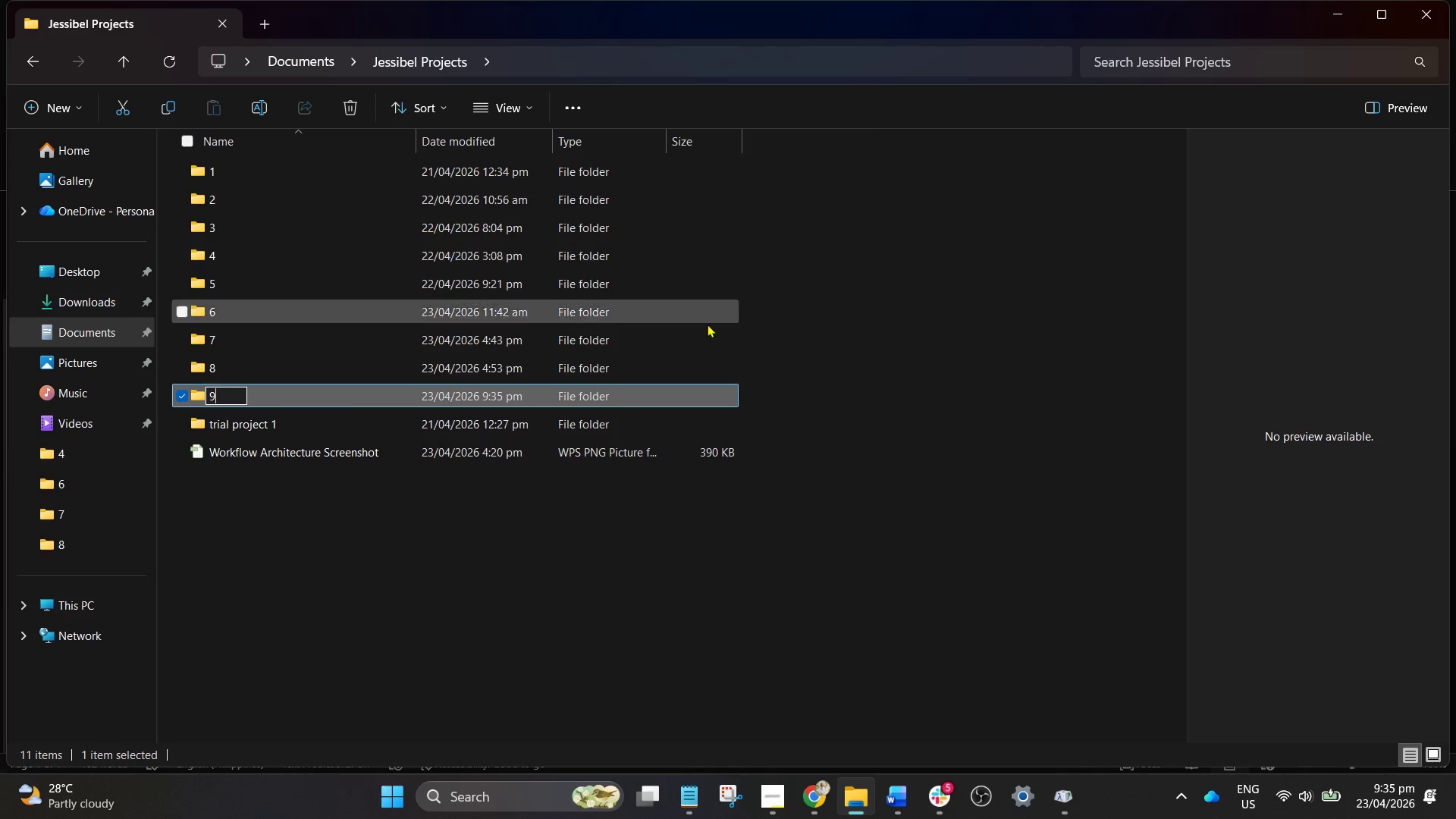 
left_click([795, 587])
 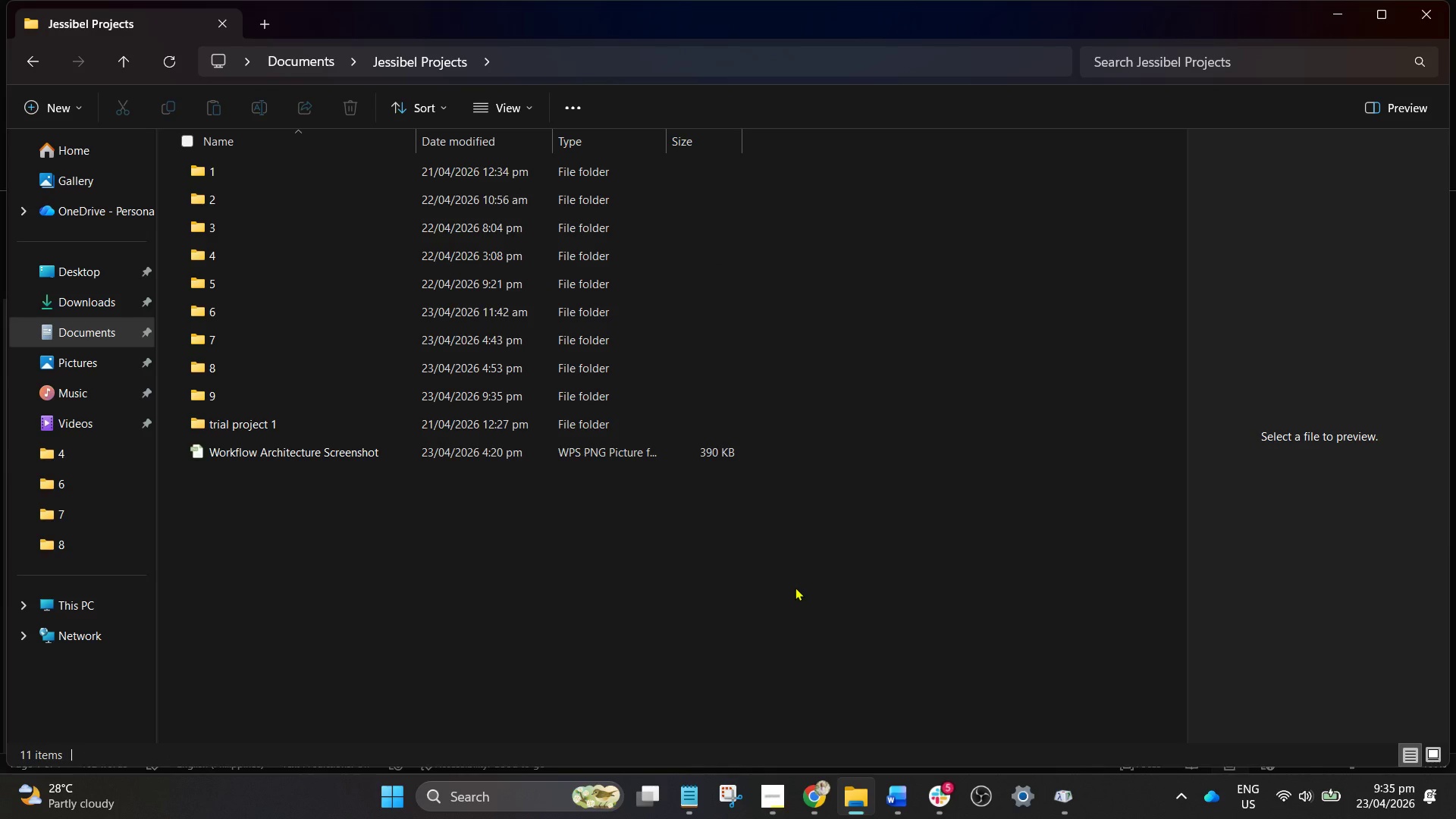 
wait(13.72)
 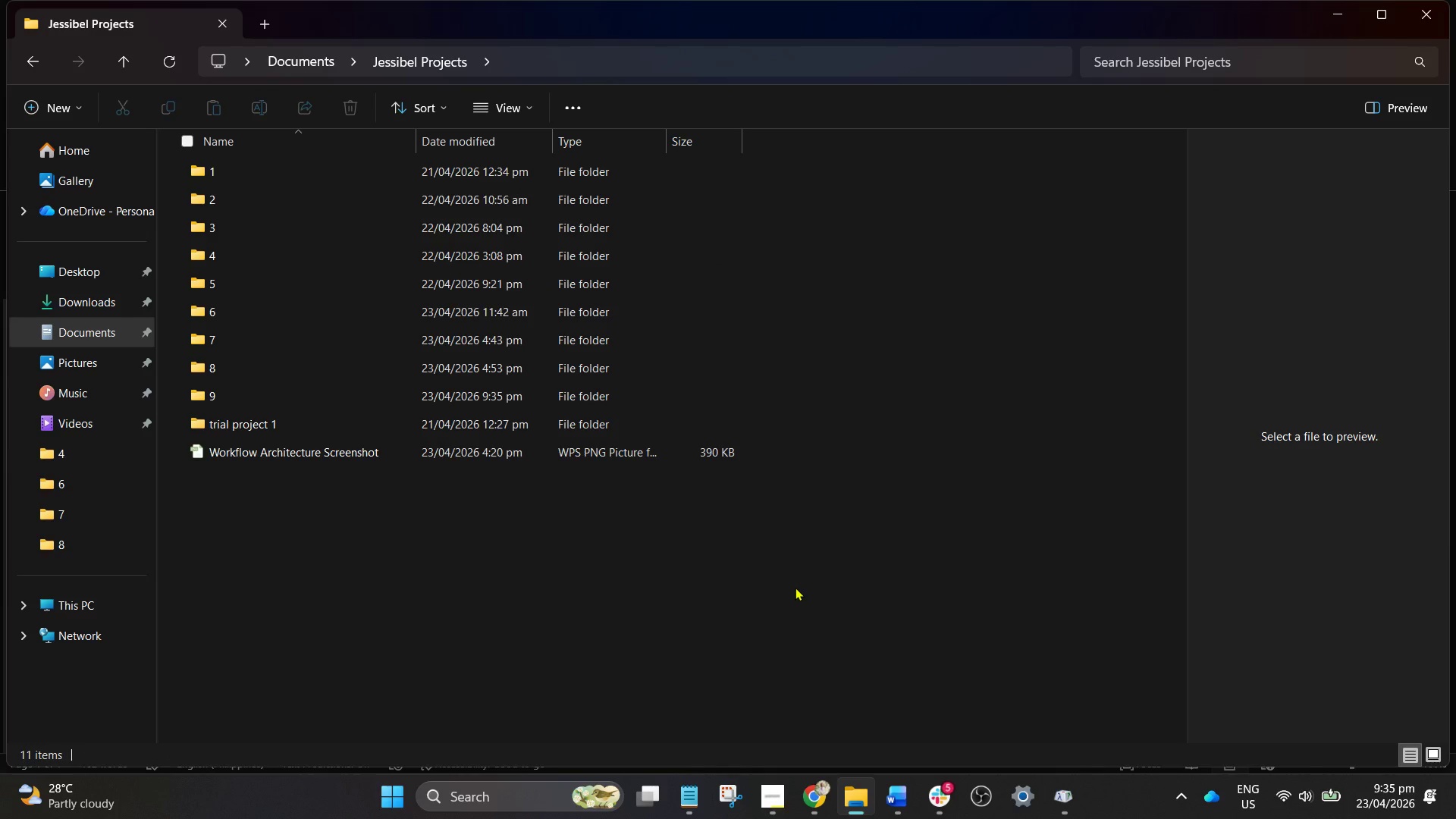 
mouse_move([252, 401])
 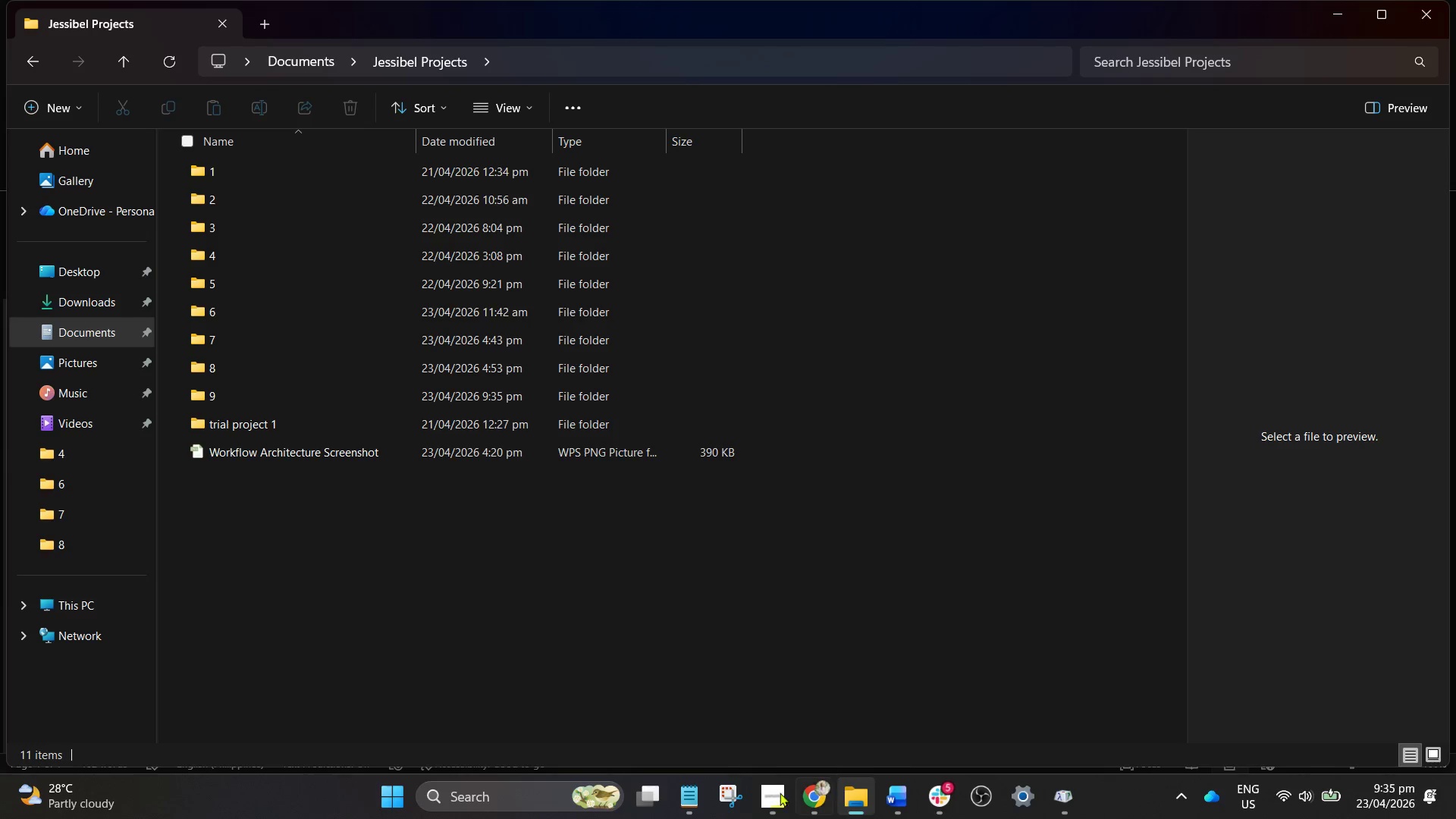 
left_click([724, 795])
 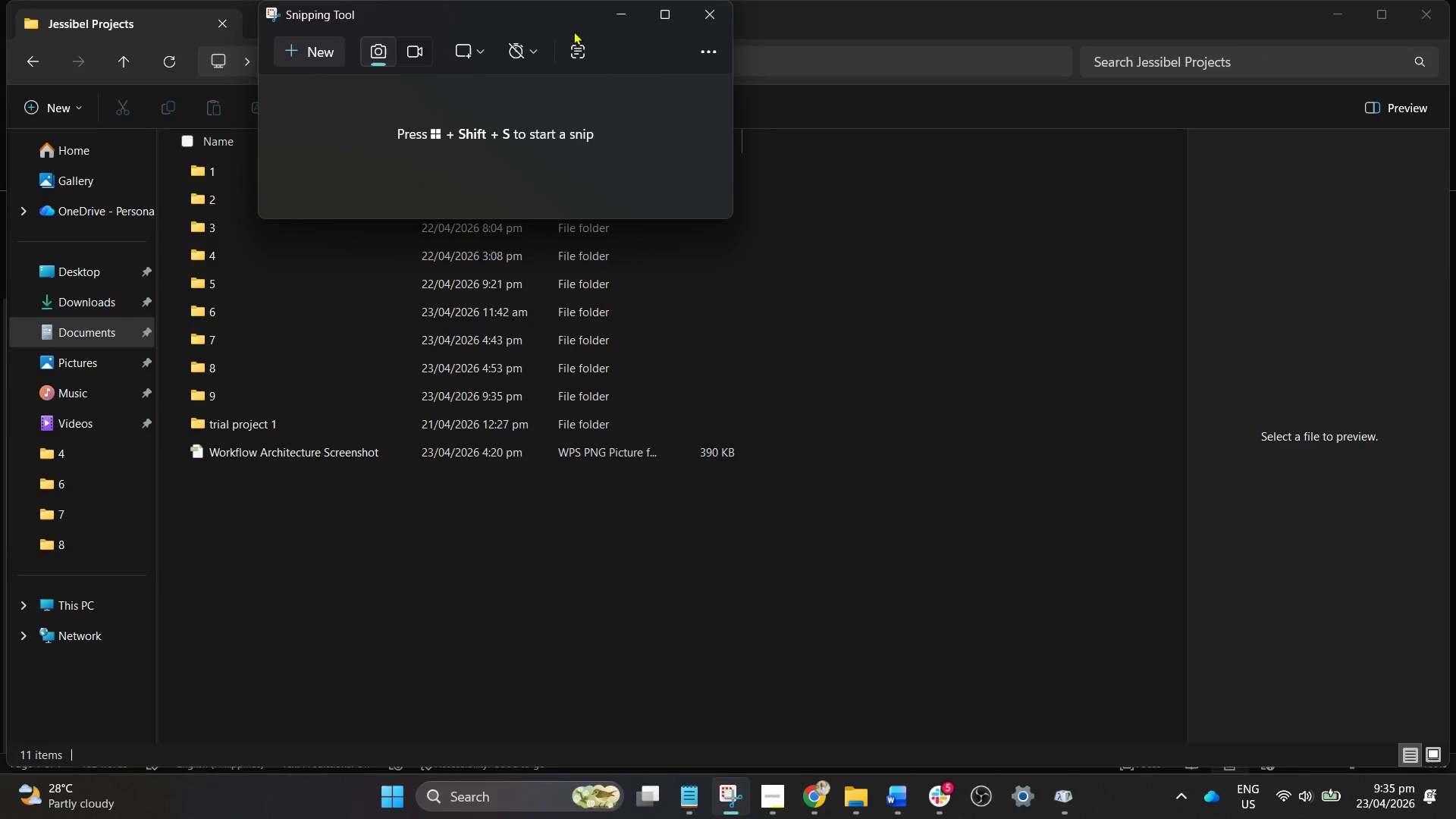 
left_click([701, 43])
 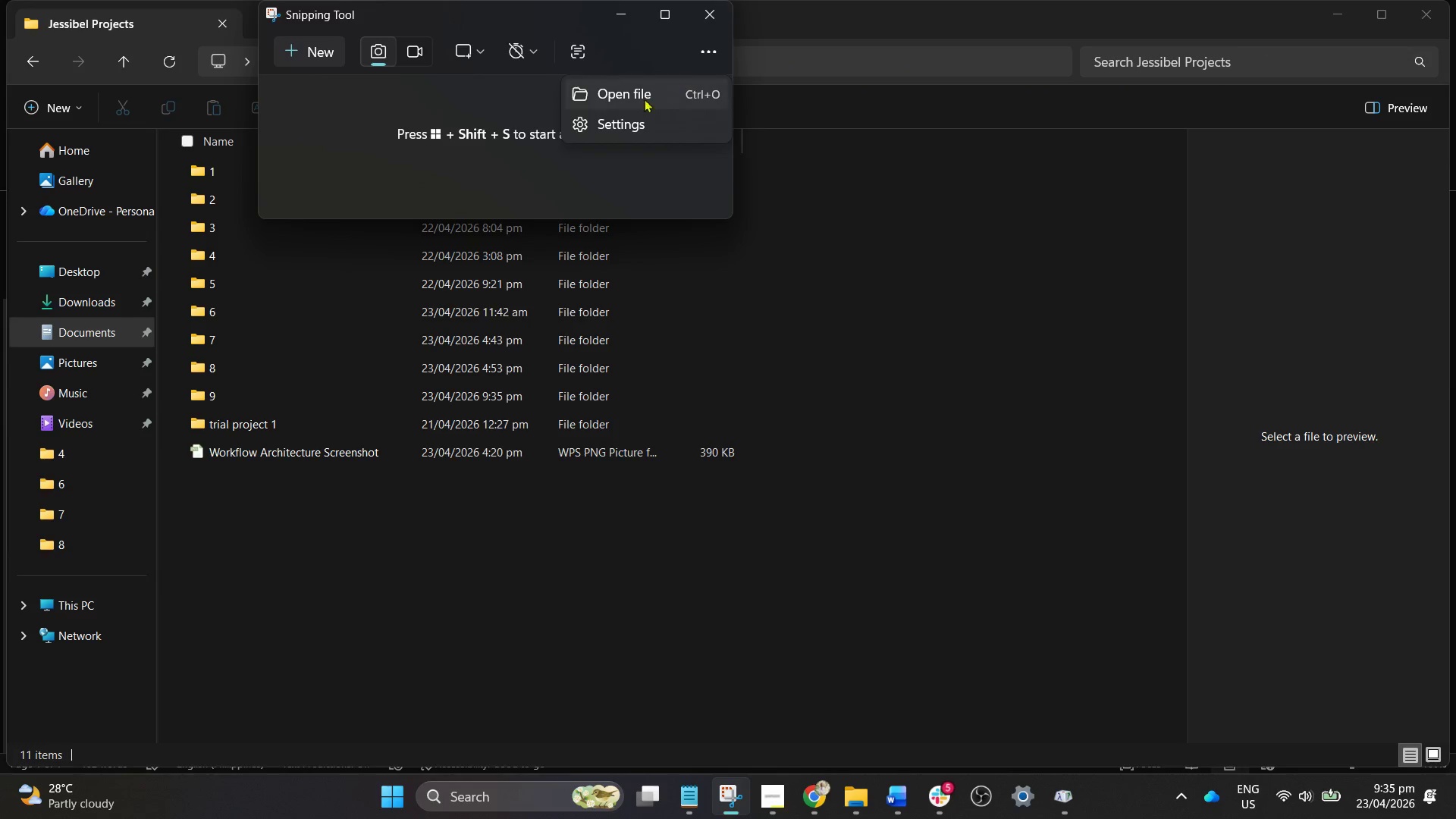 
left_click([629, 118])
 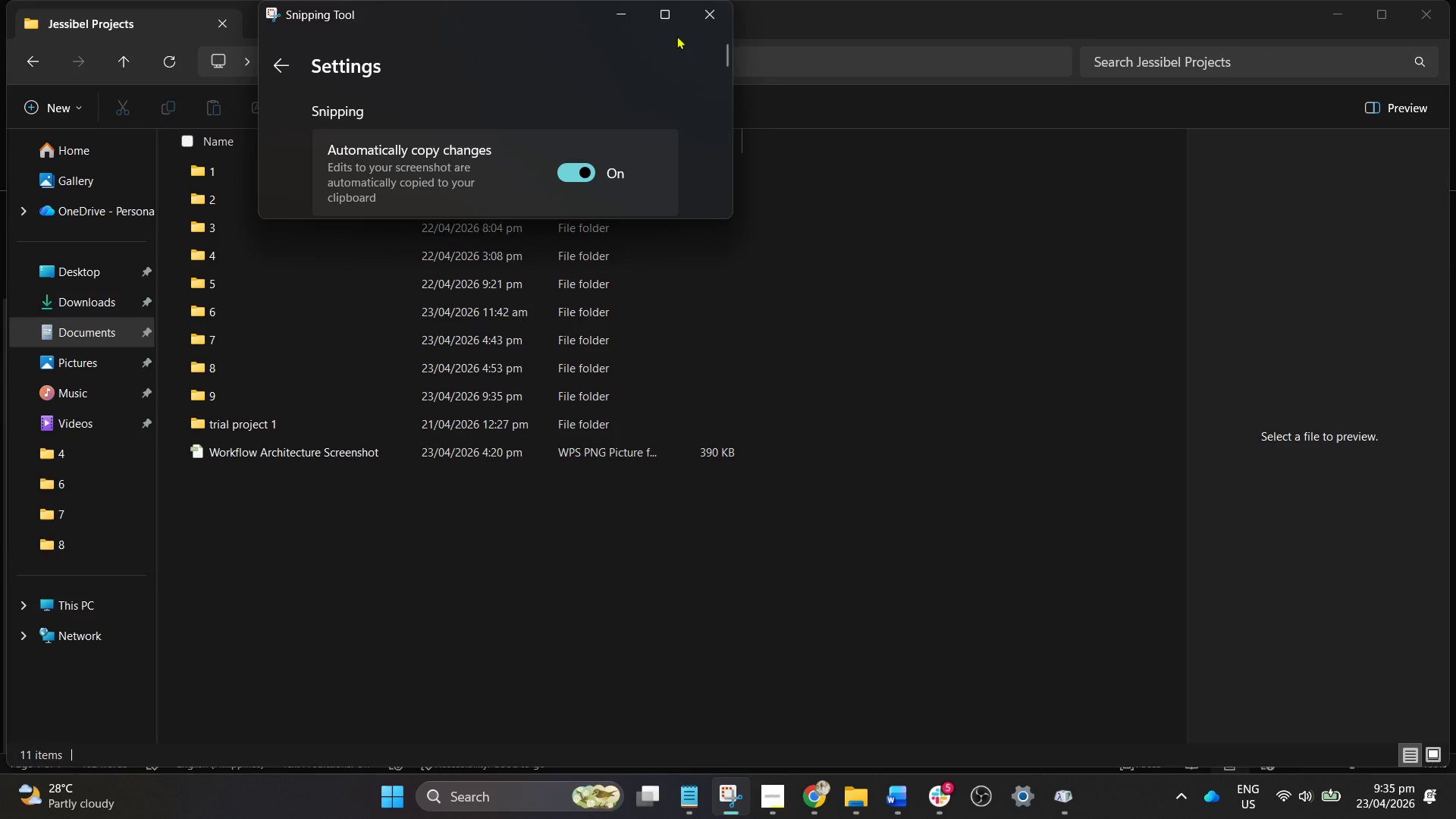 
left_click([651, 5])
 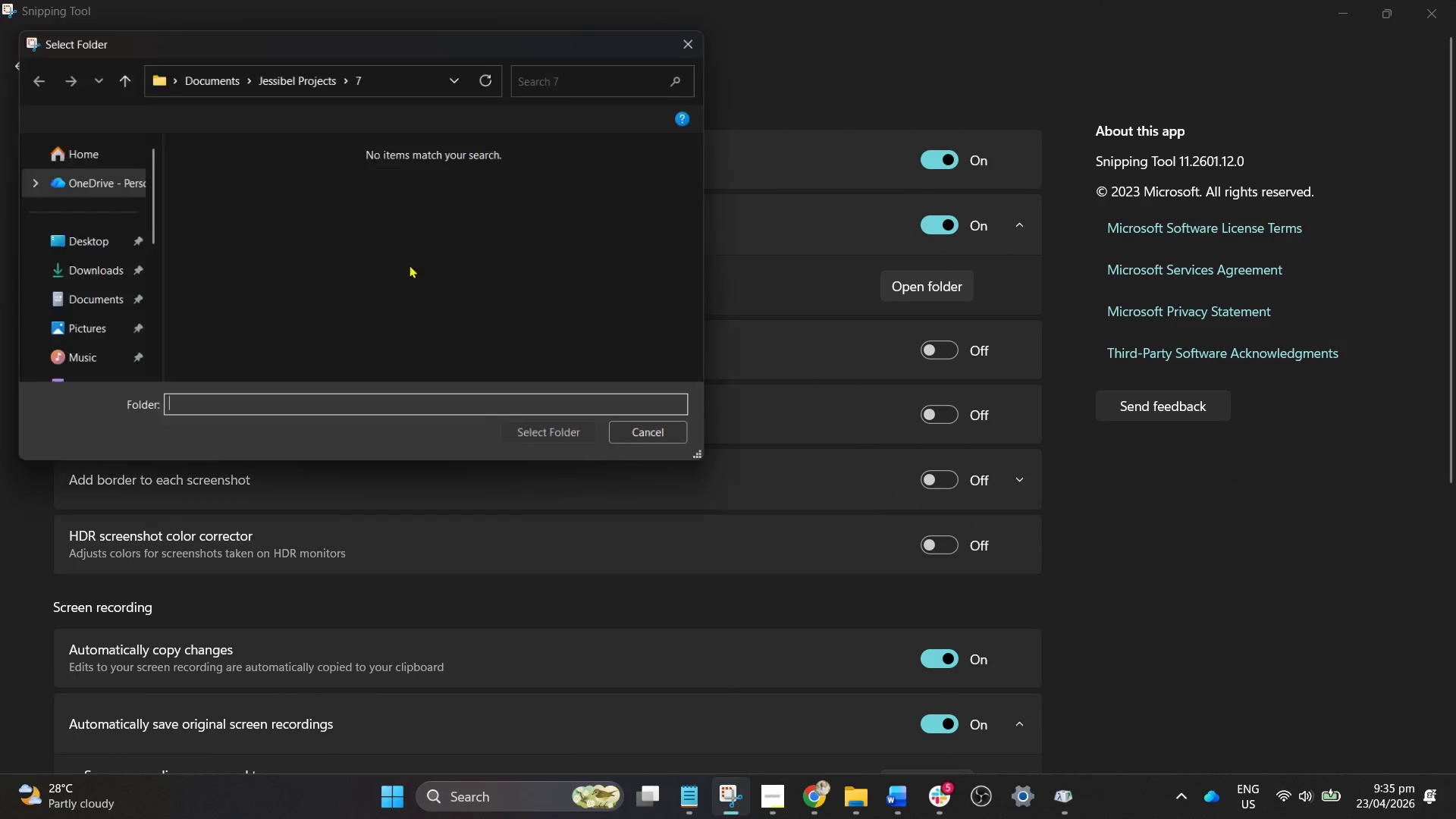 
left_click([287, 61])
 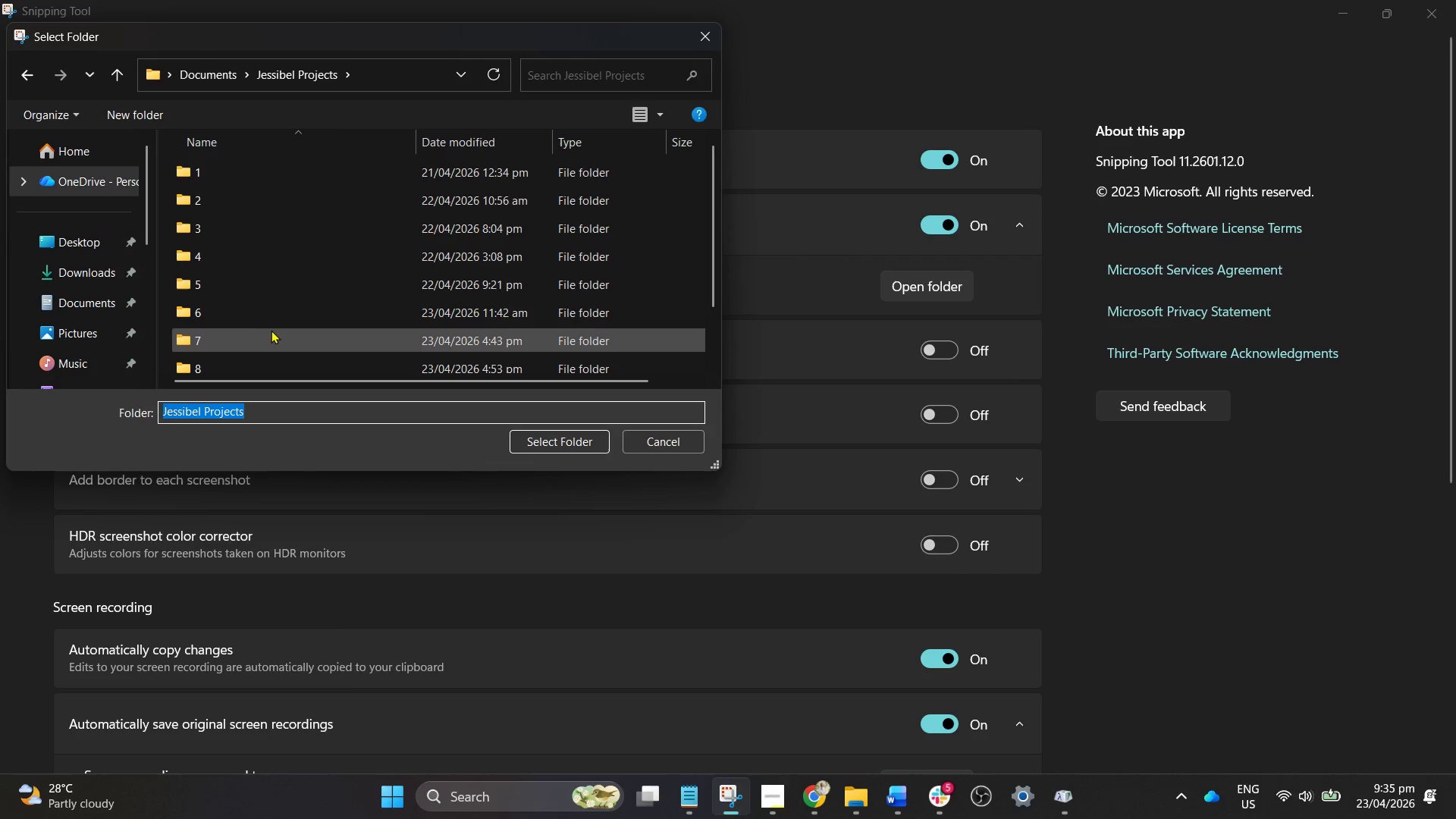 
scroll: coordinate [260, 334], scroll_direction: down, amount: 1.0
 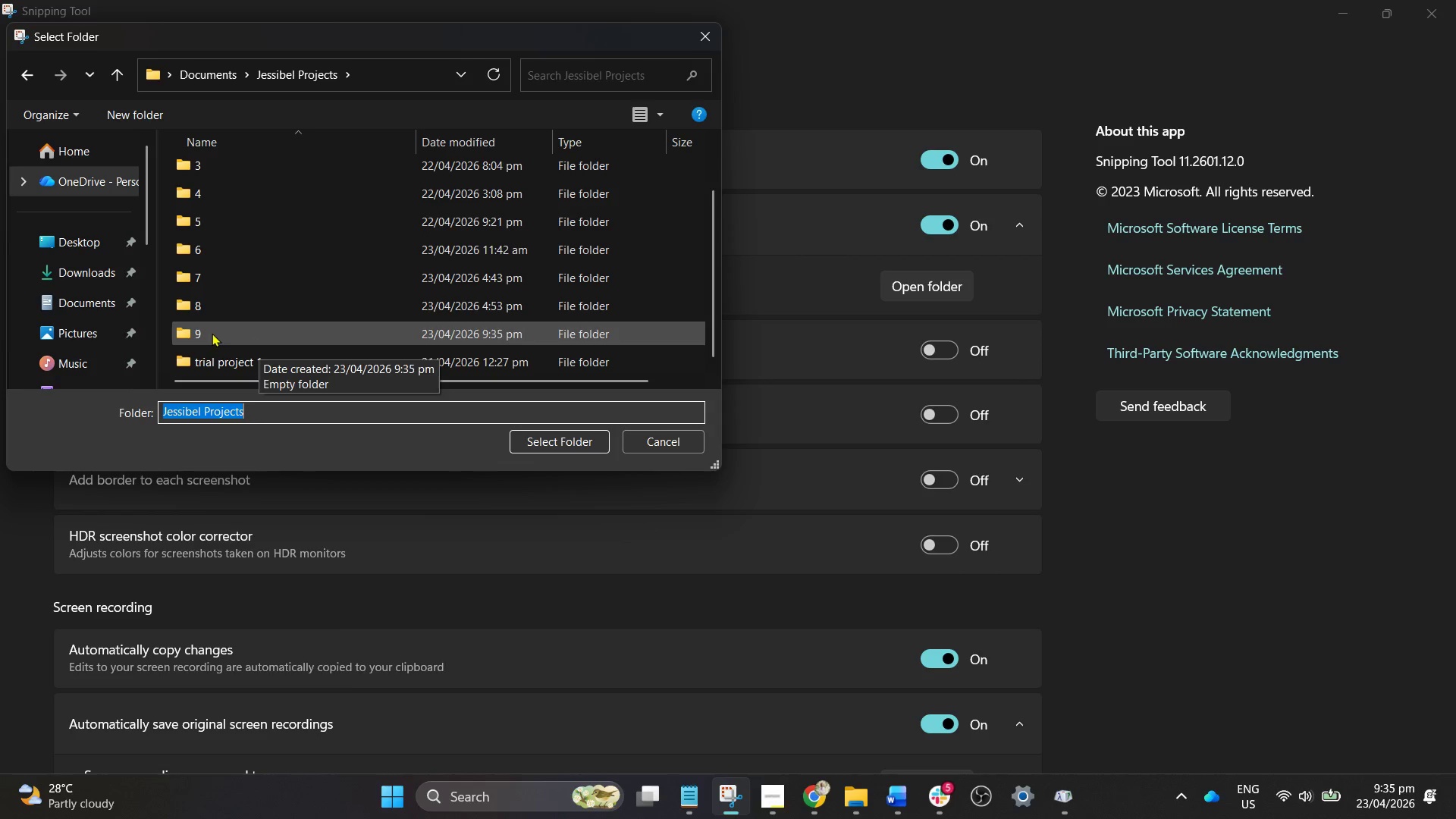 
double_click([212, 333])
 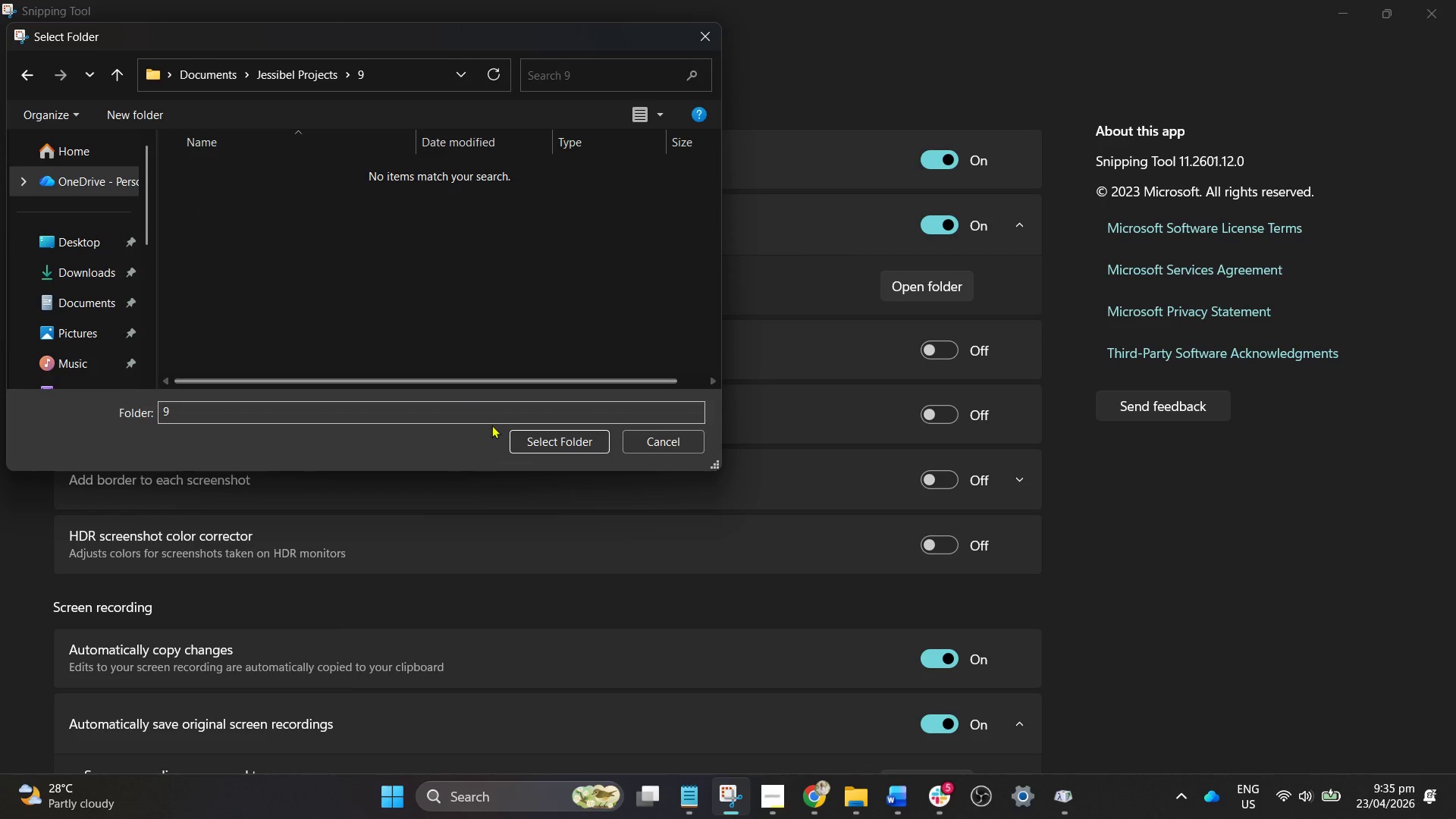 
left_click([553, 445])
 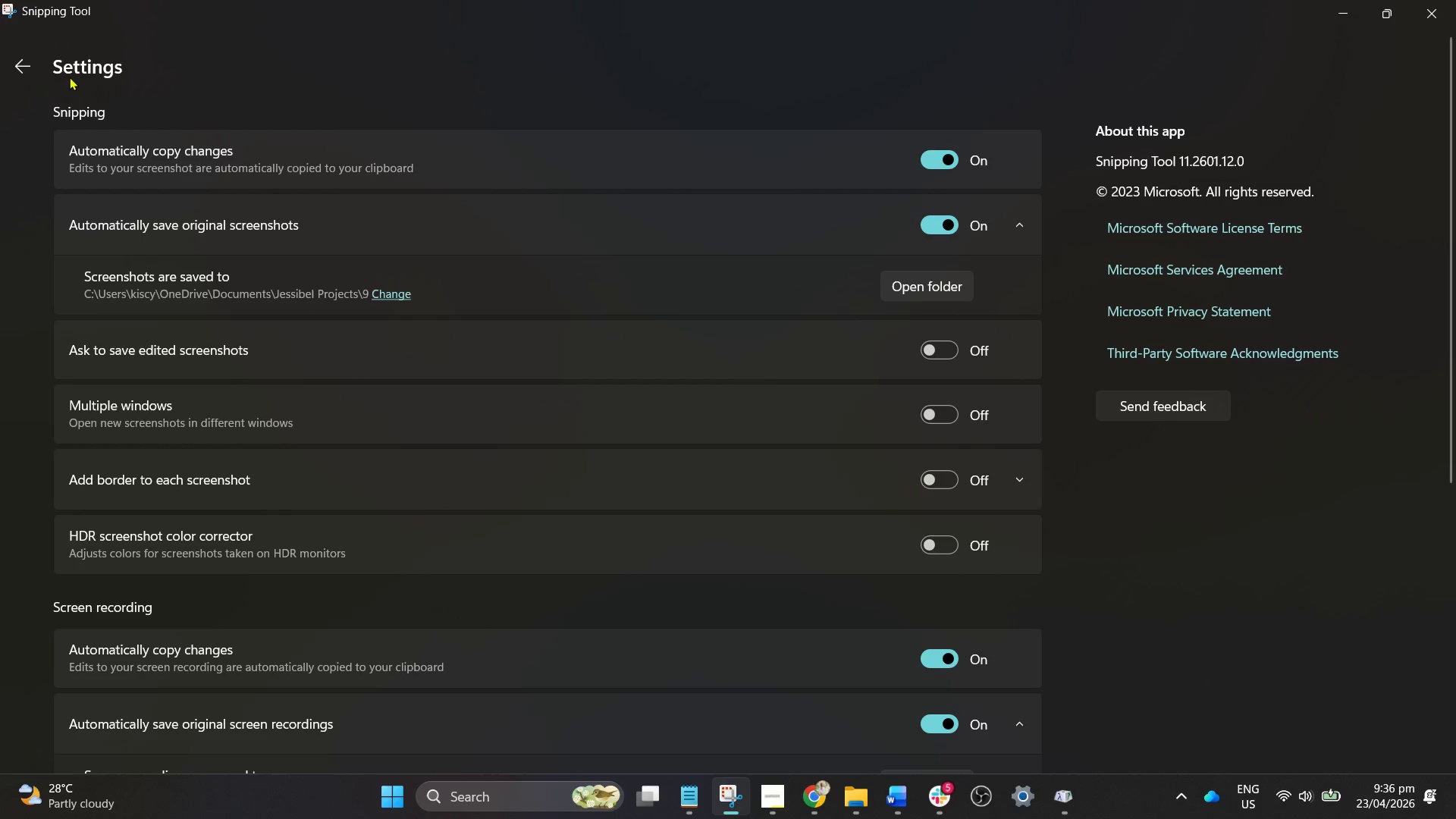 
double_click([17, 63])
 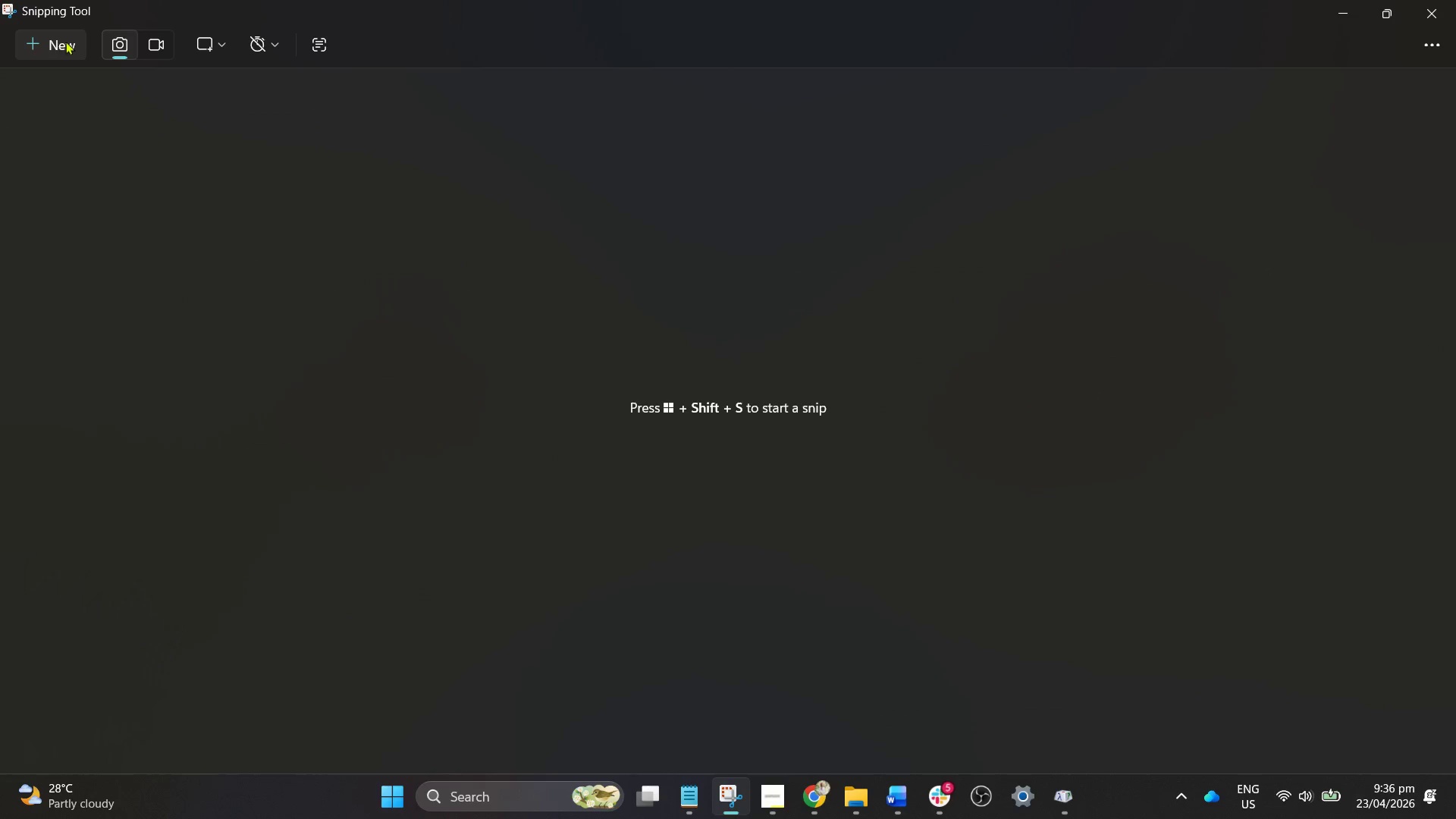 
left_click([34, 40])
 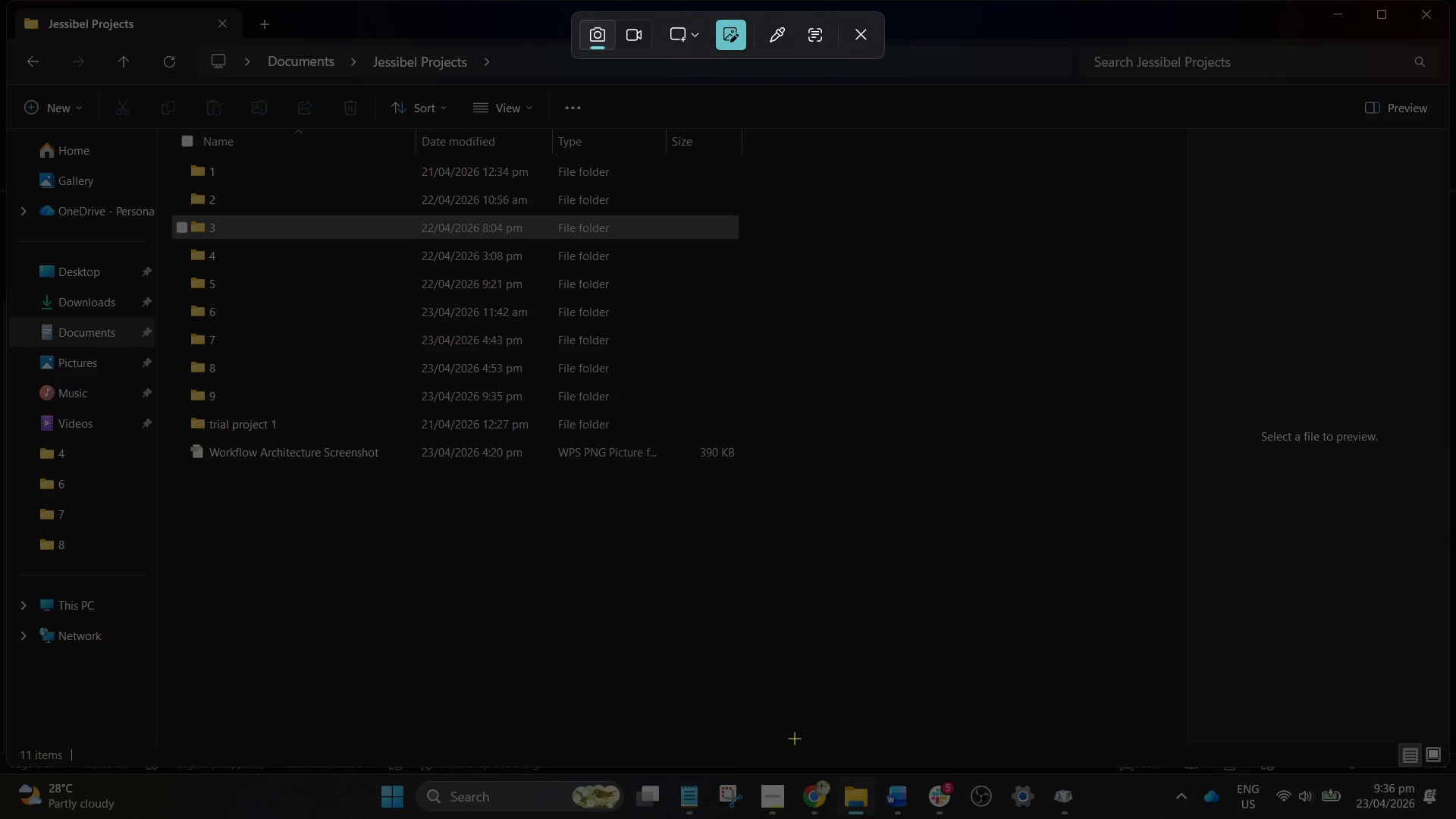 
key(Escape)
 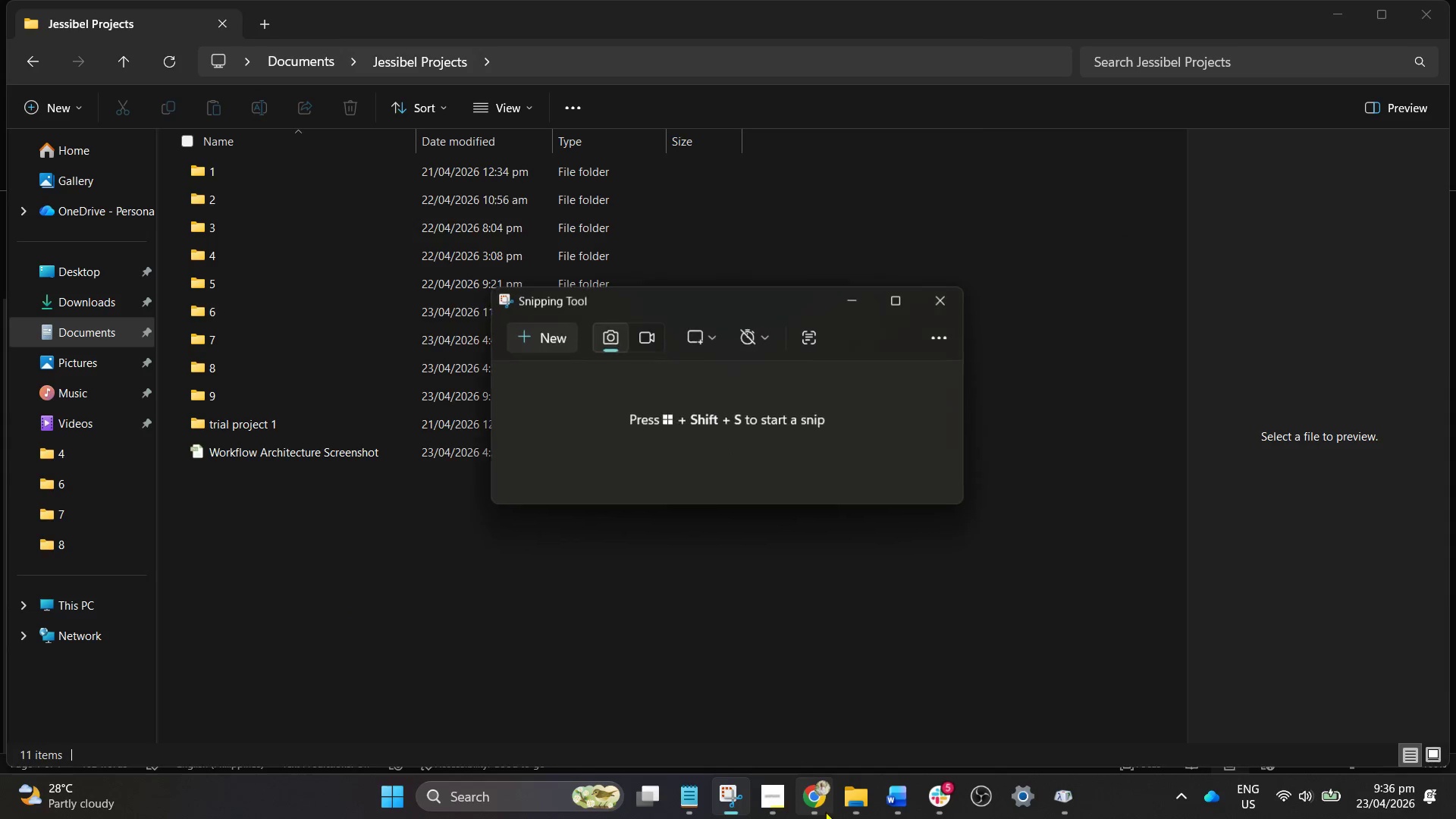 
left_click([825, 811])
 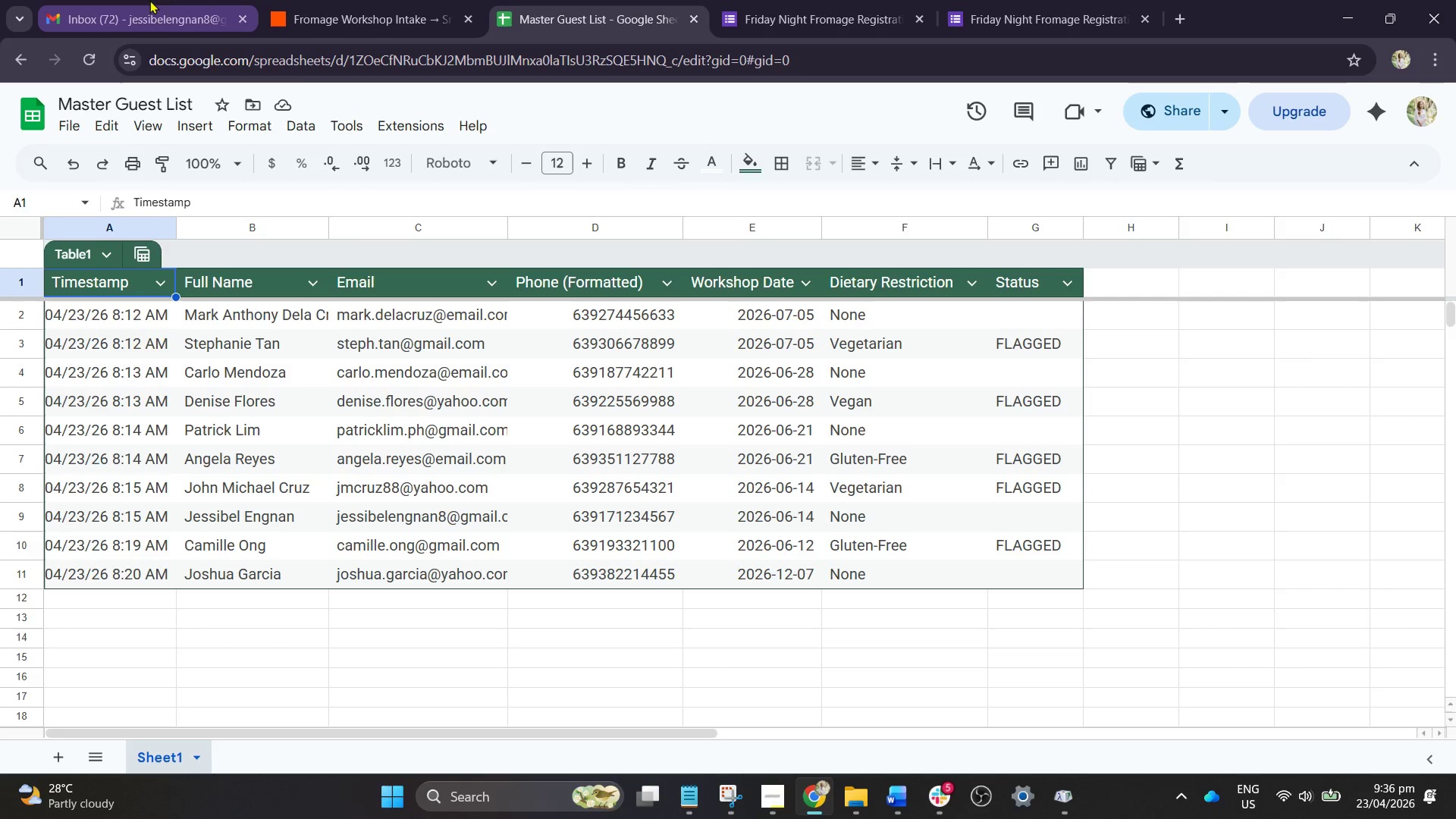 
double_click([344, 0])
 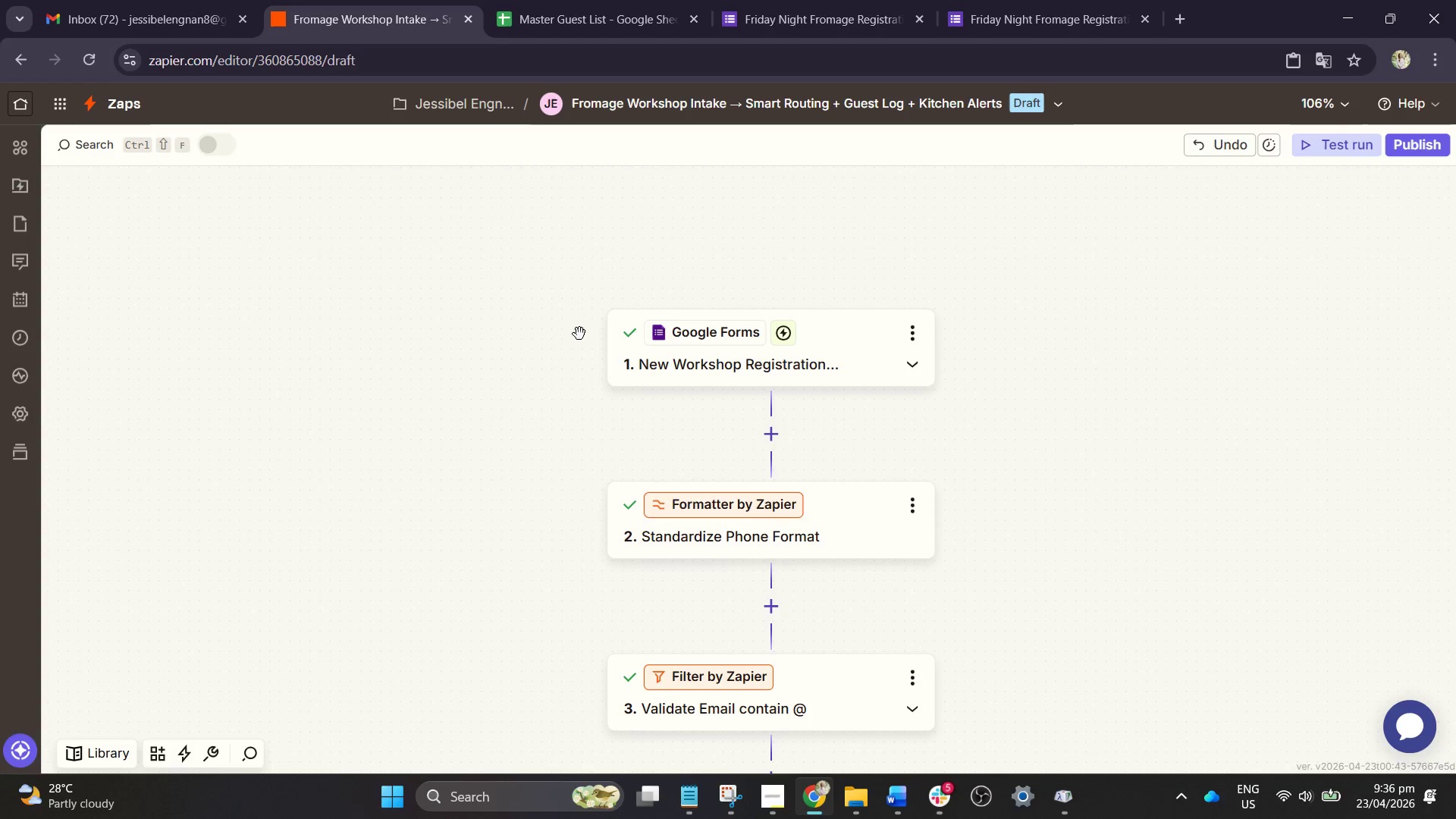 
hold_key(key=ControlLeft, duration=1.69)
scroll: coordinate [664, 572], scroll_direction: down, amount: 8.0
 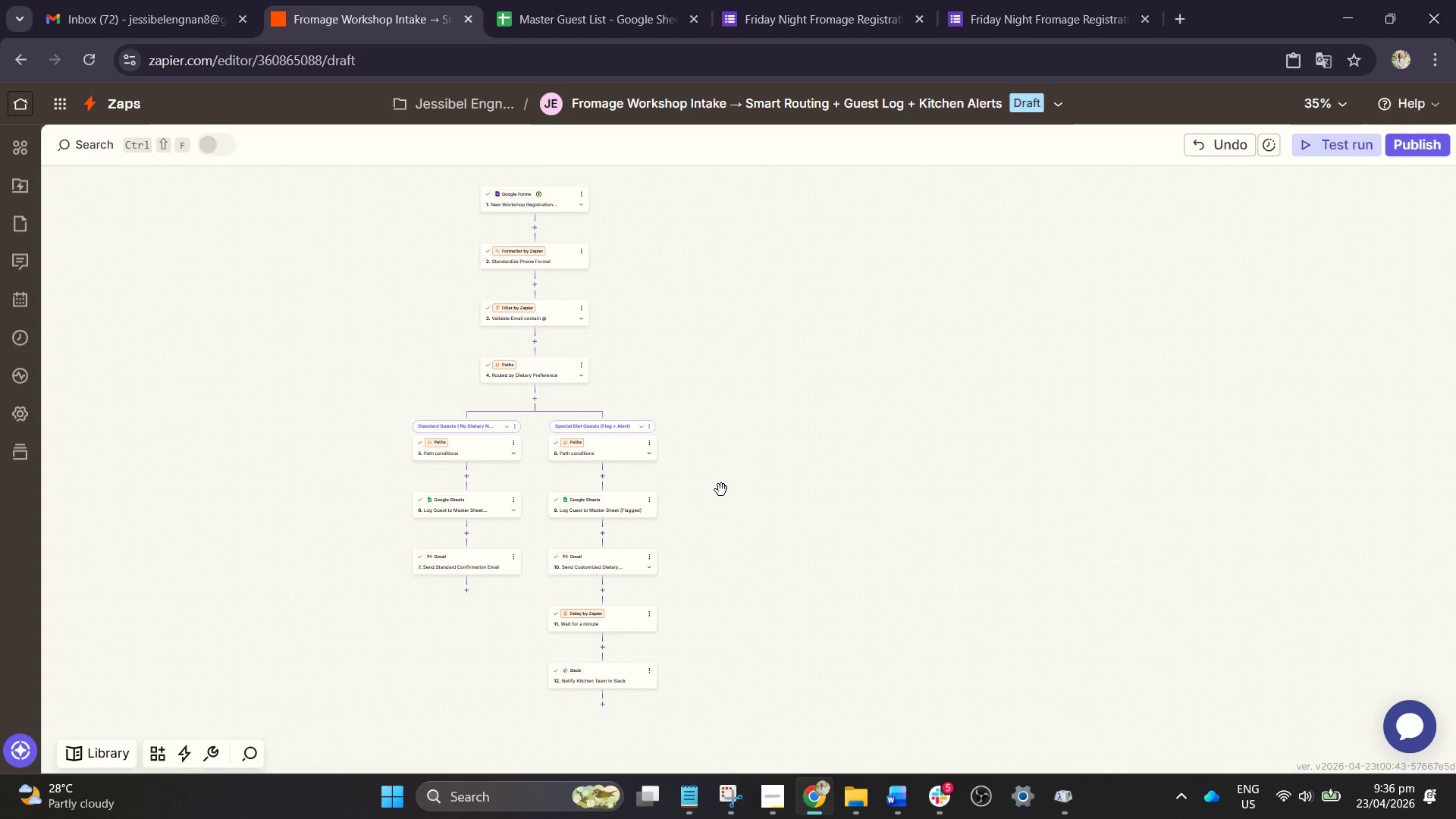 
left_click_drag(start_coordinate=[722, 488], to_coordinate=[939, 485])
 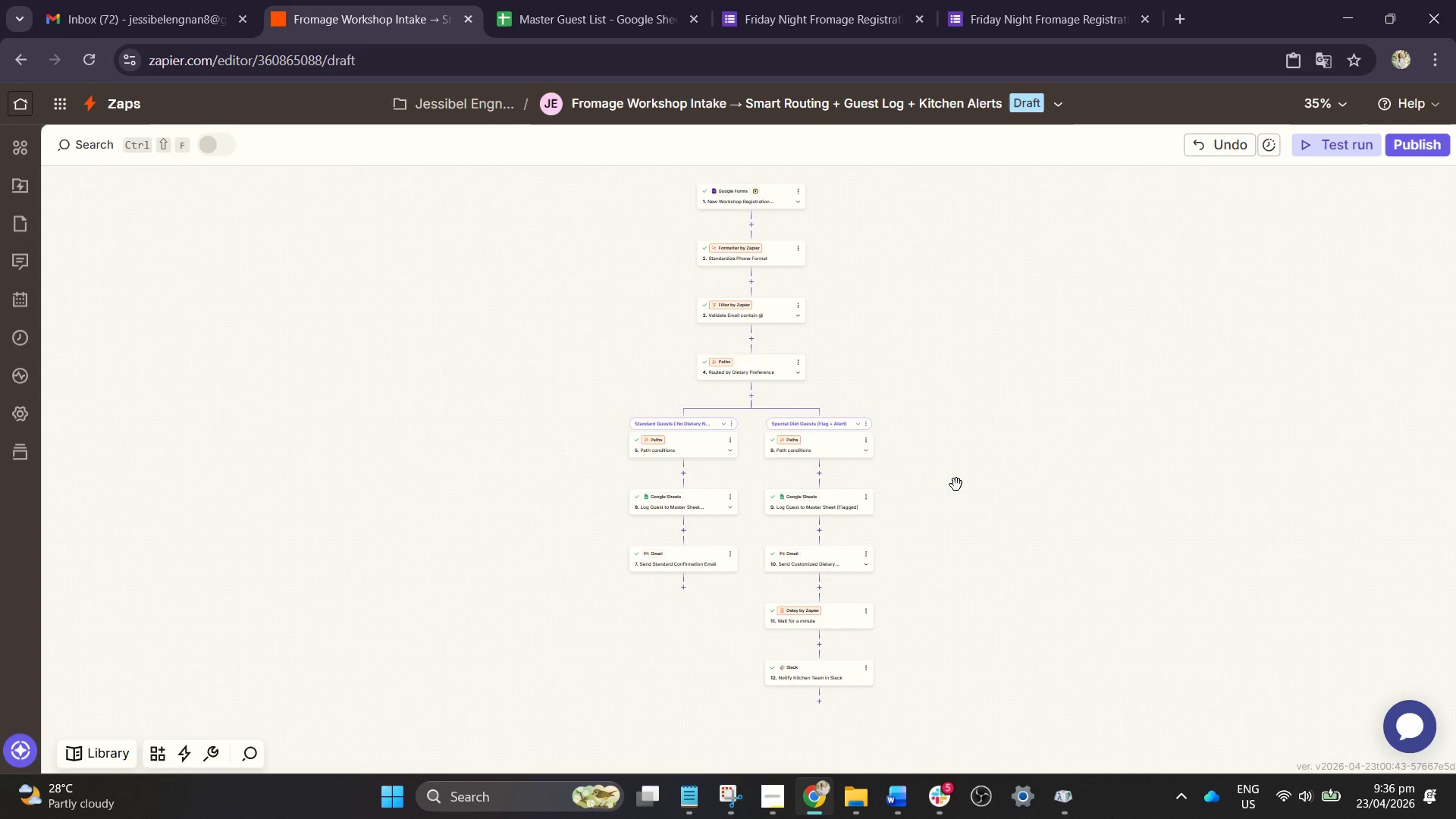 
hold_key(key=ControlLeft, duration=0.55)
 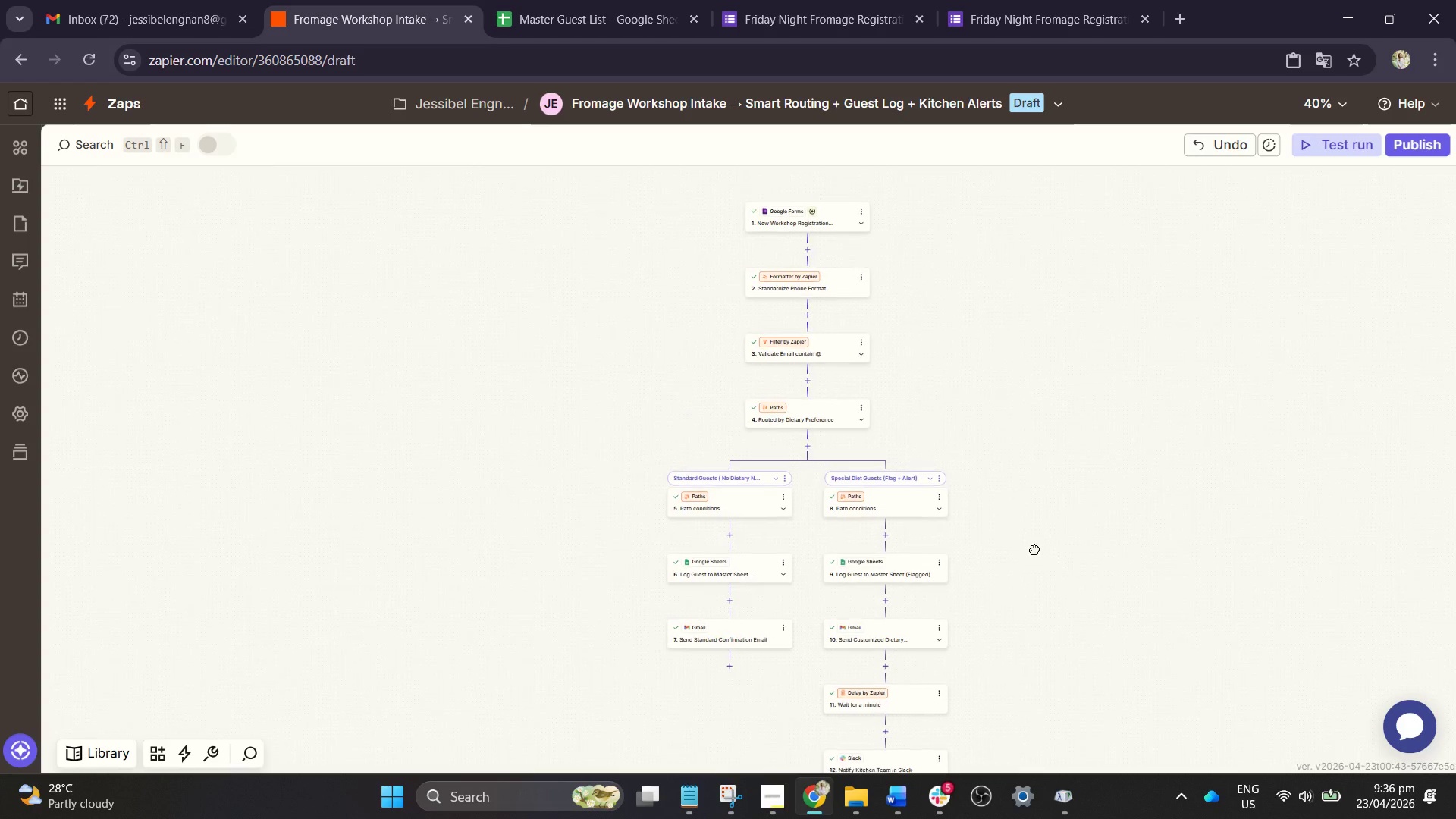 
left_click_drag(start_coordinate=[952, 491], to_coordinate=[1034, 539])
 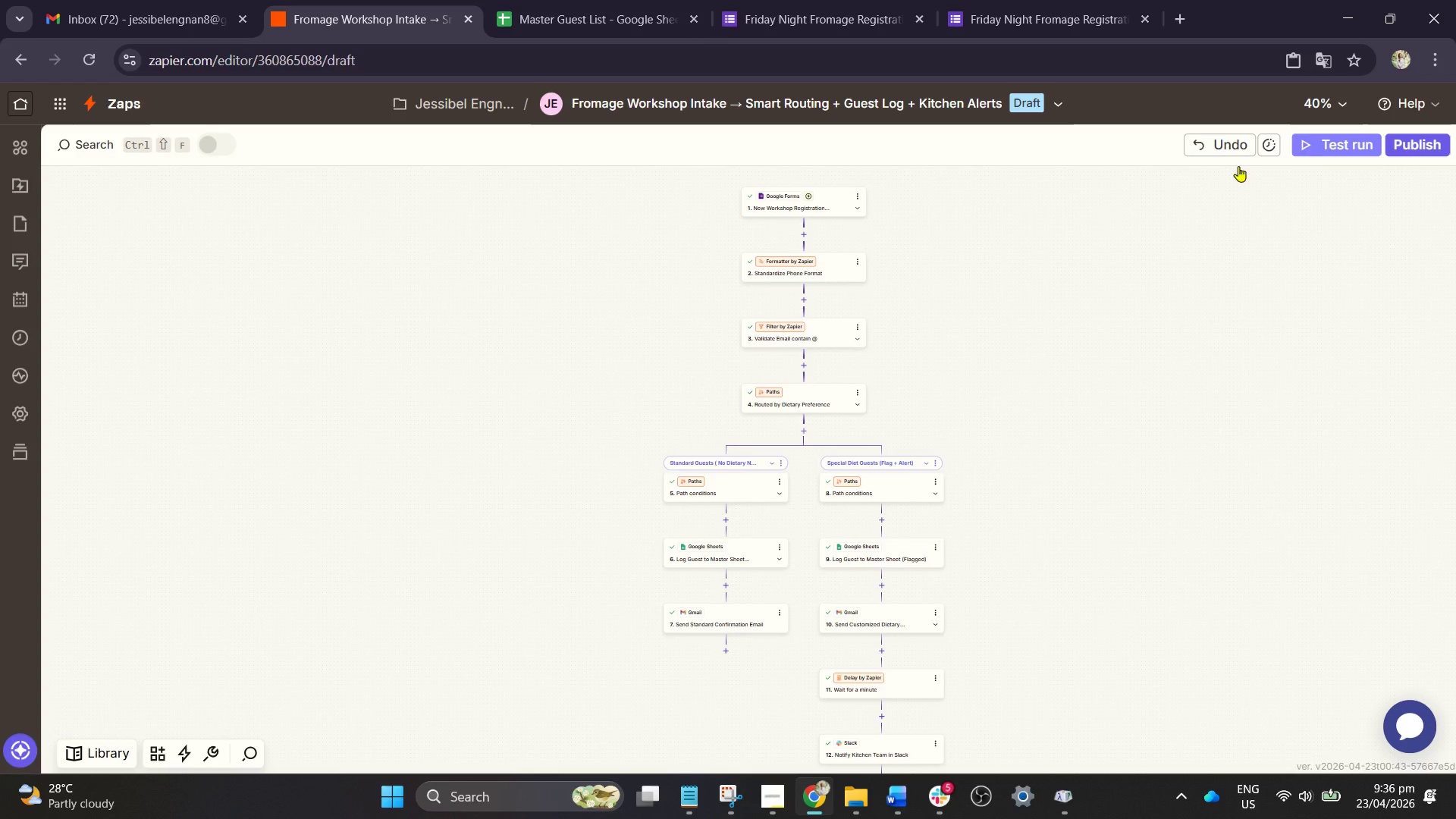 
scroll: coordinate [956, 485], scroll_direction: up, amount: 1.0
 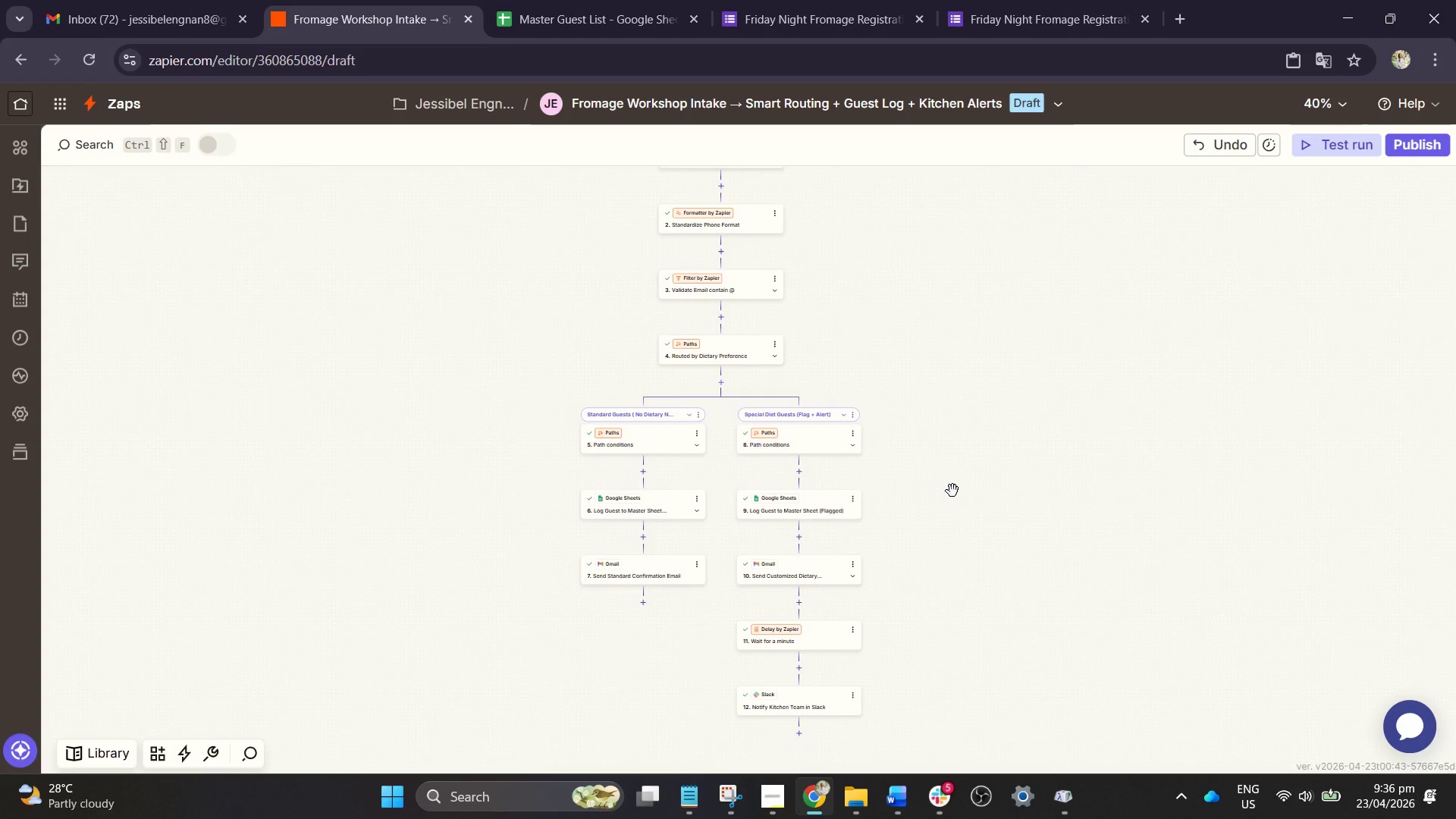 
left_click([787, 213])
 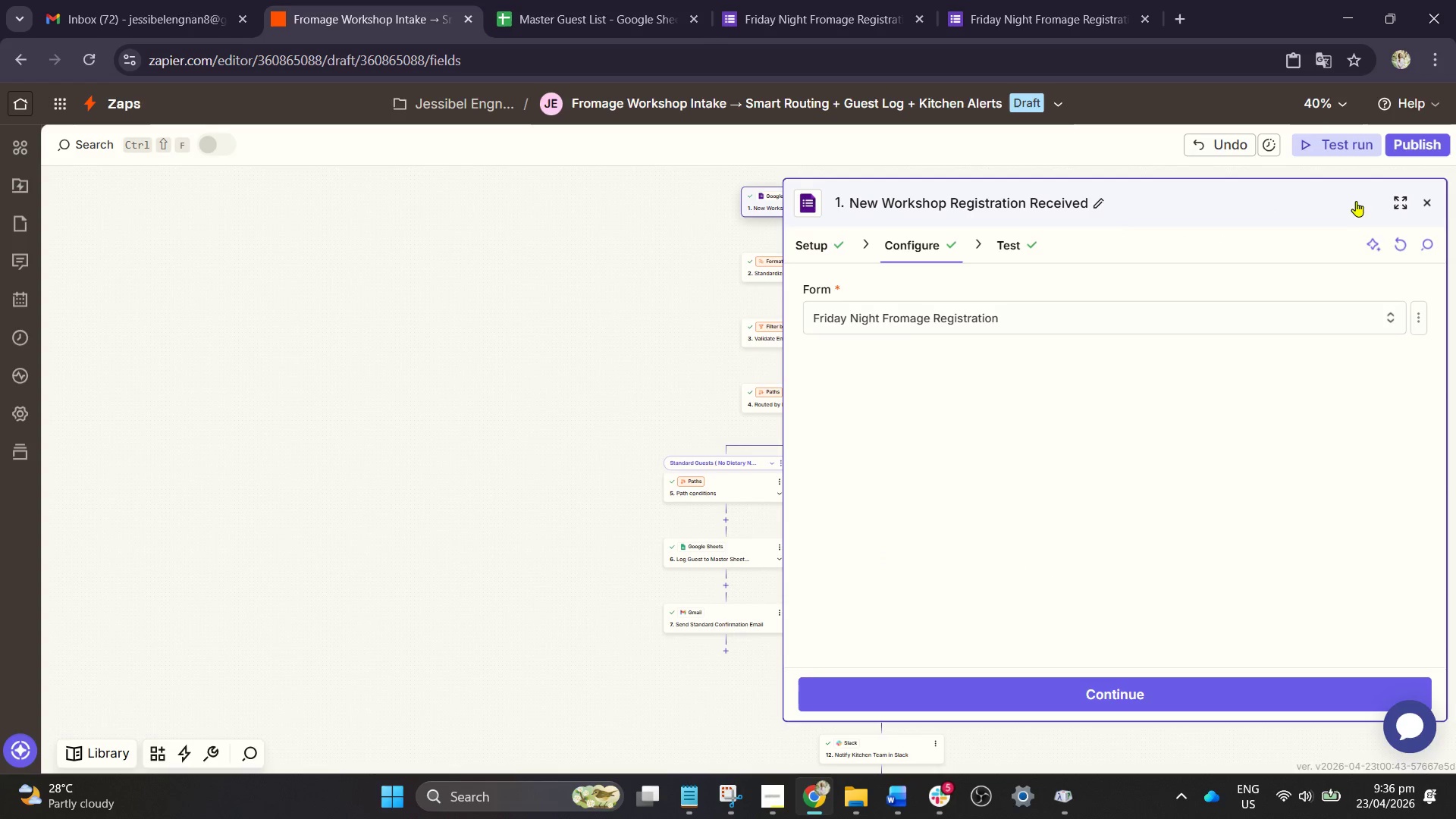 
left_click([1396, 200])
 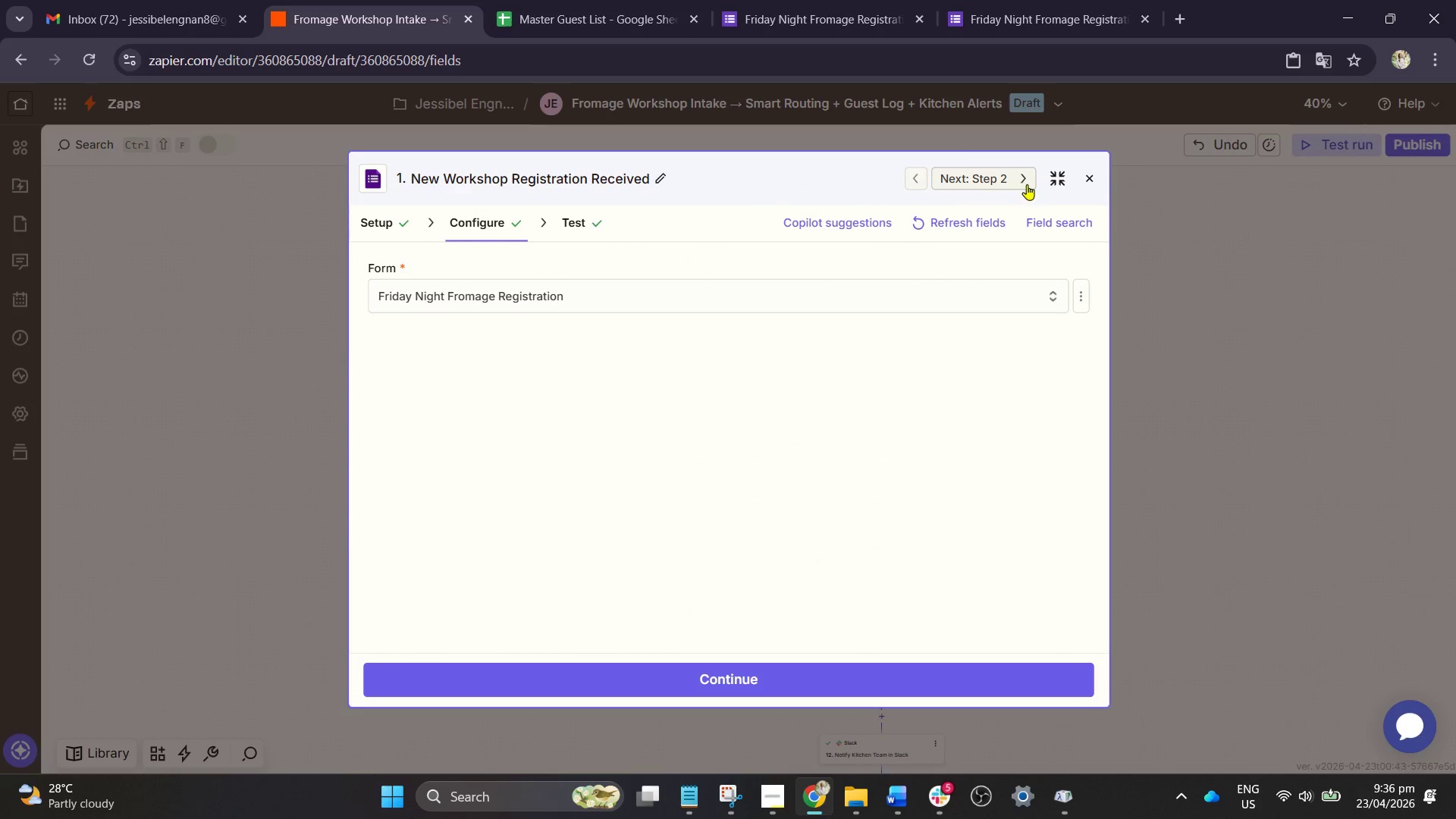 
left_click([1062, 180])
 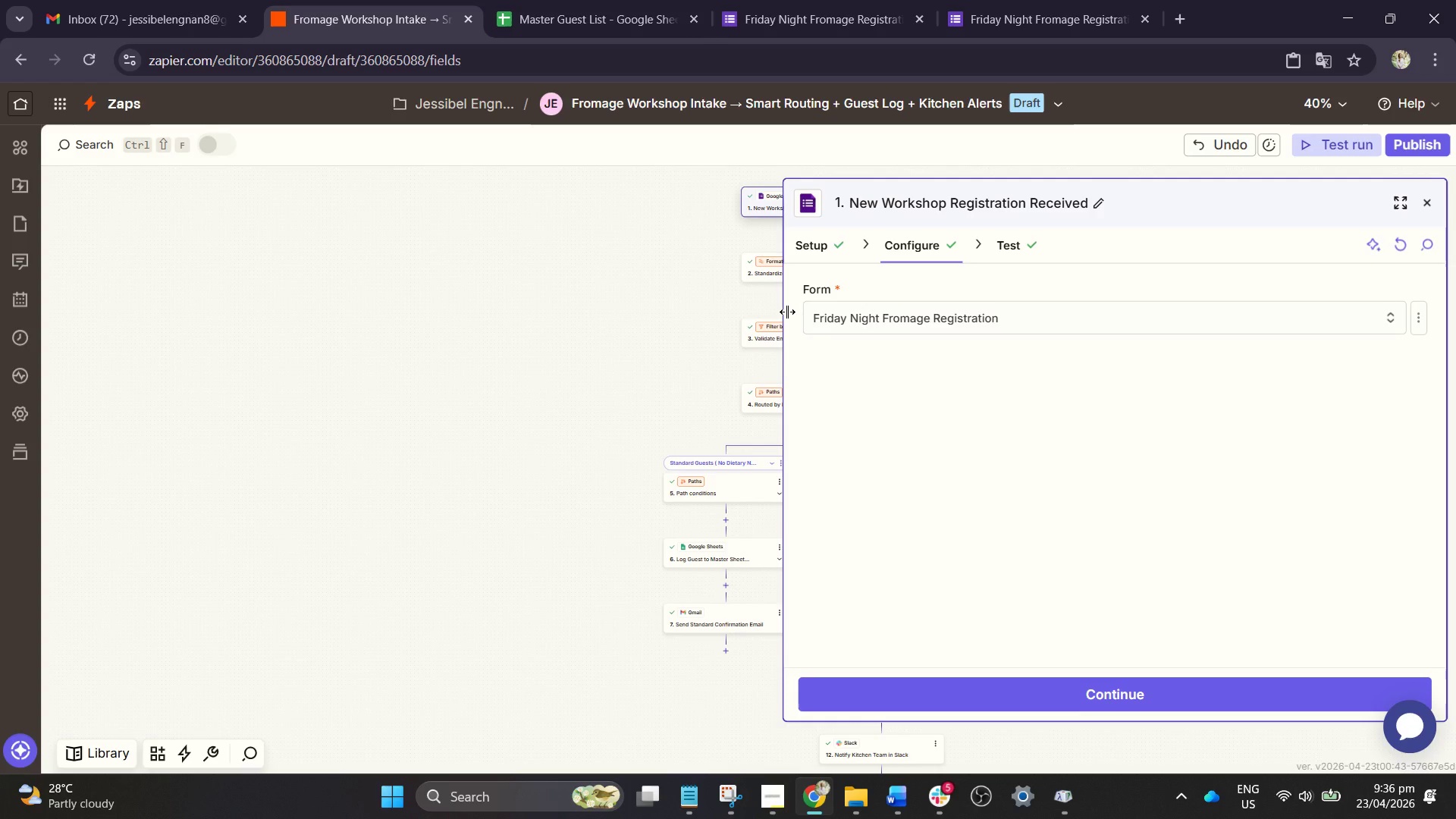 
left_click_drag(start_coordinate=[788, 312], to_coordinate=[1157, 366])
 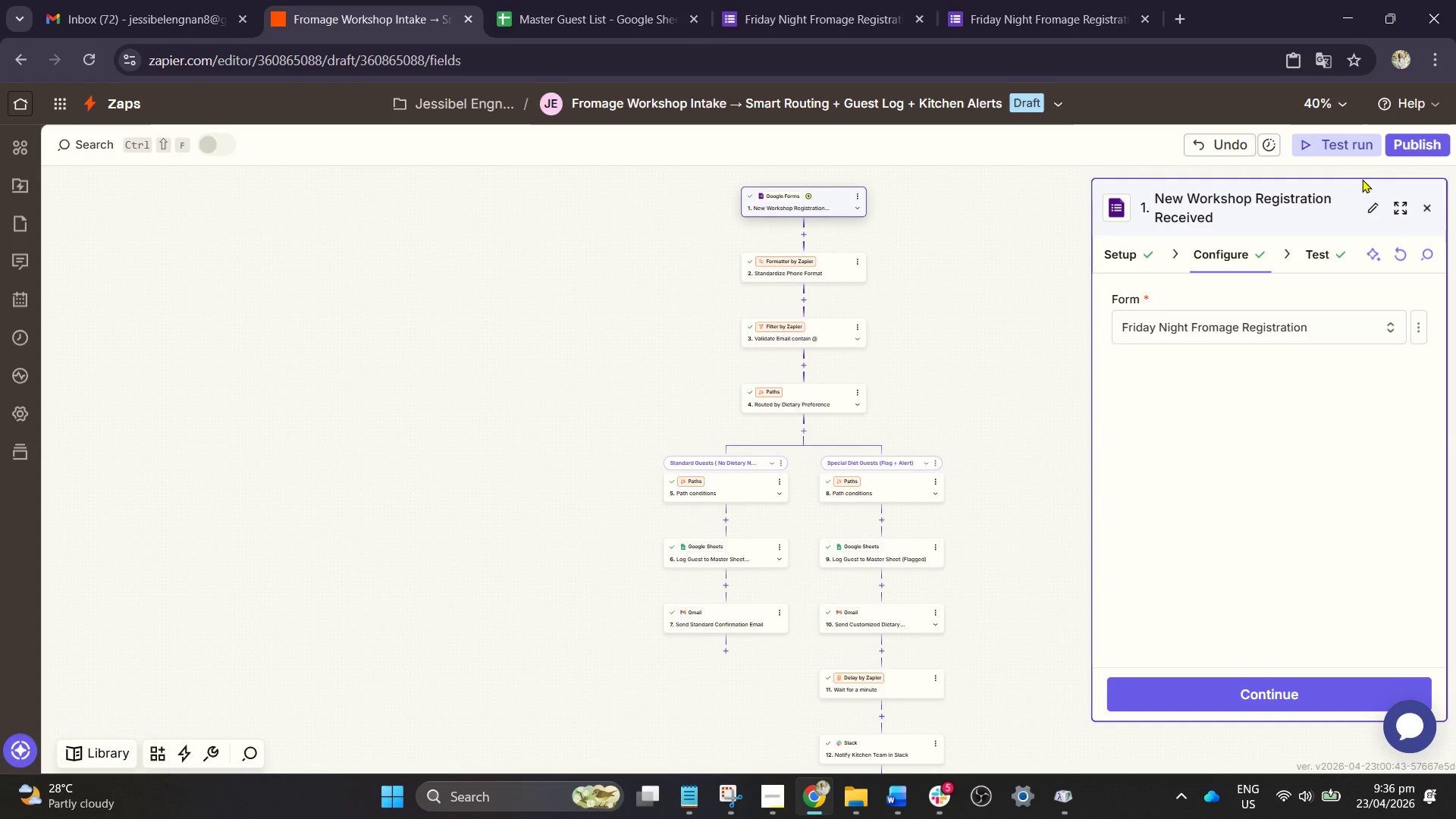 
left_click([792, 207])
 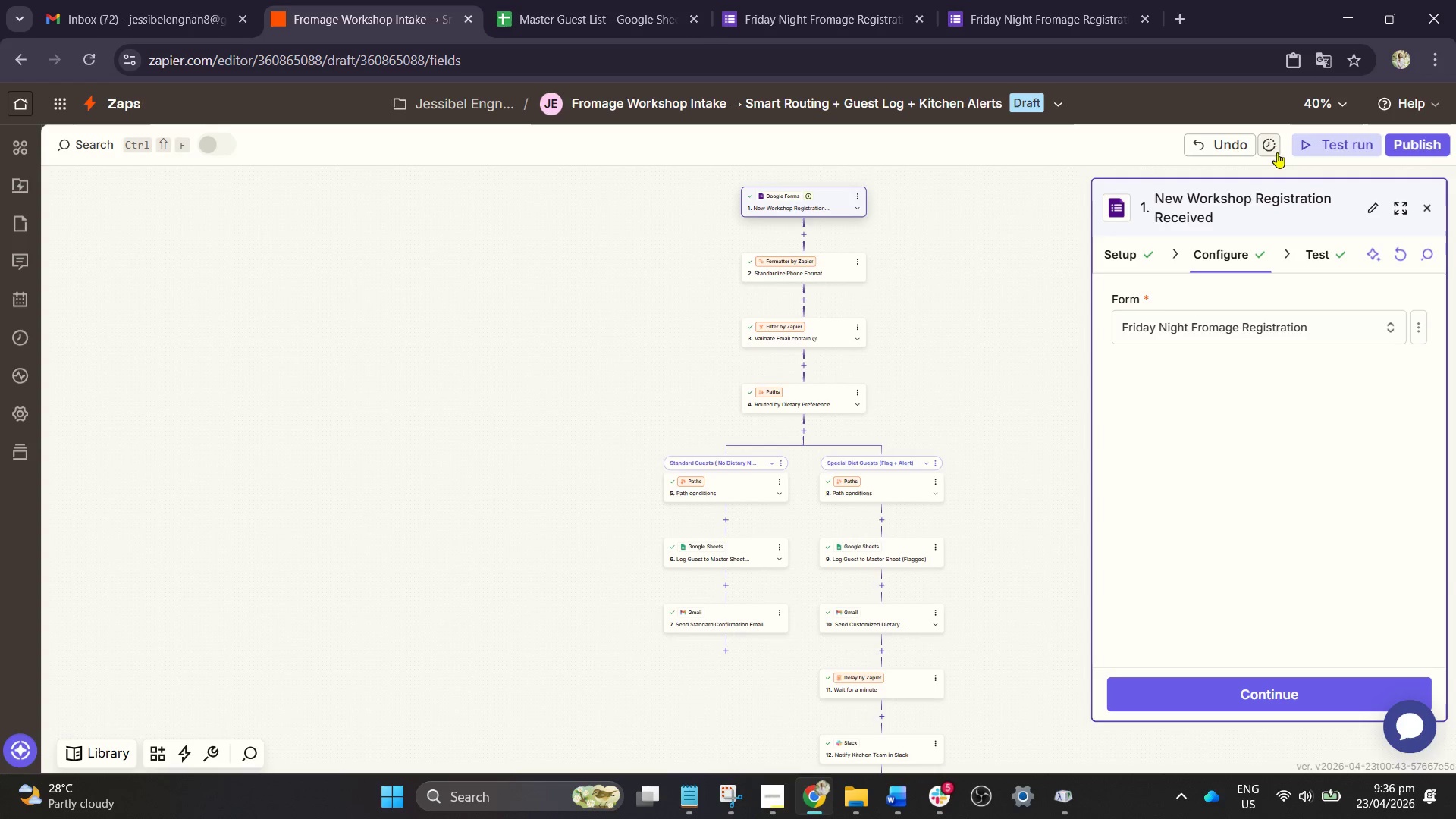 
left_click([1319, 140])
 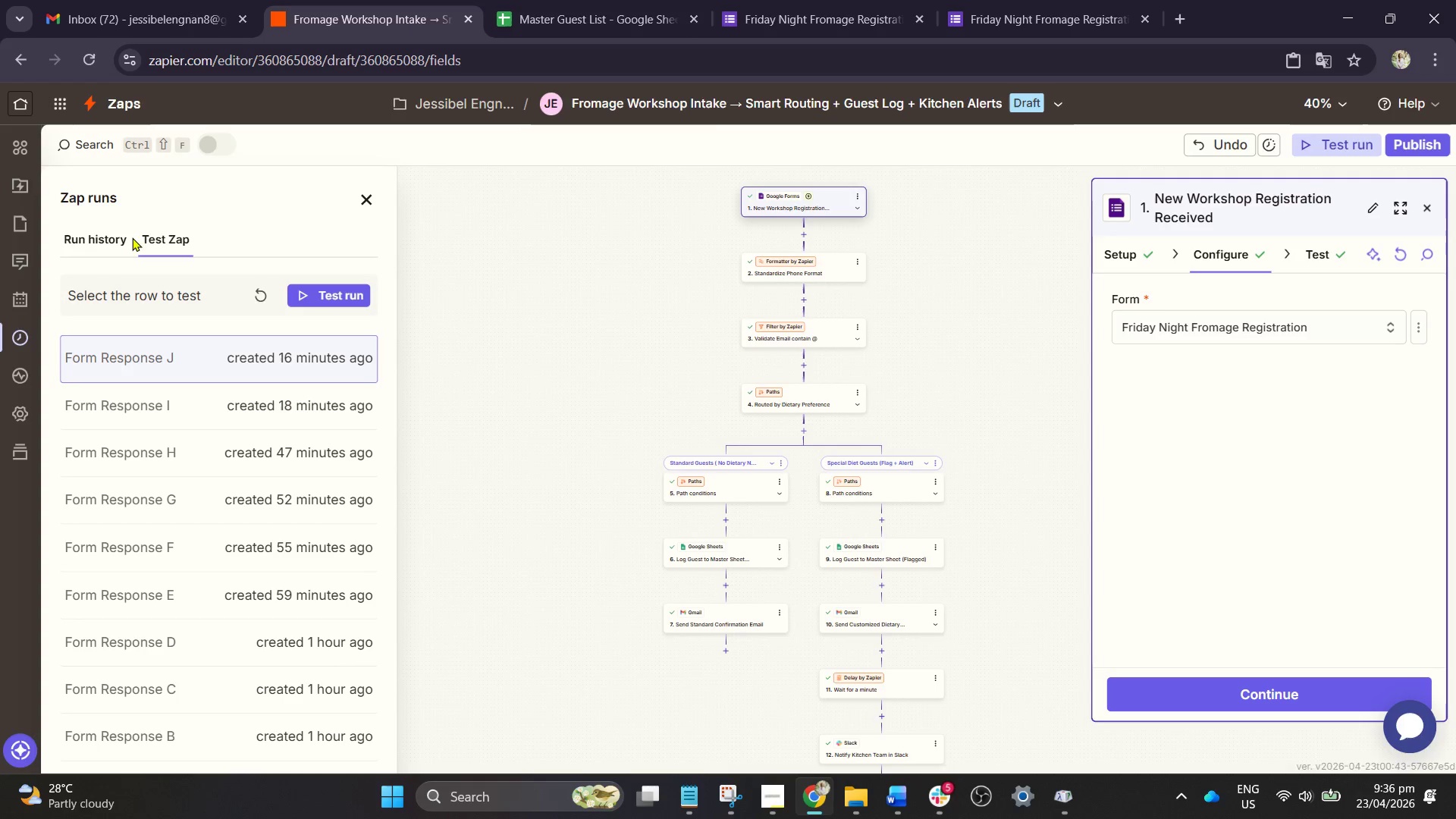 
left_click([92, 237])
 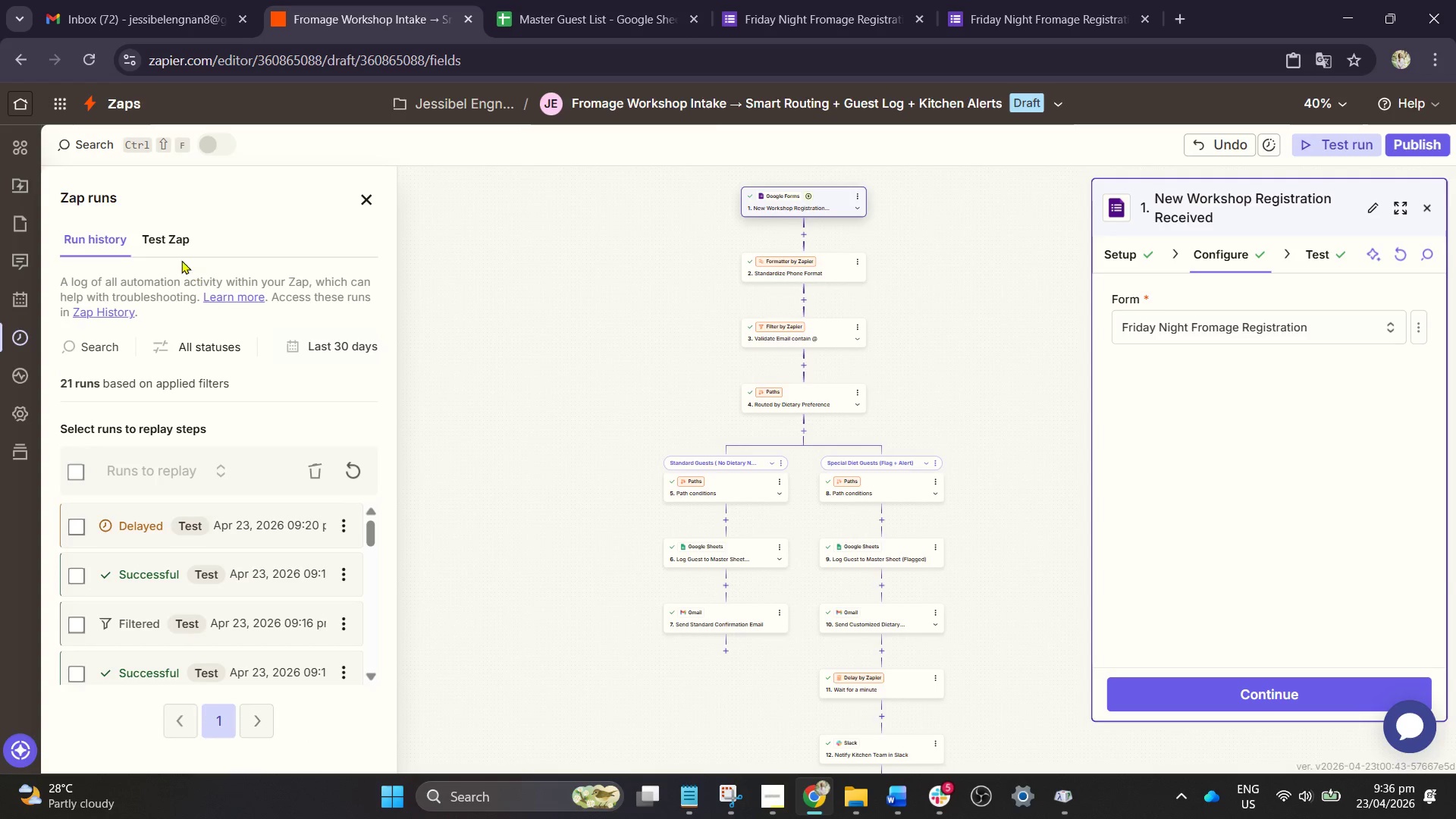 
left_click([170, 235])
 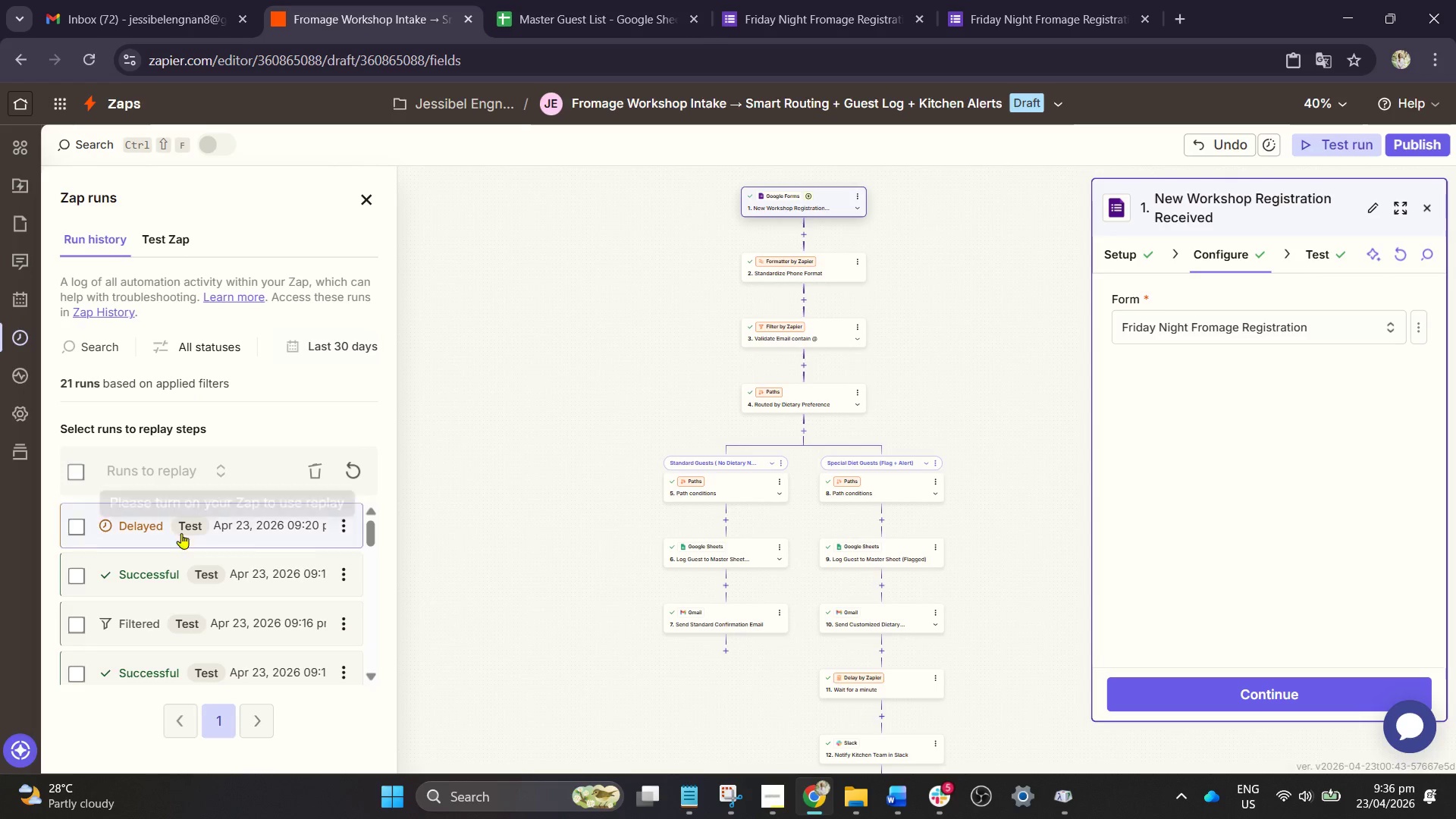 
left_click([152, 570])
 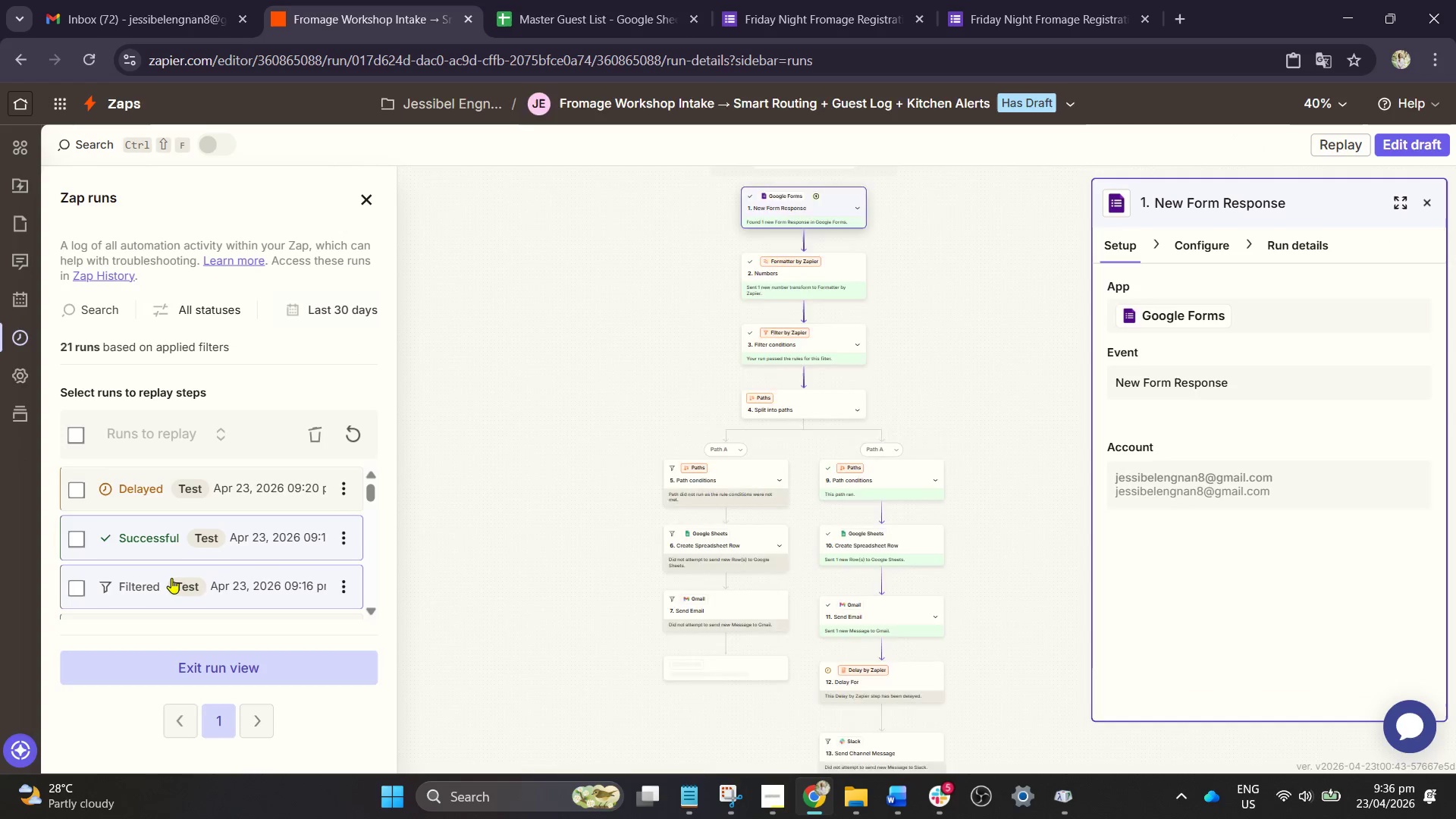 
scroll: coordinate [695, 491], scroll_direction: down, amount: 7.0
 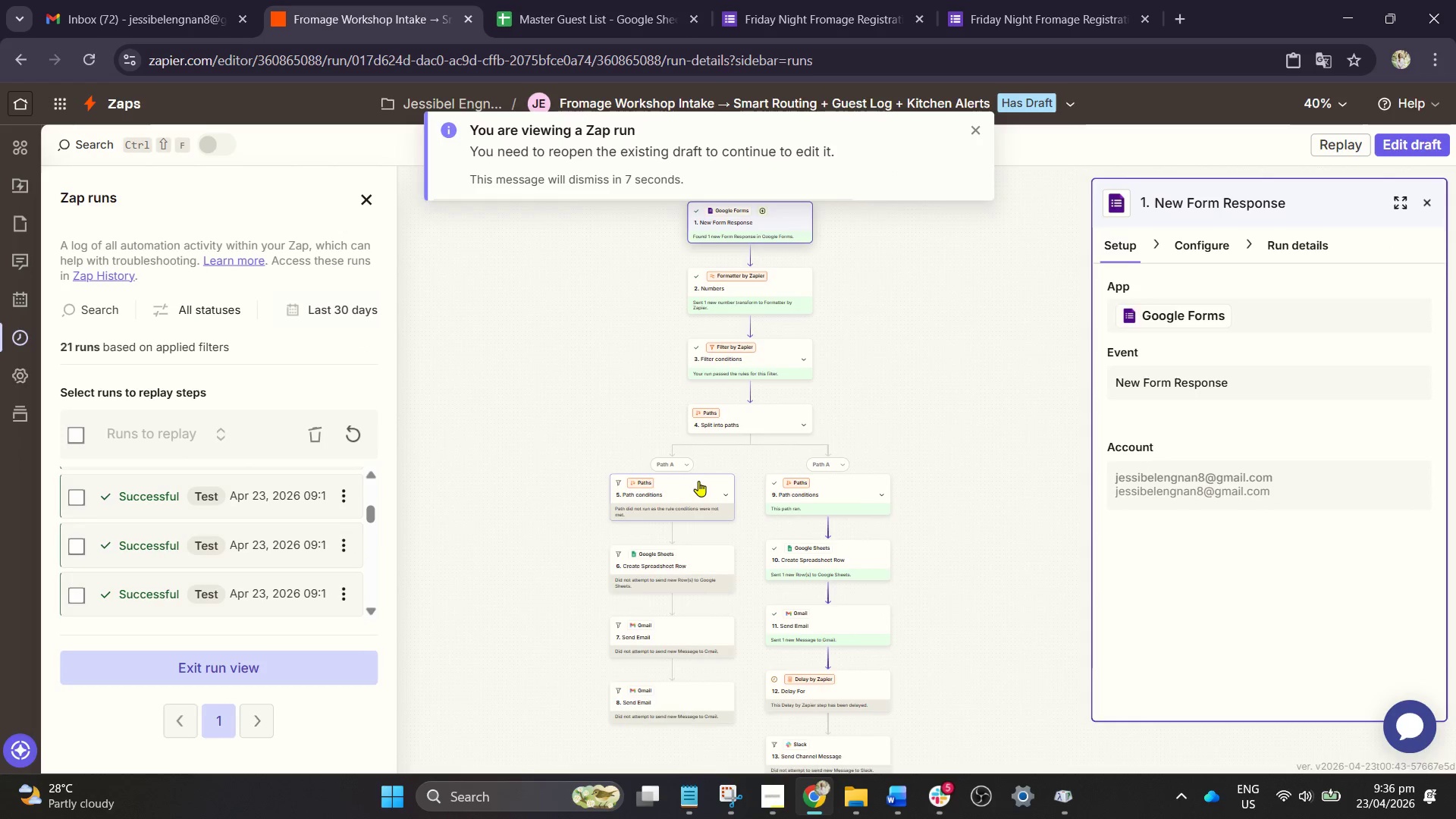 
scroll: coordinate [698, 481], scroll_direction: up, amount: 1.0
 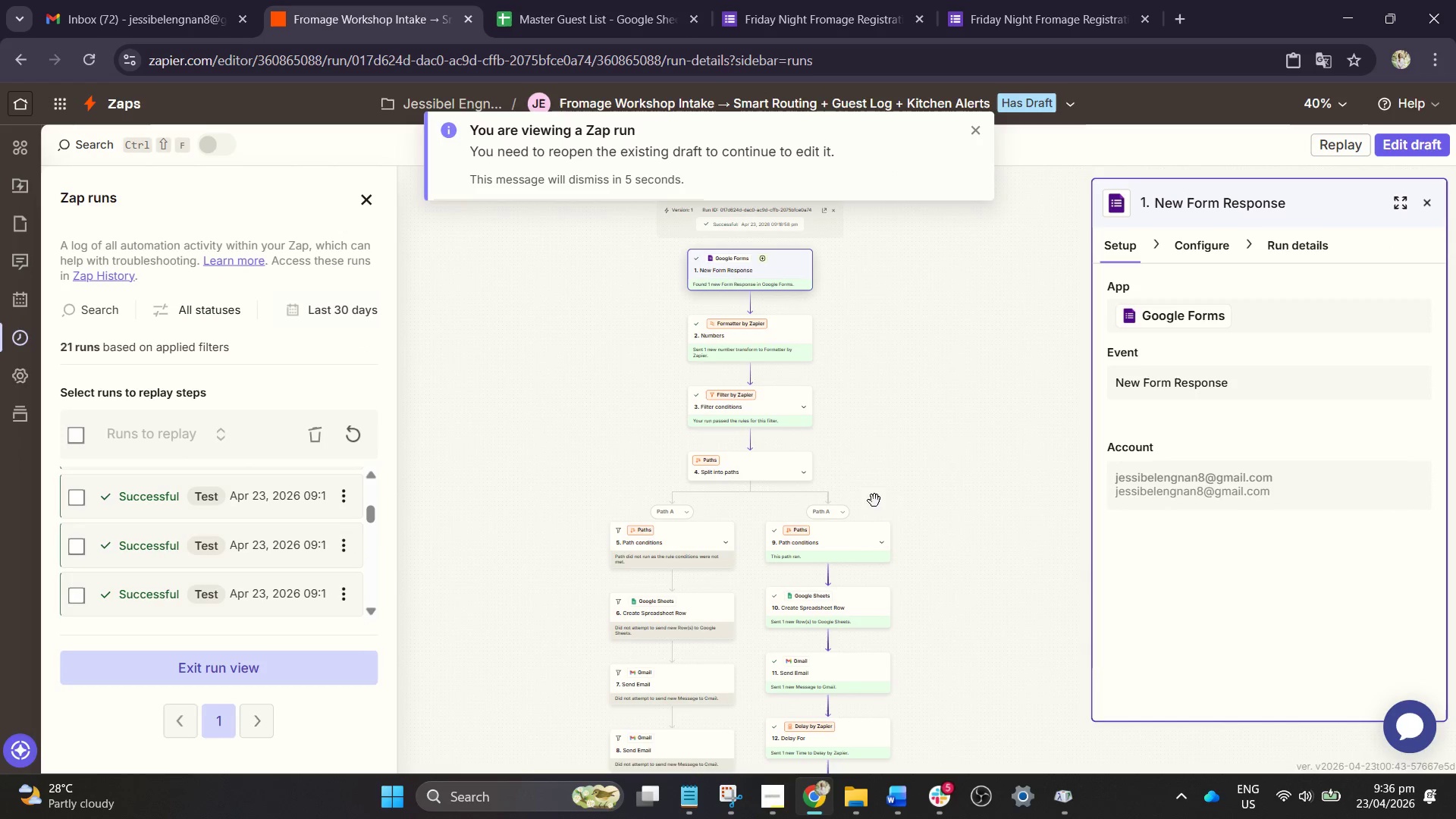 
left_click_drag(start_coordinate=[912, 505], to_coordinate=[920, 466])
 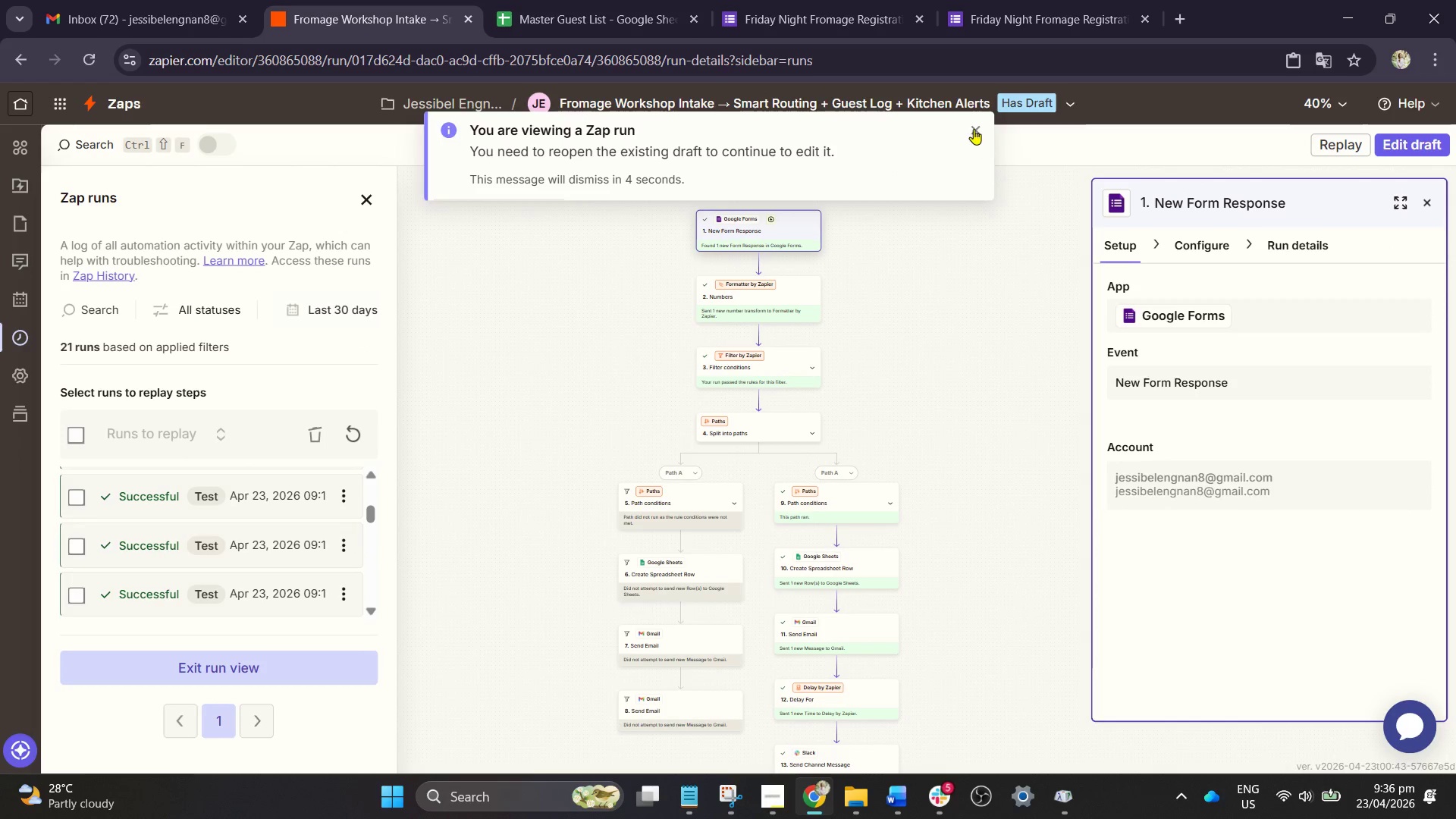 
left_click([974, 128])
 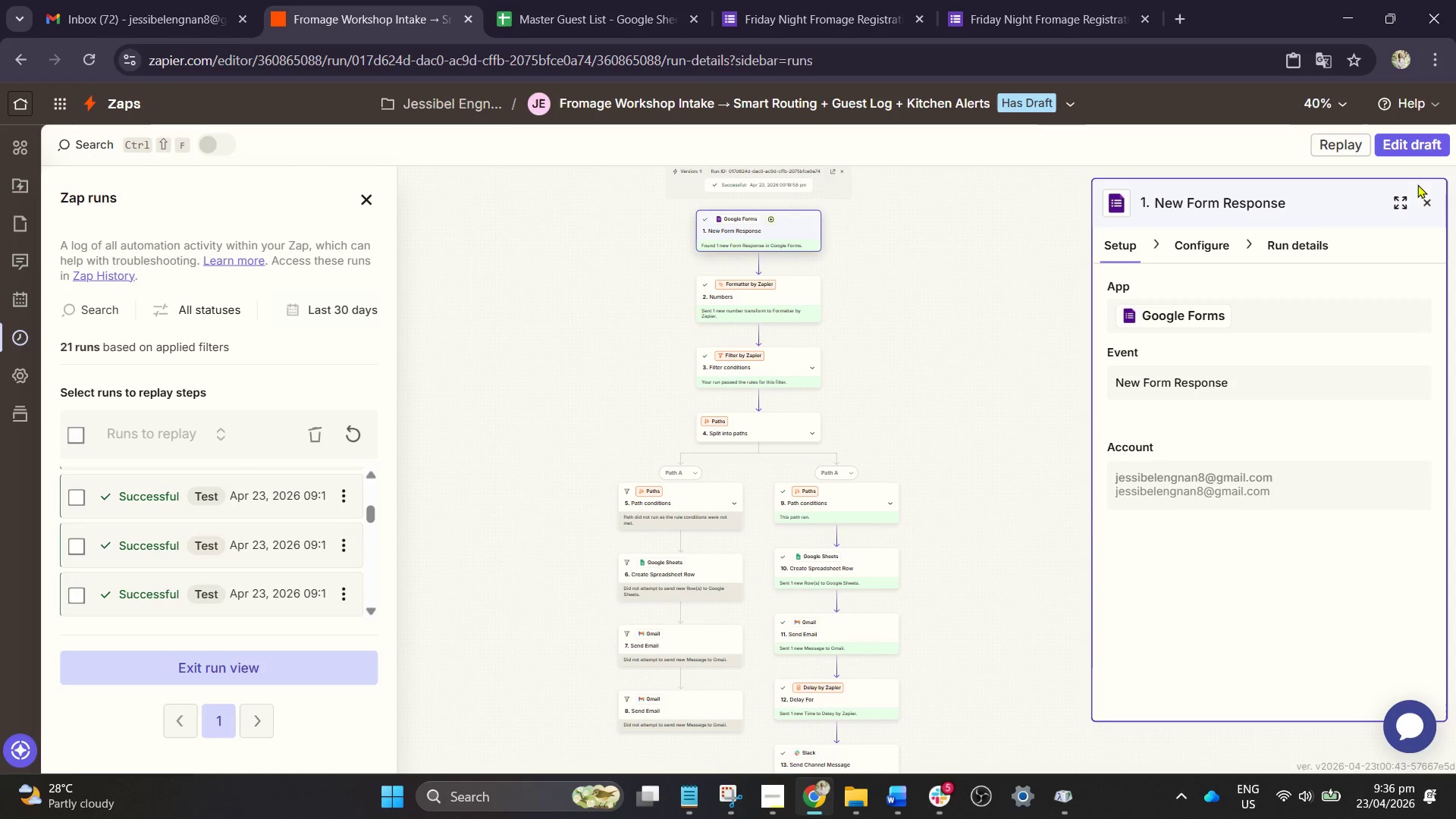 
left_click([1419, 147])
 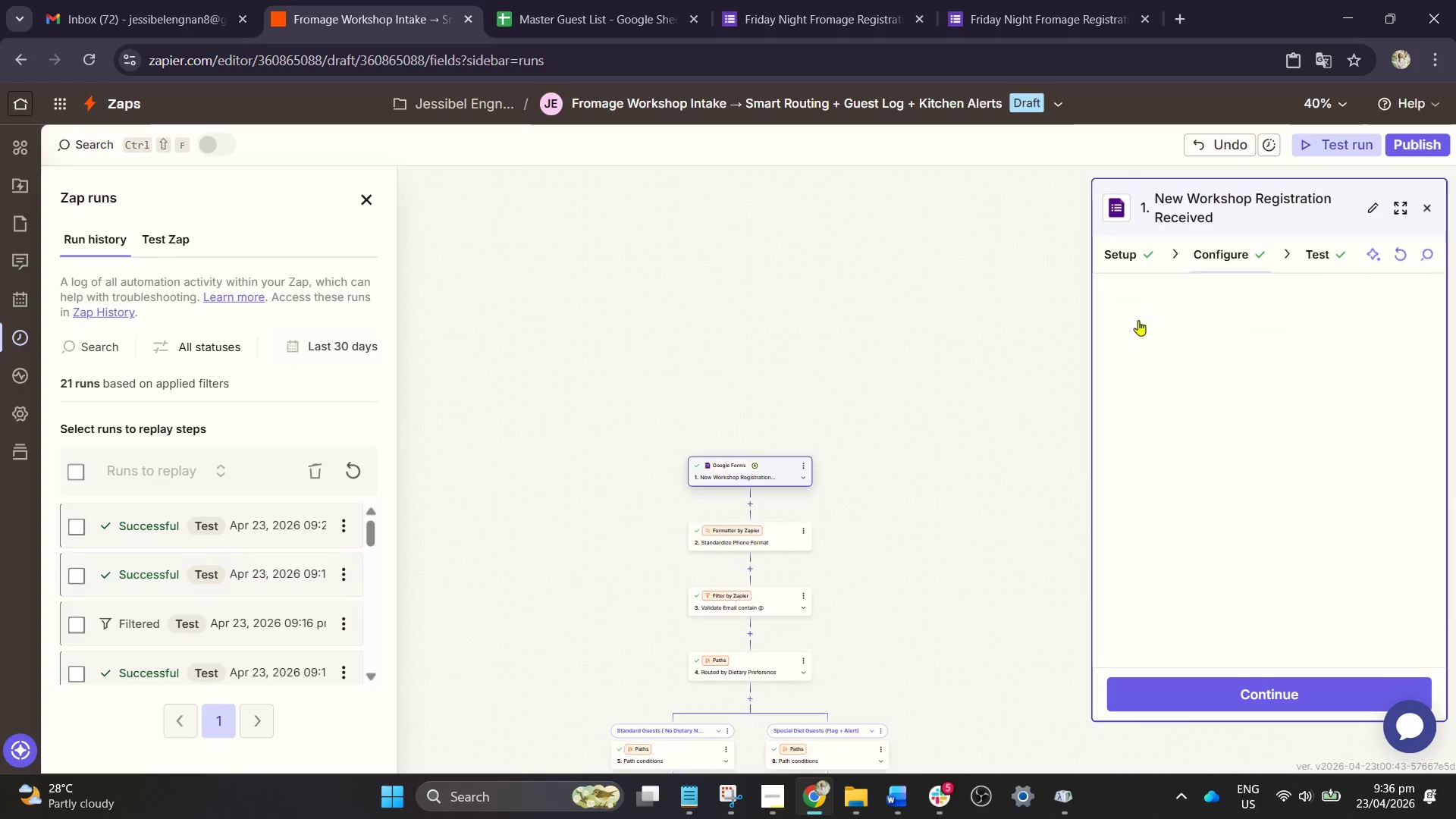 
left_click_drag(start_coordinate=[940, 431], to_coordinate=[944, 224])
 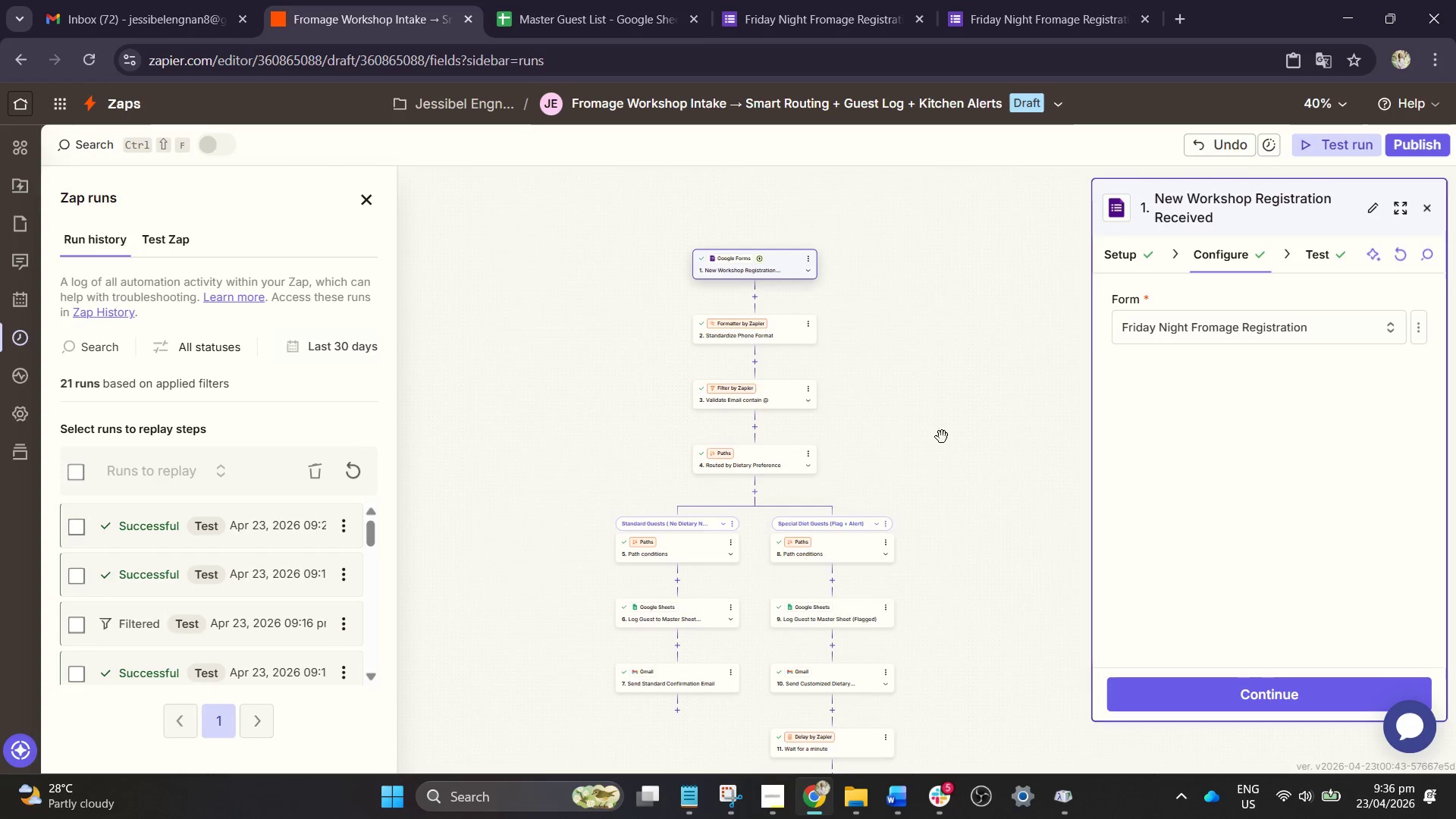 
left_click_drag(start_coordinate=[946, 435], to_coordinate=[930, 378])
 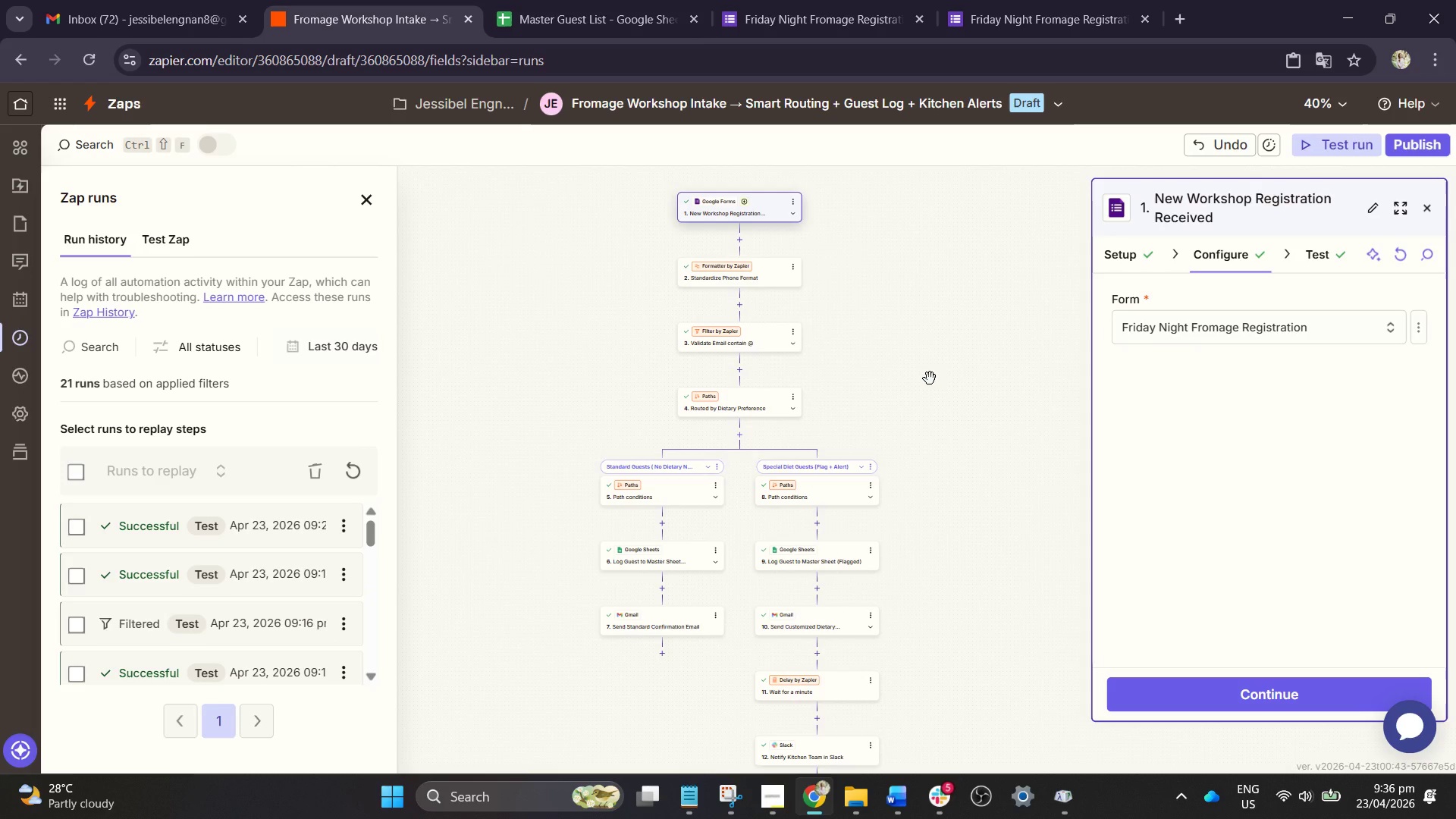 
hold_key(key=ControlLeft, duration=2.06)
scroll: coordinate [929, 378], scroll_direction: up, amount: 1.0
 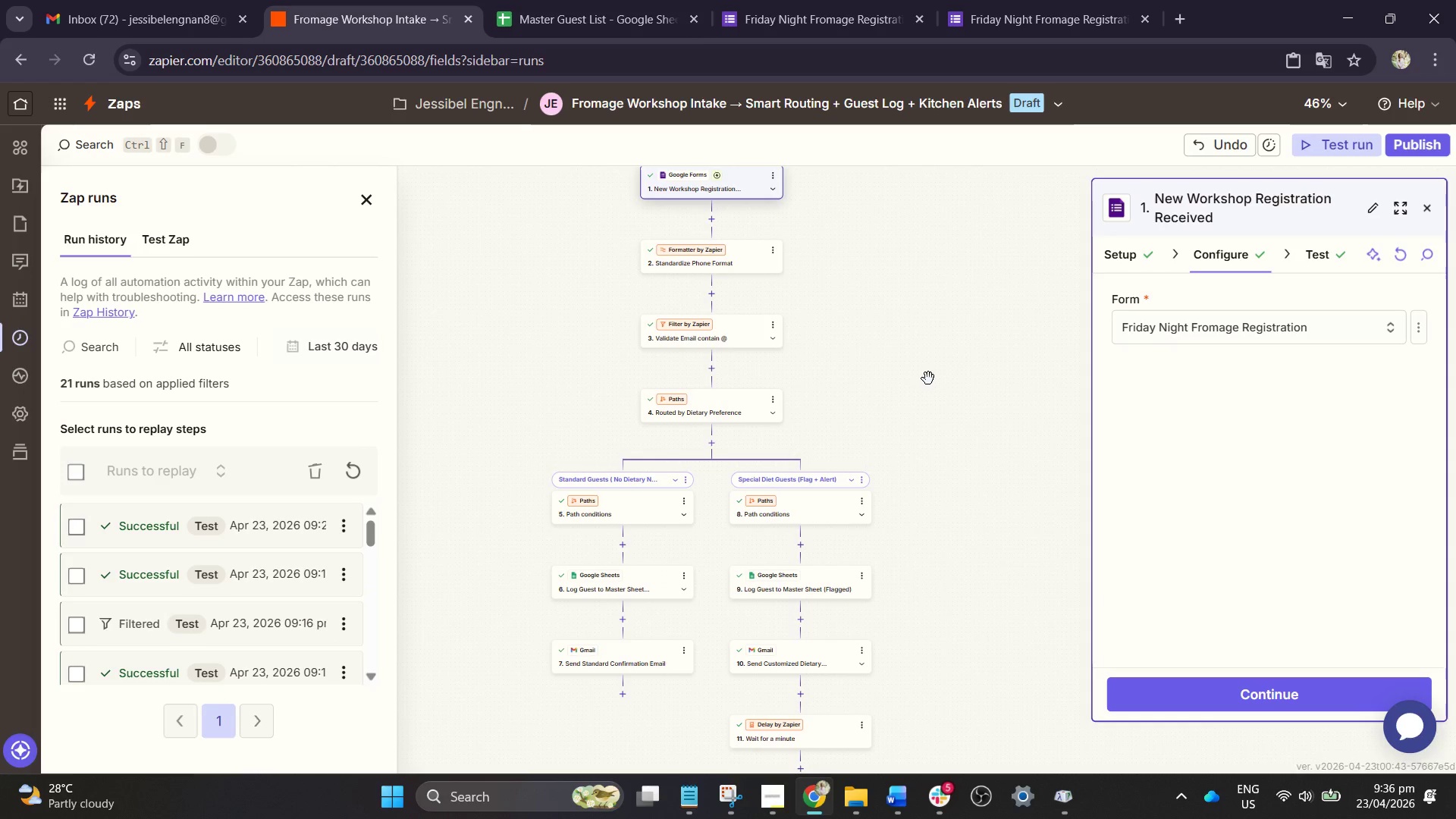 
left_click_drag(start_coordinate=[928, 378], to_coordinate=[944, 354])
 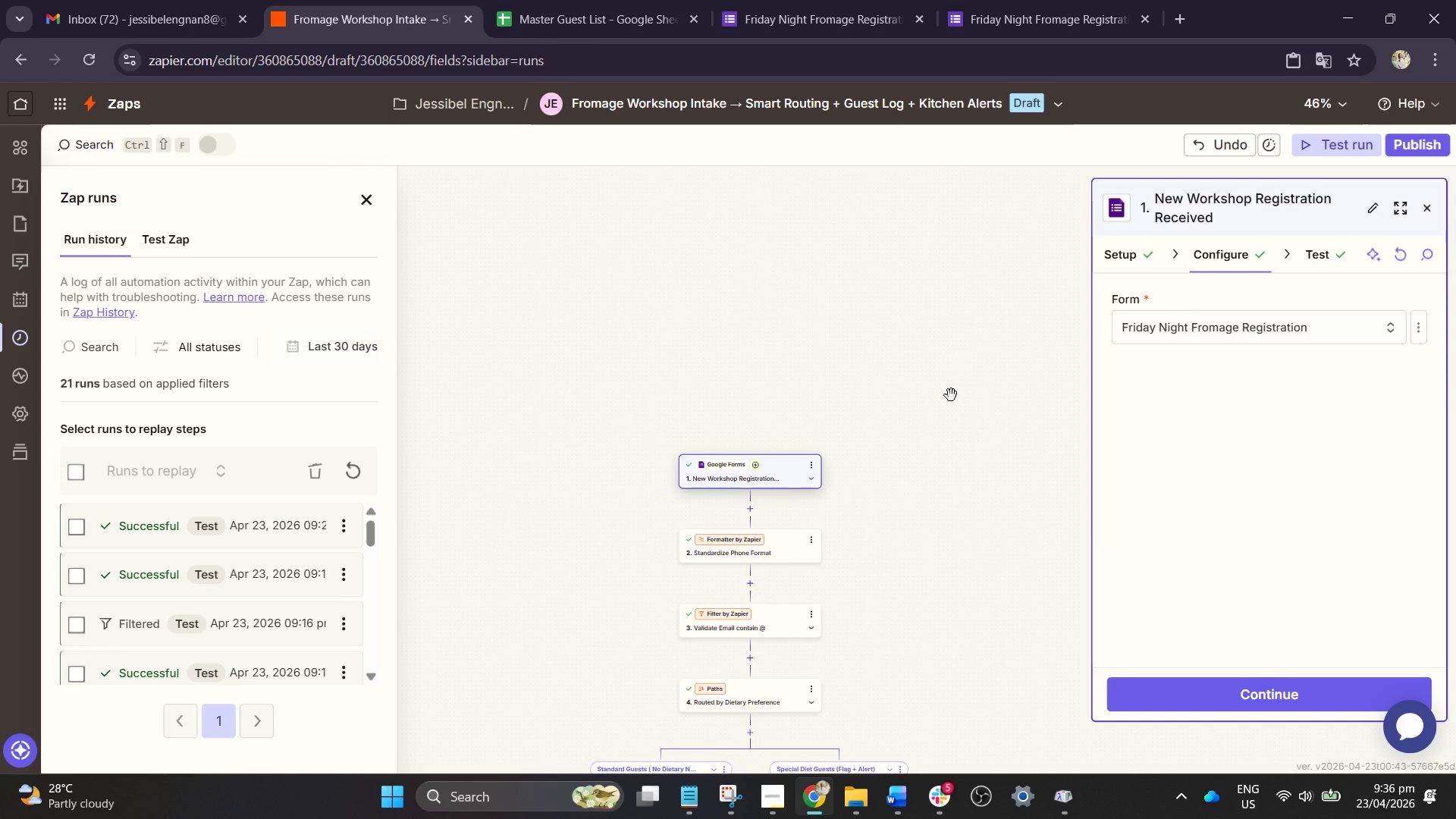 
hold_key(key=ControlLeft, duration=0.58)
 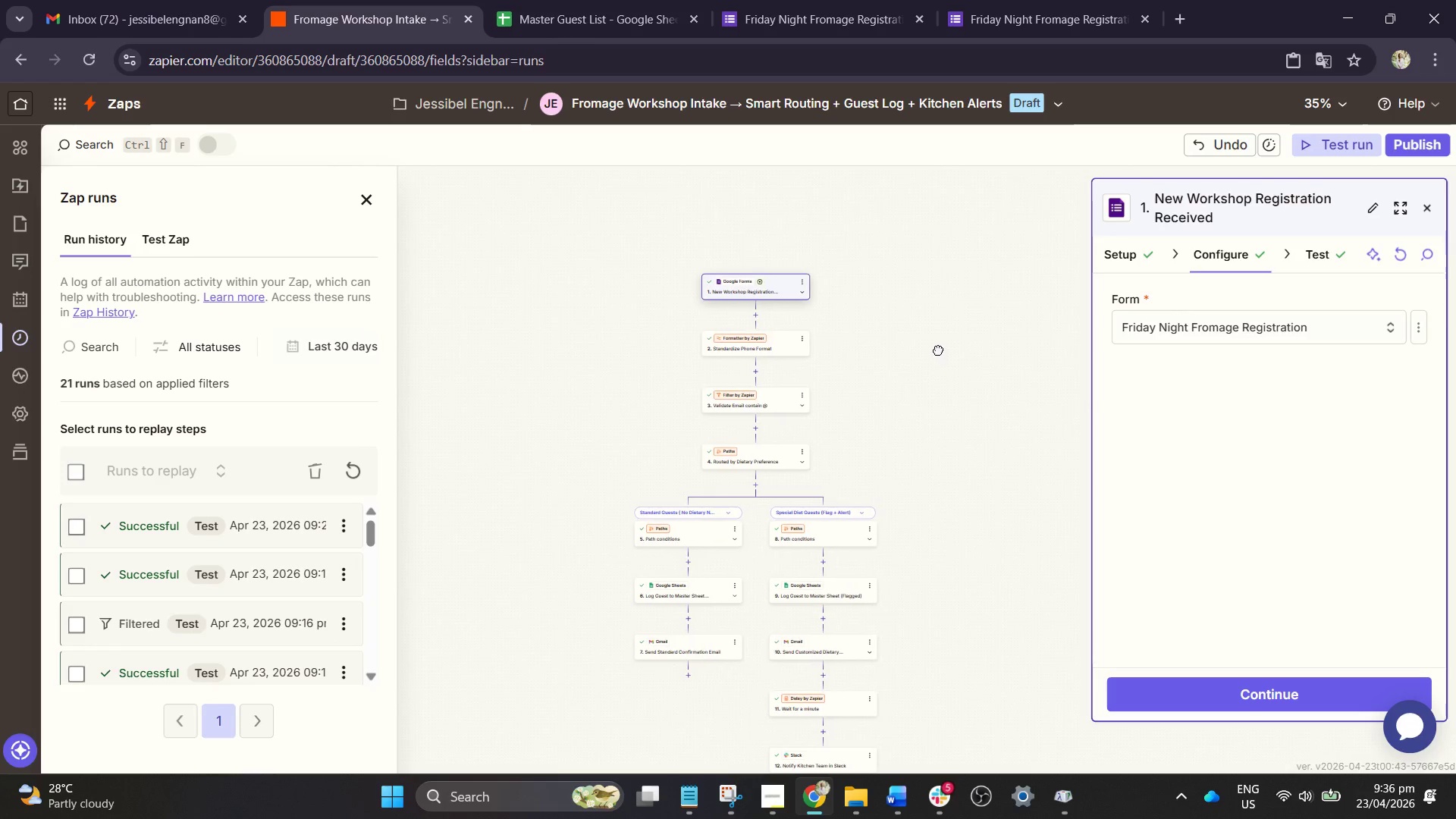 
left_click_drag(start_coordinate=[975, 519], to_coordinate=[927, 328])
 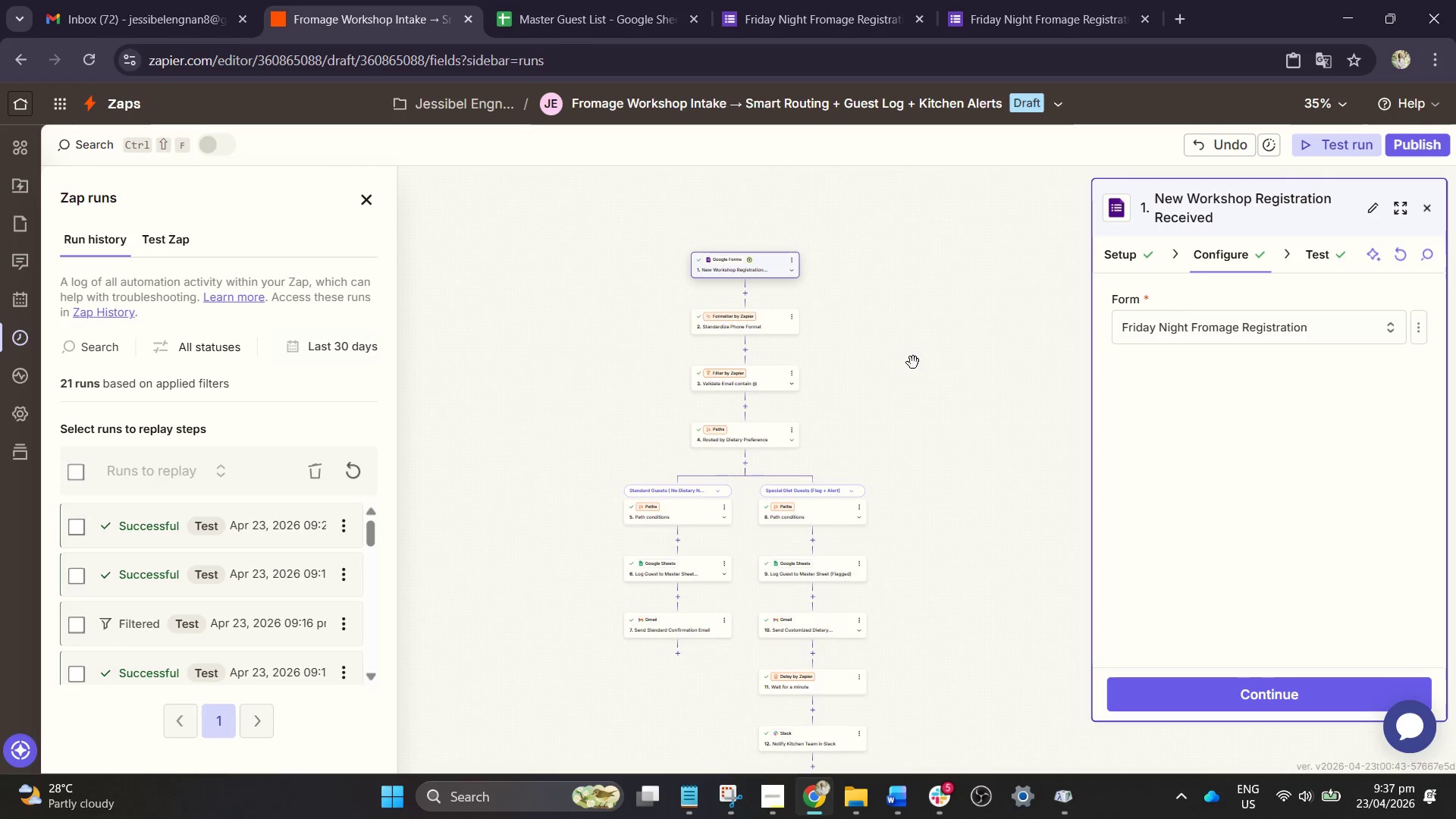 
scroll: coordinate [928, 409], scroll_direction: down, amount: 2.0
 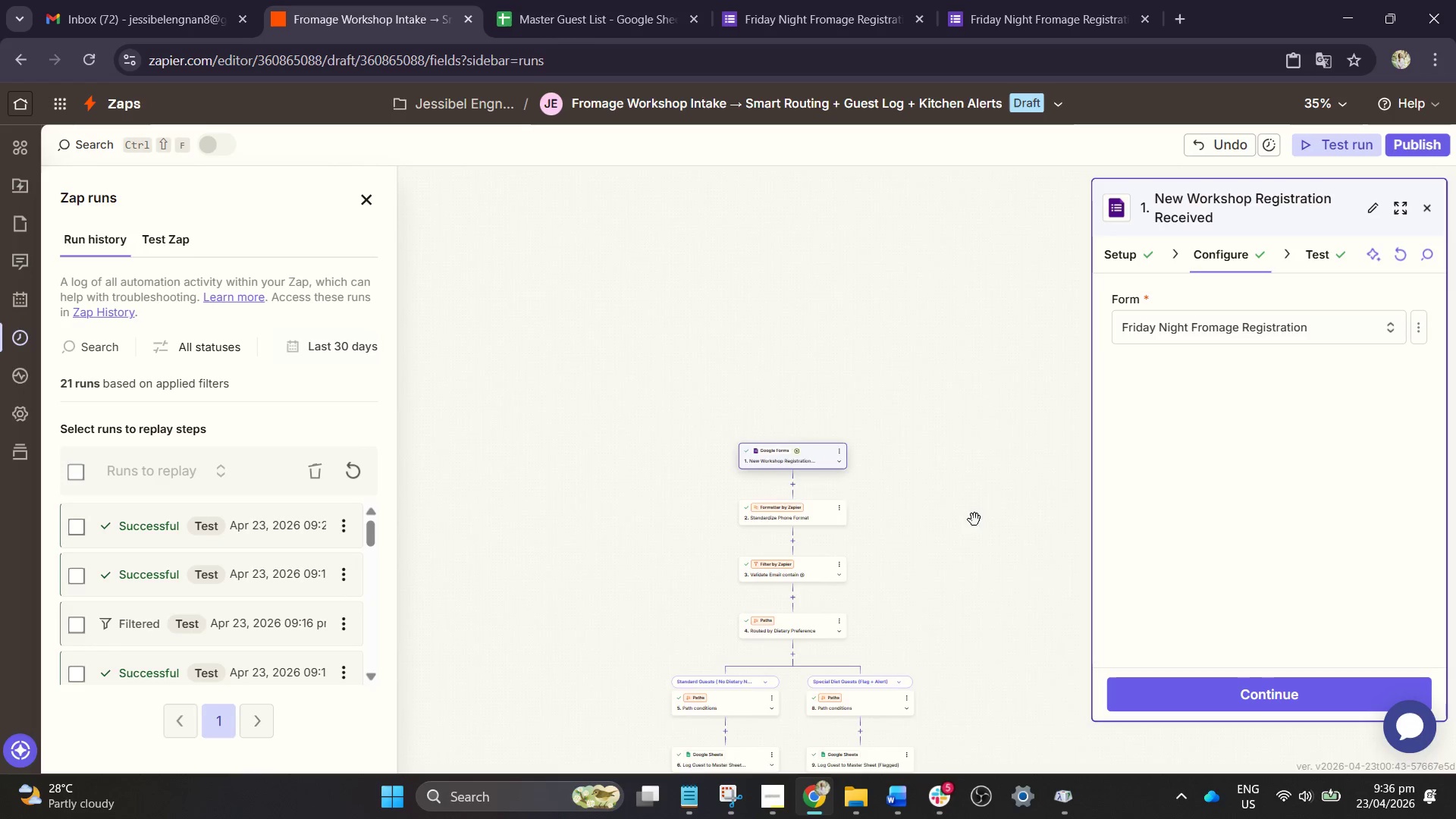 
left_click_drag(start_coordinate=[911, 362], to_coordinate=[919, 306])
 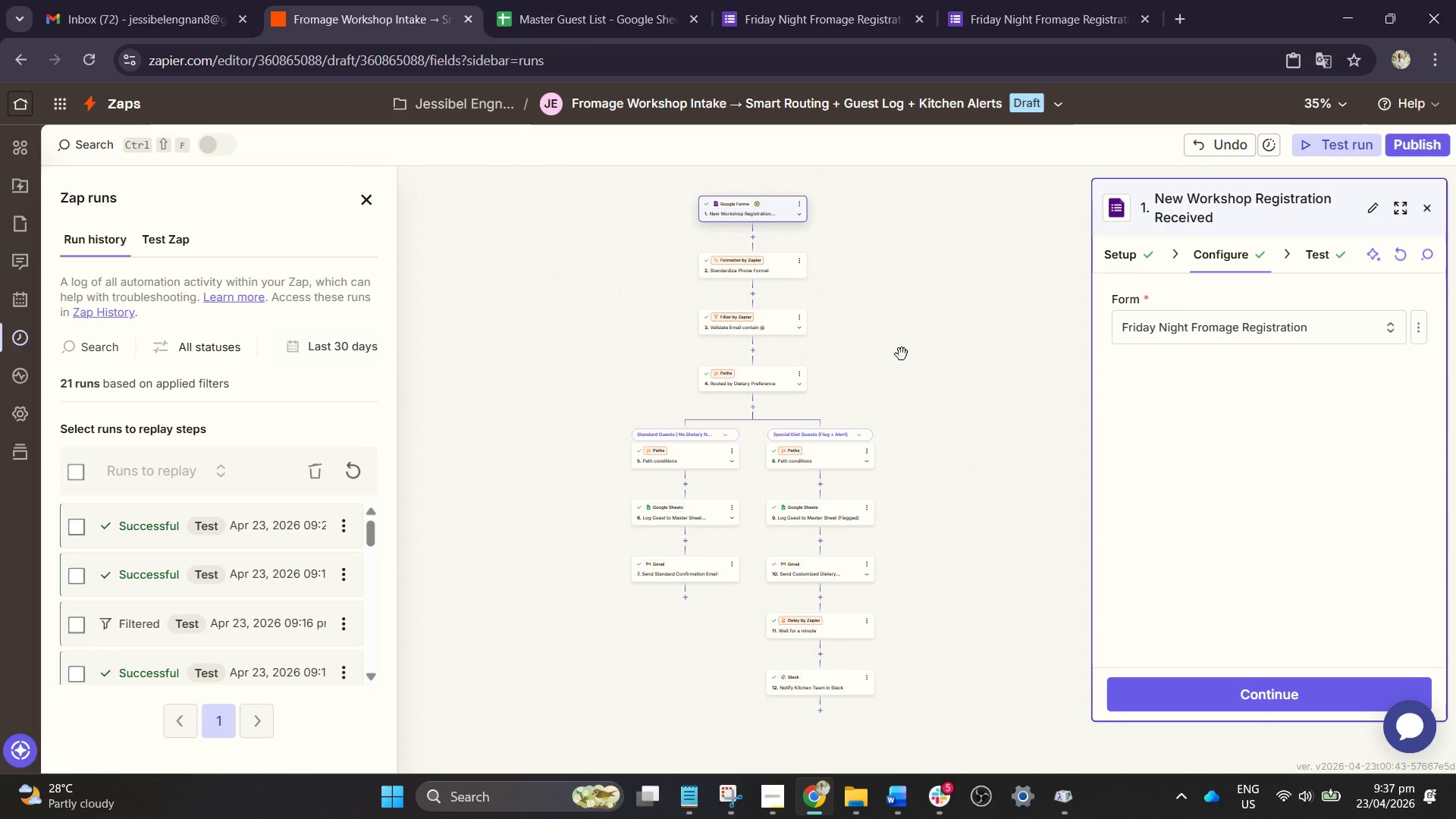 
hold_key(key=ControlLeft, duration=0.48)
 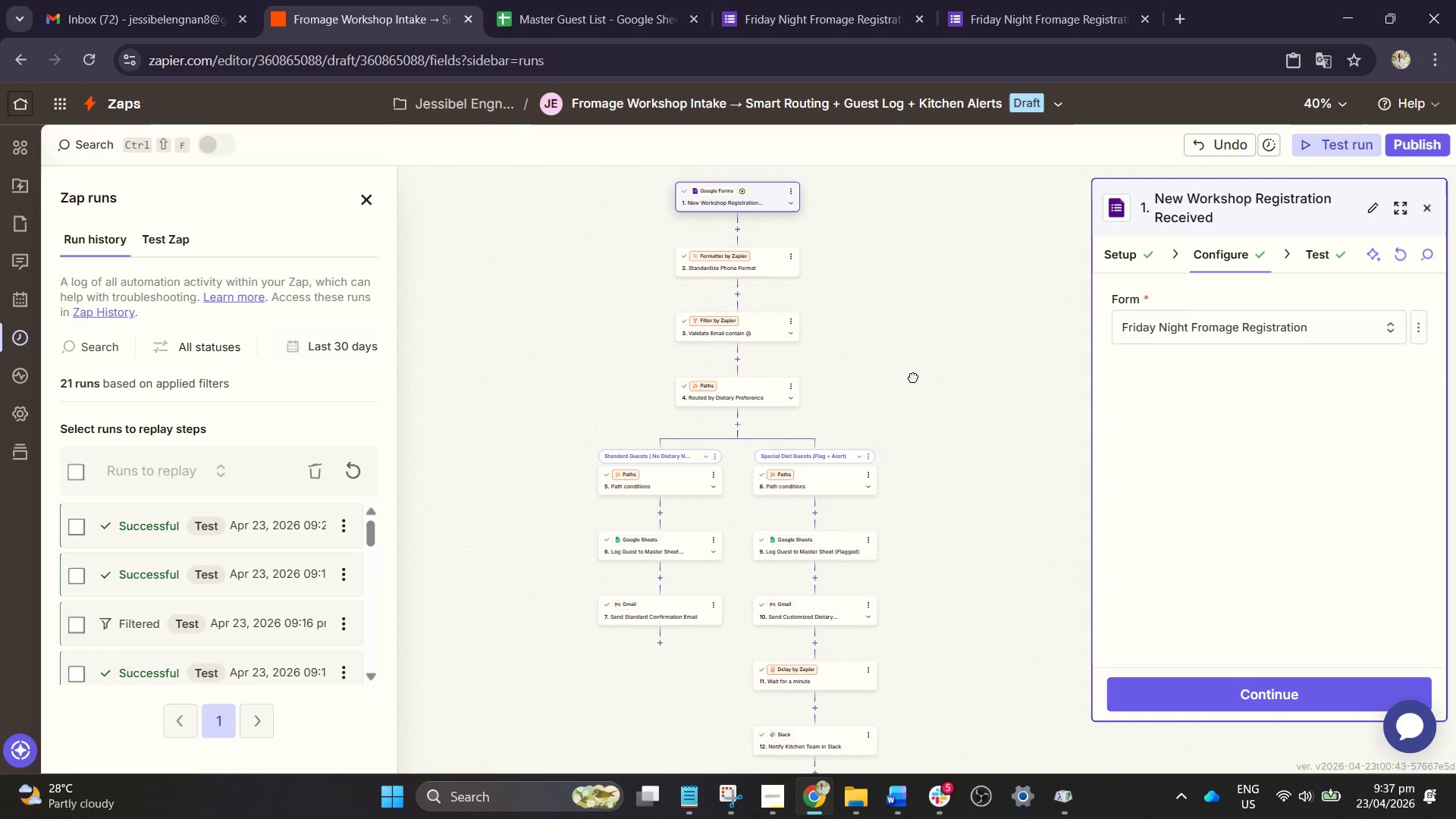 
left_click_drag(start_coordinate=[906, 363], to_coordinate=[928, 380])
 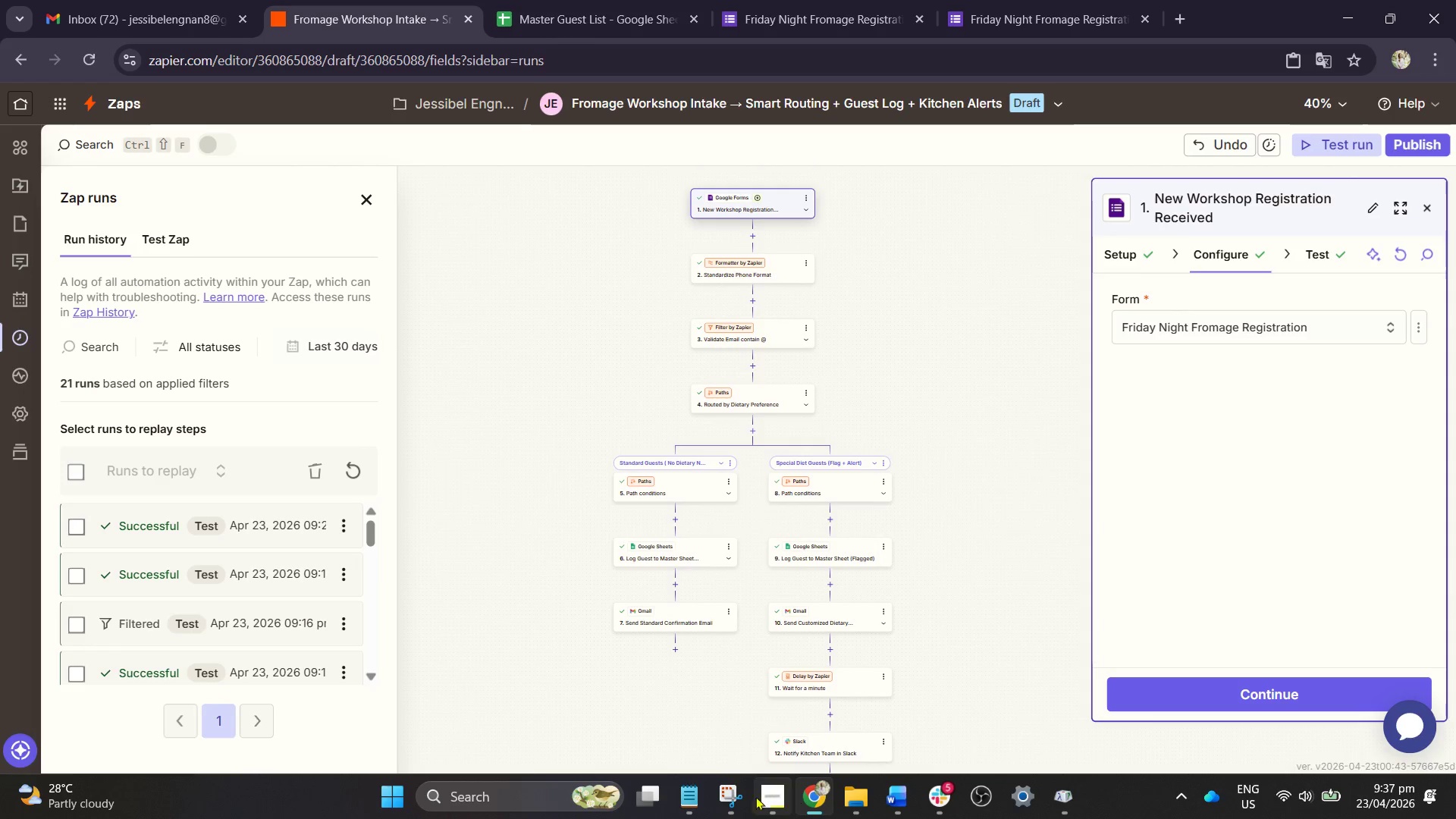 
scroll: coordinate [902, 354], scroll_direction: up, amount: 1.0
 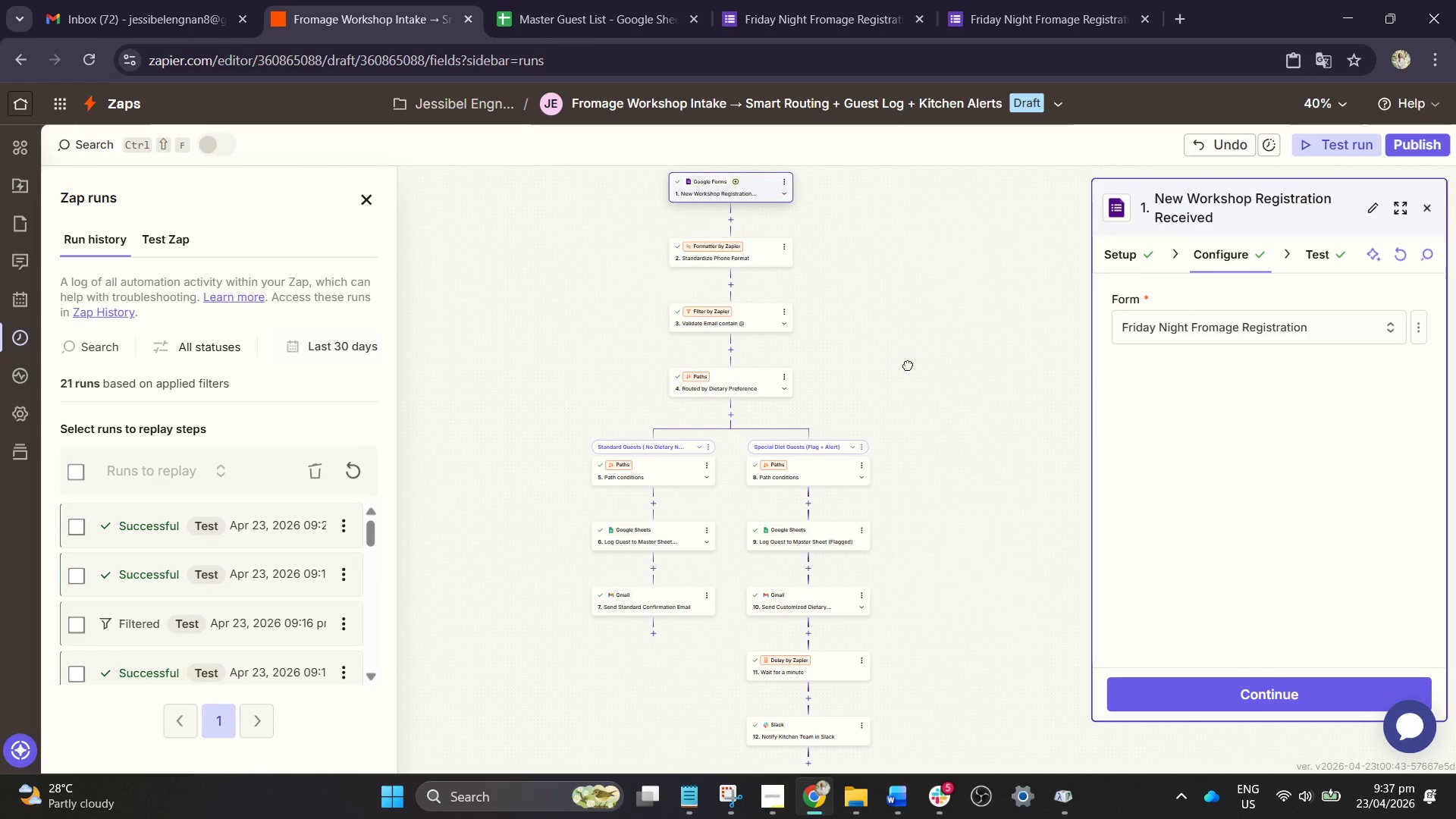 
left_click([732, 795])
 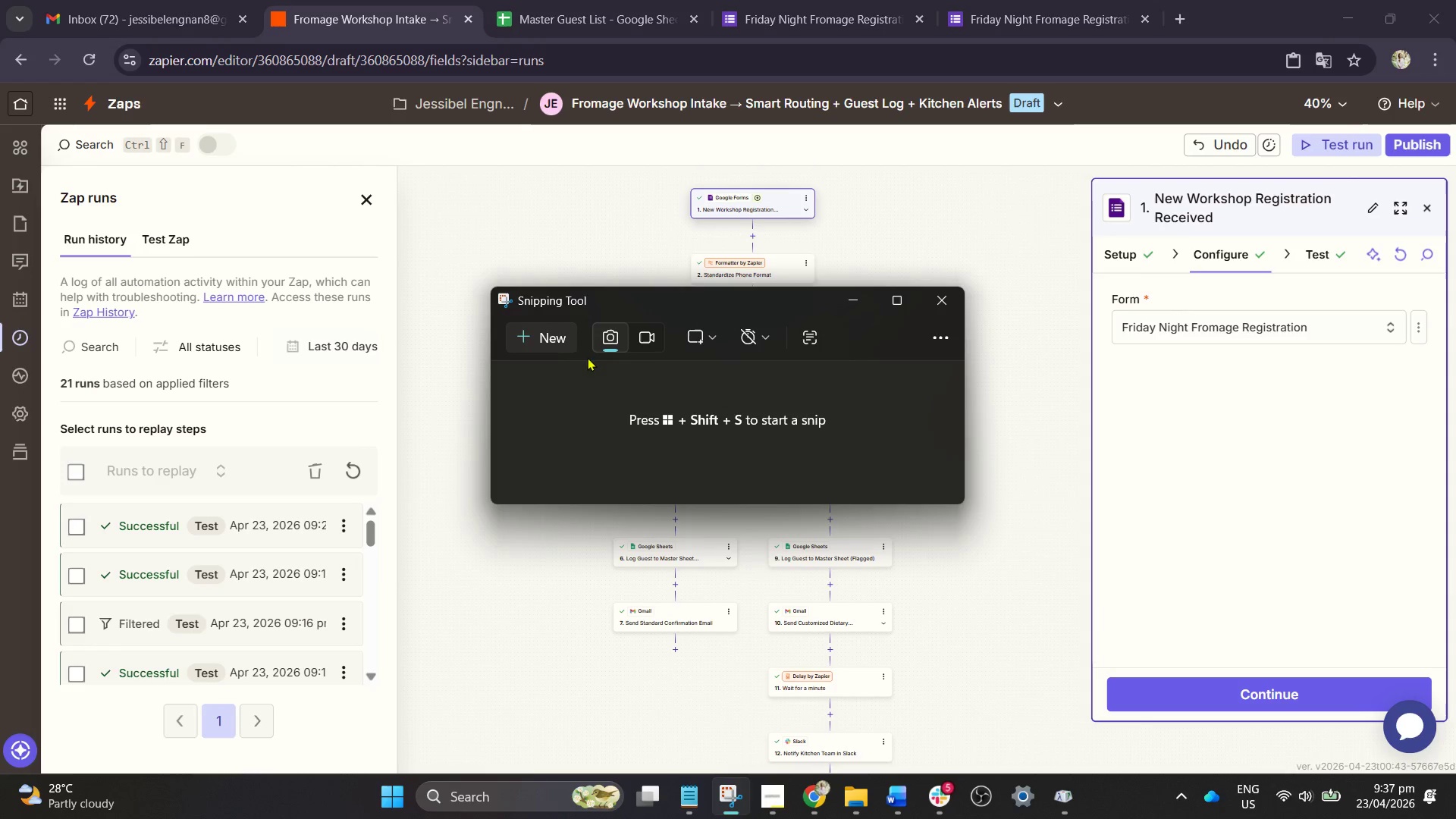 
left_click([558, 339])
 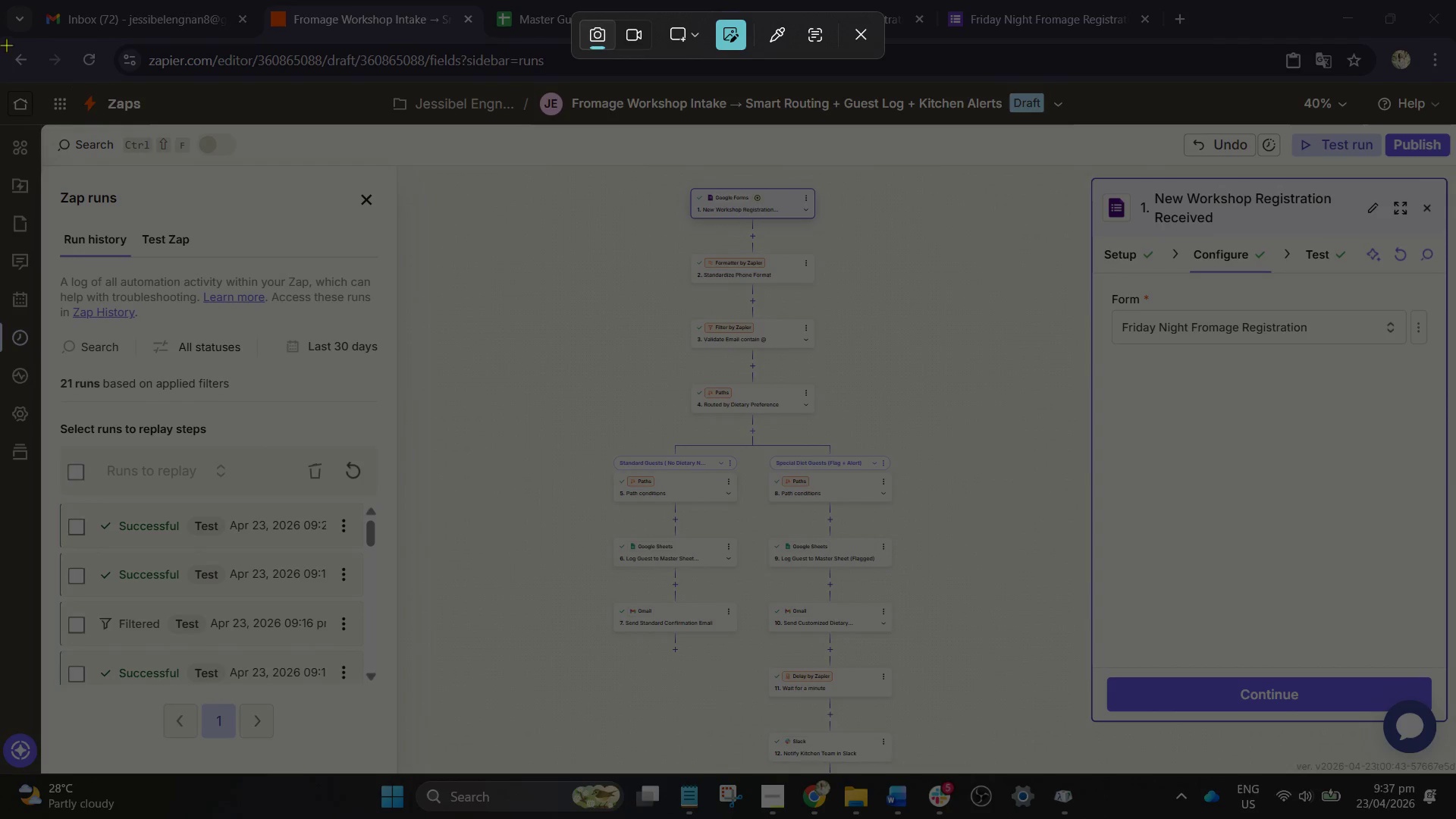 
left_click_drag(start_coordinate=[0, 32], to_coordinate=[1454, 774])
 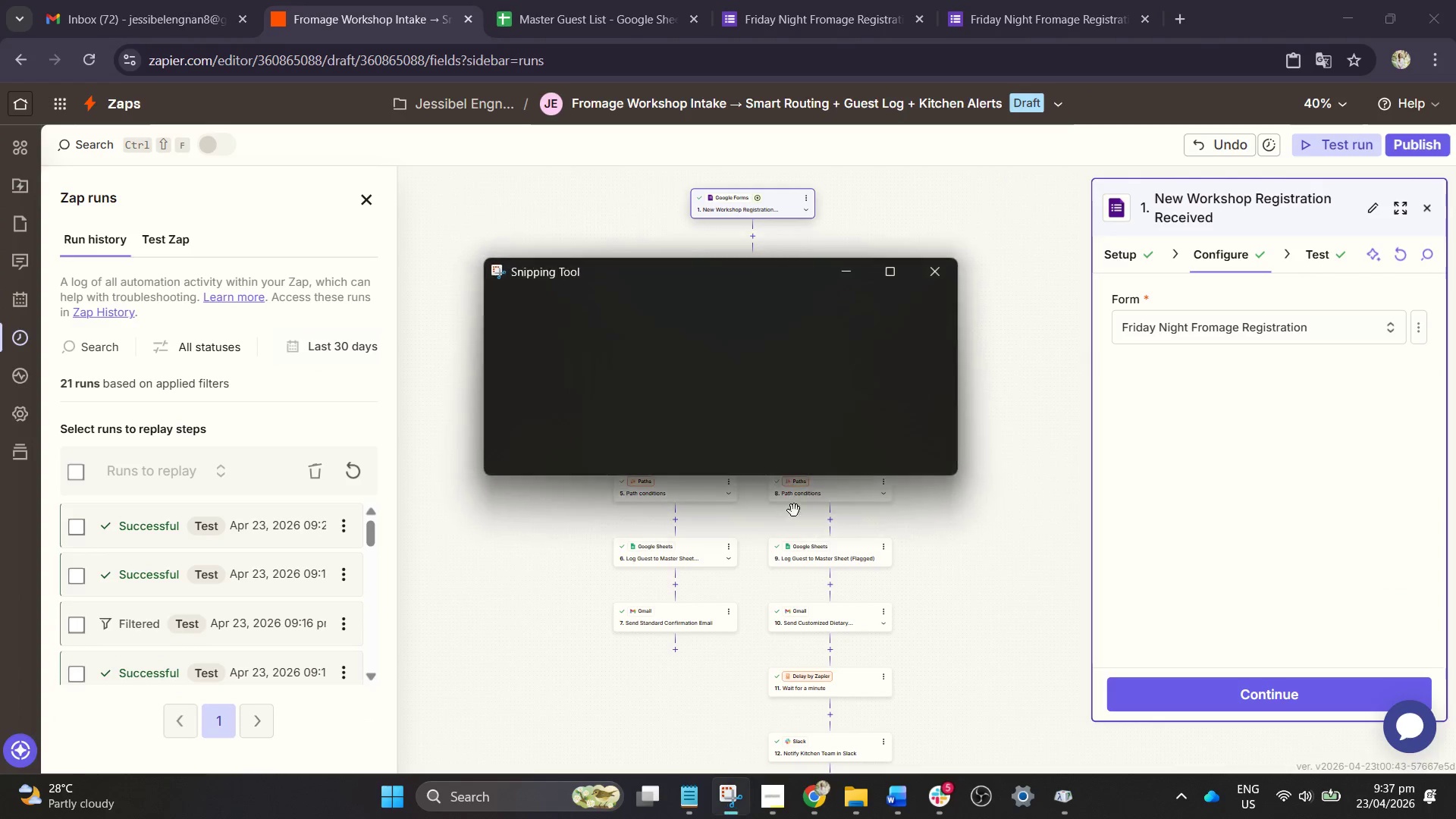 
wait(7.62)
 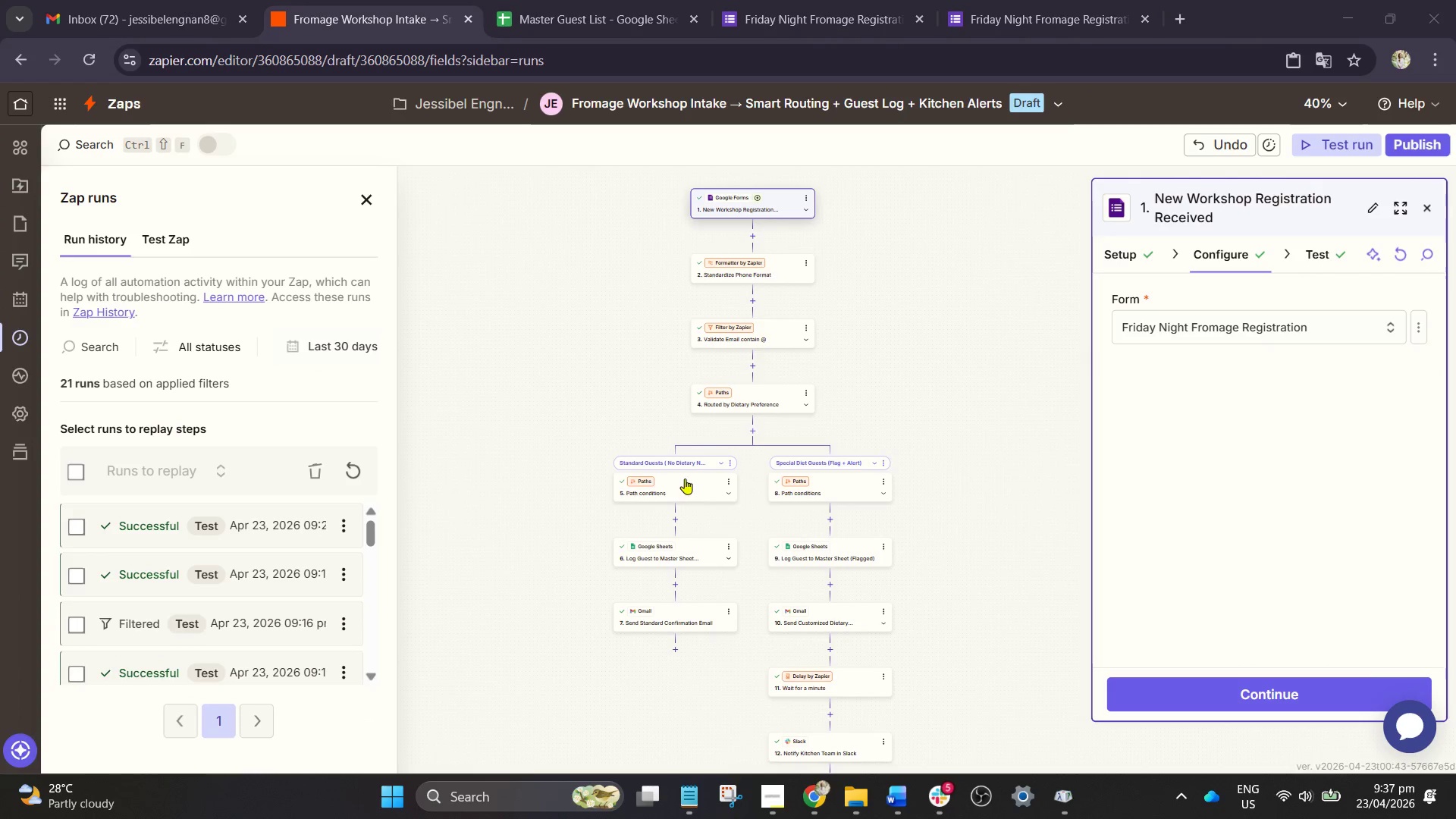 
left_click([758, 476])
 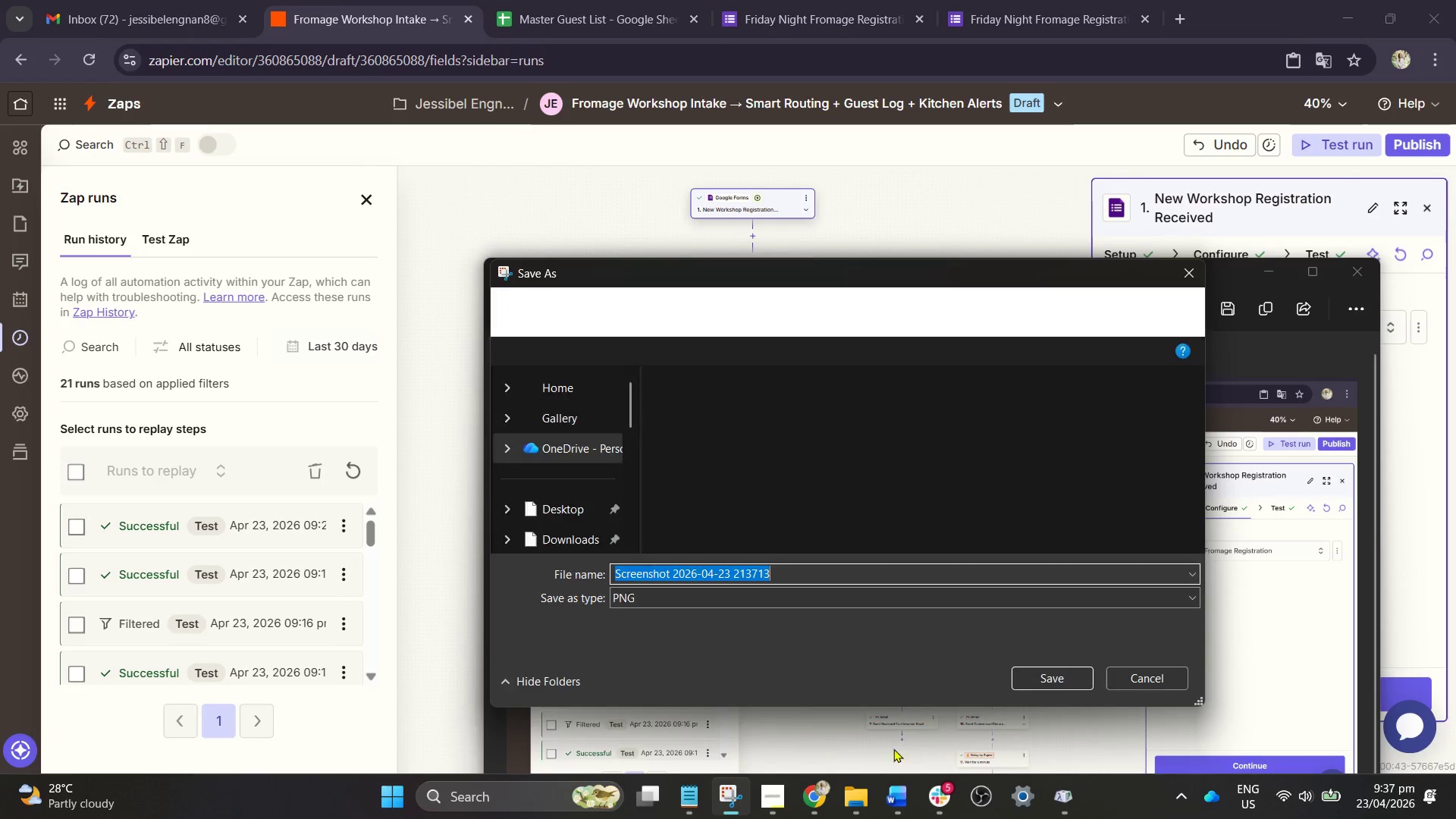 
left_click([910, 802])
 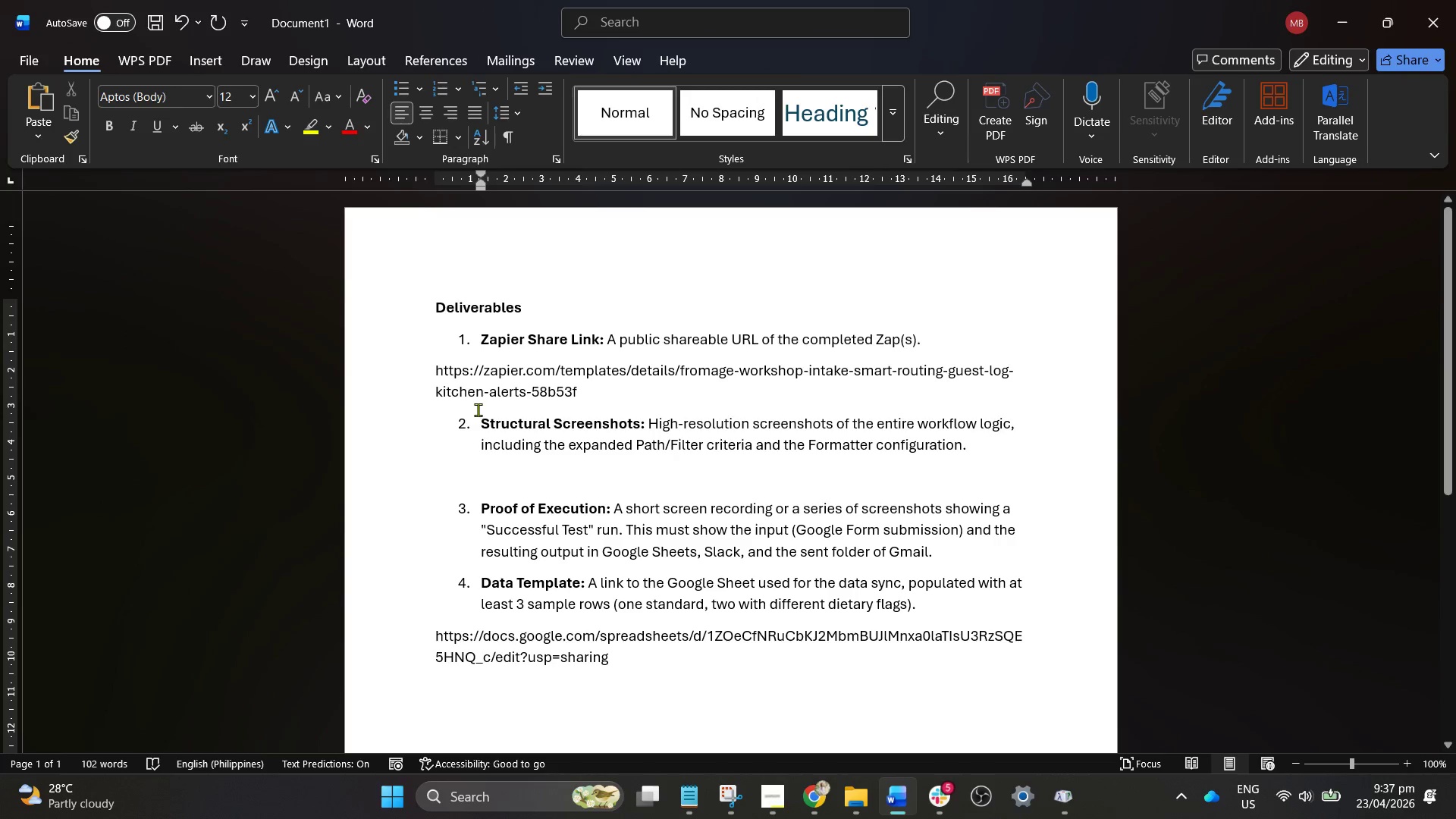 
left_click_drag(start_coordinate=[475, 420], to_coordinate=[639, 422])
 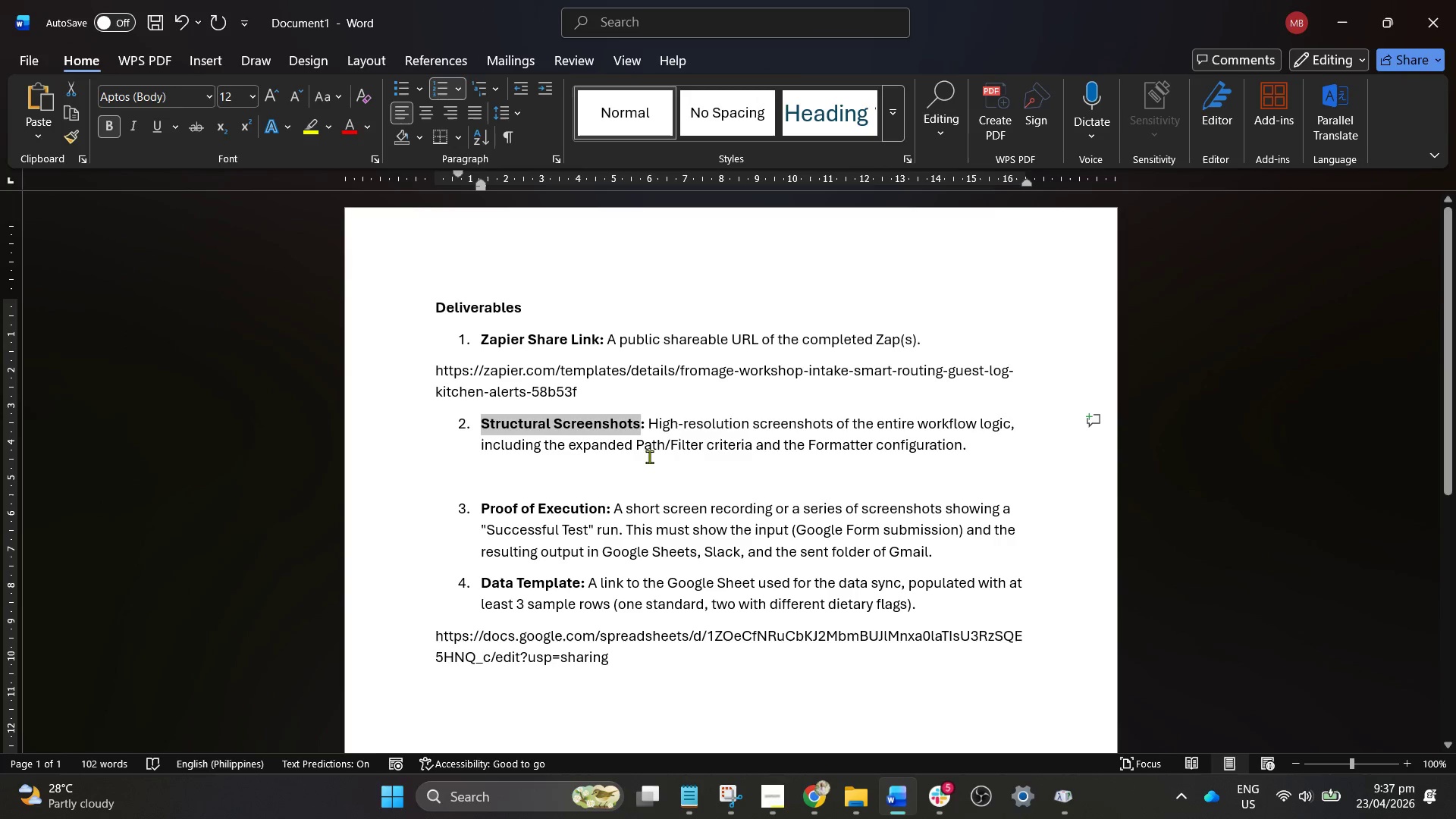 
key(Control+C)
 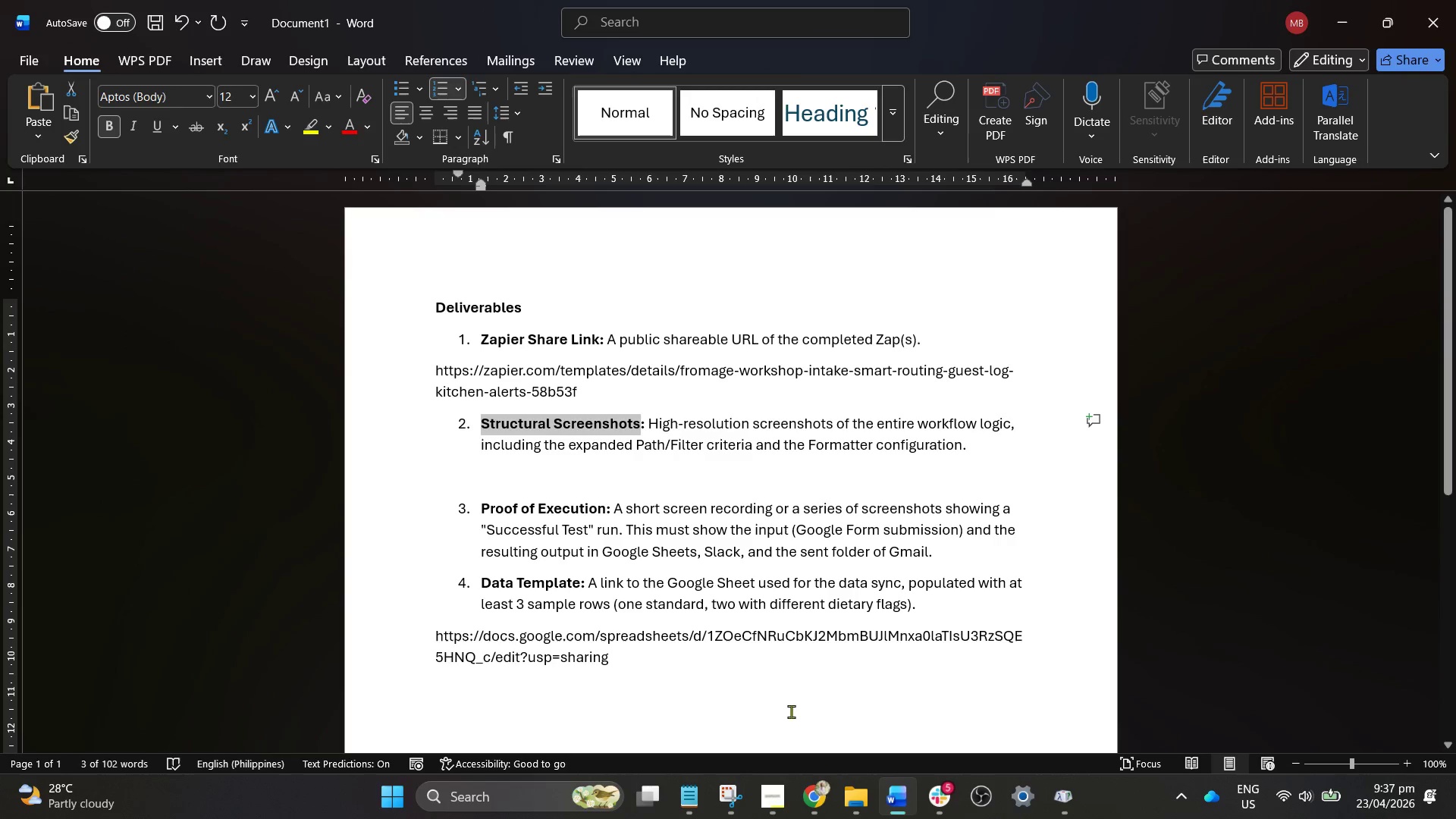 
key(Control+C)
 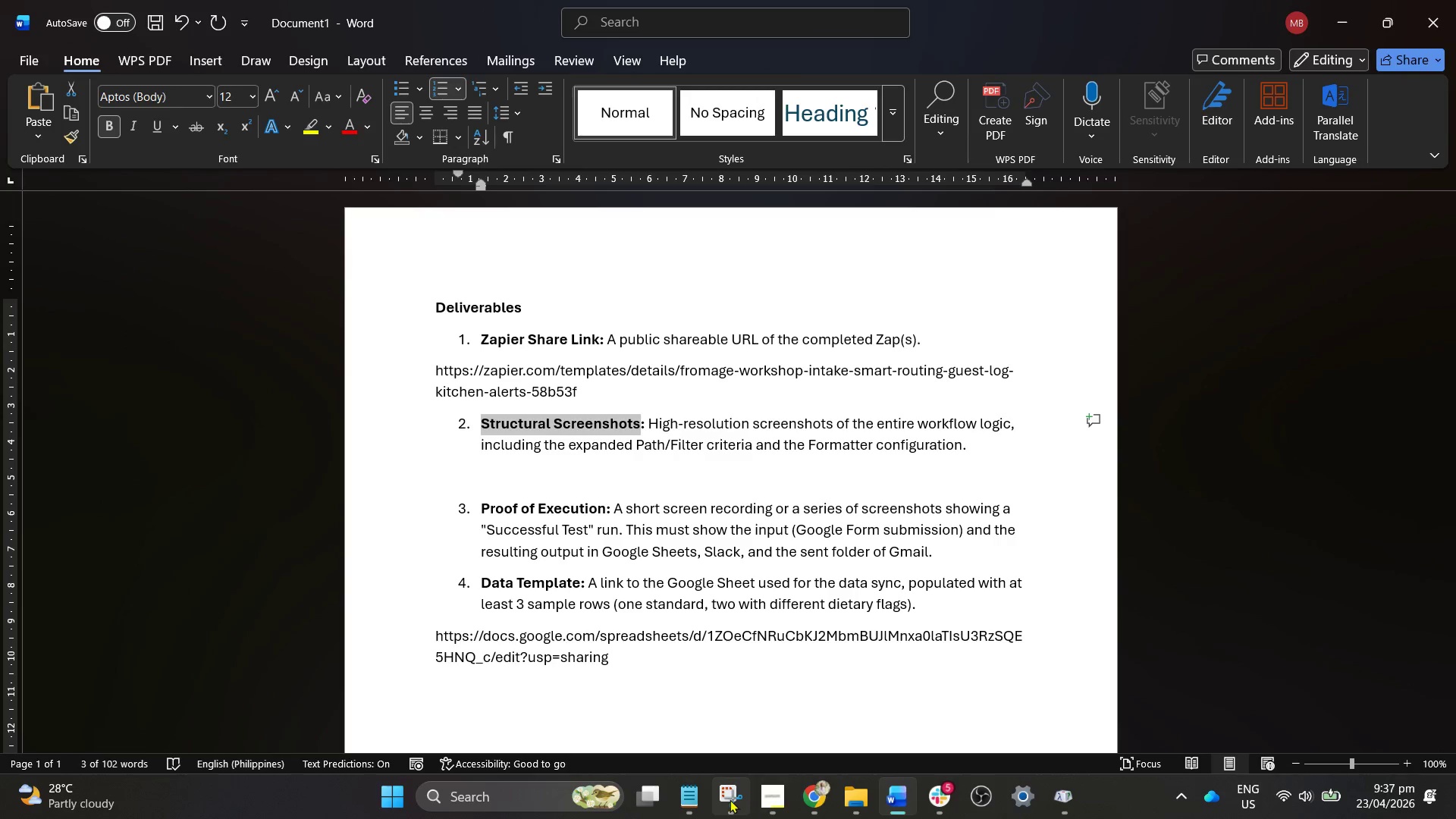 
left_click([730, 799])
 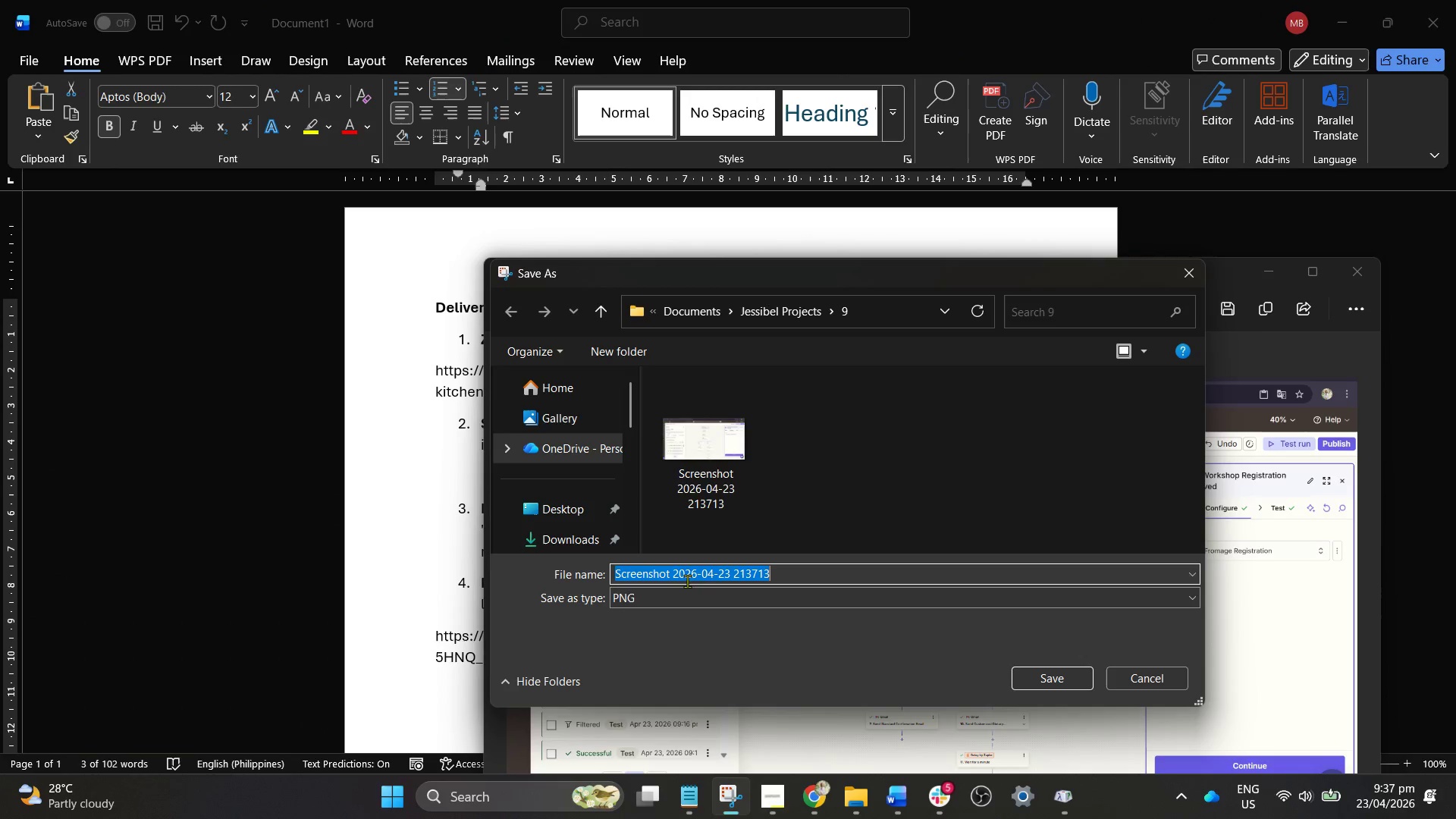 
key(Control+V)
 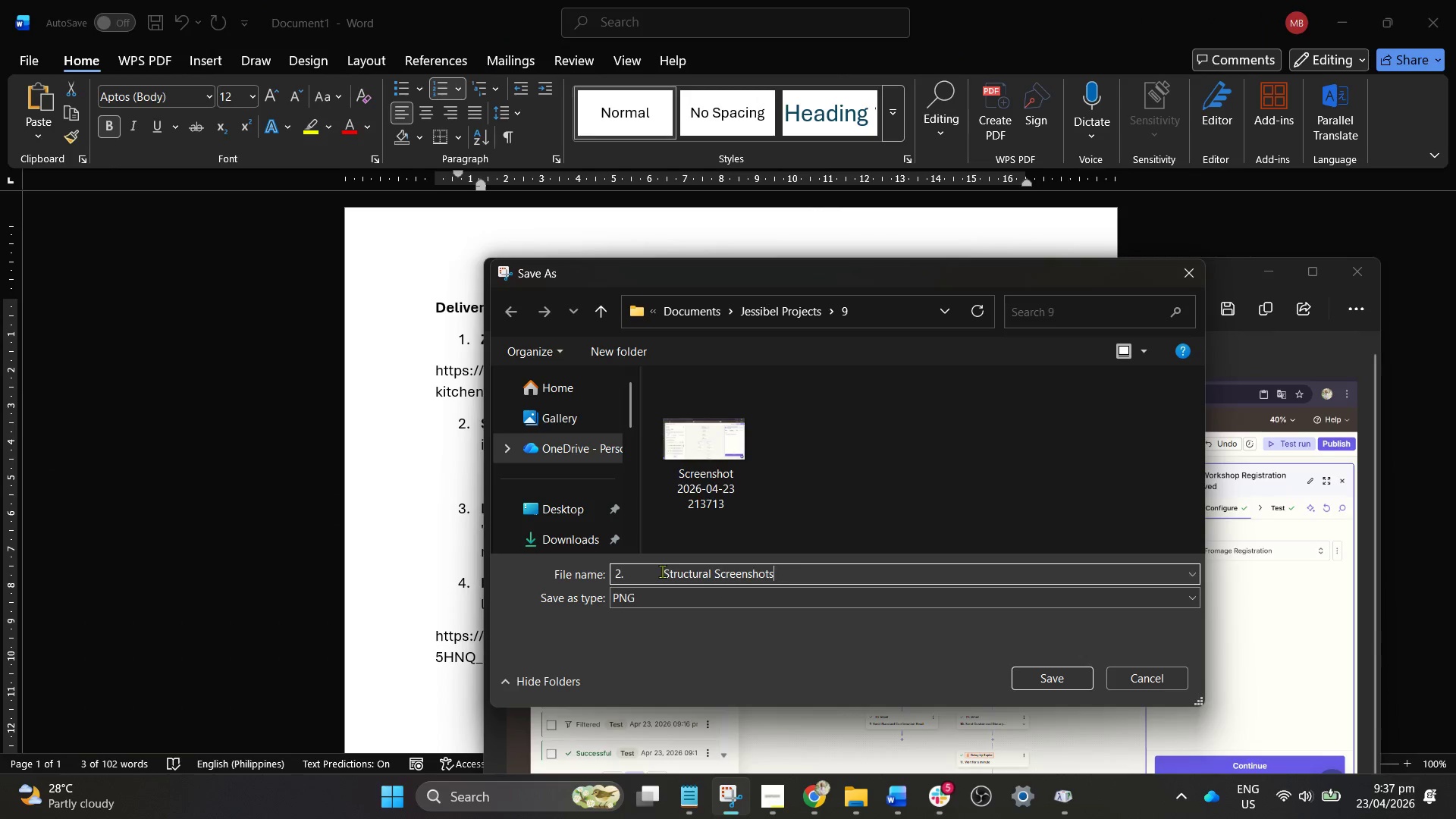 
left_click_drag(start_coordinate=[664, 574], to_coordinate=[552, 555])
 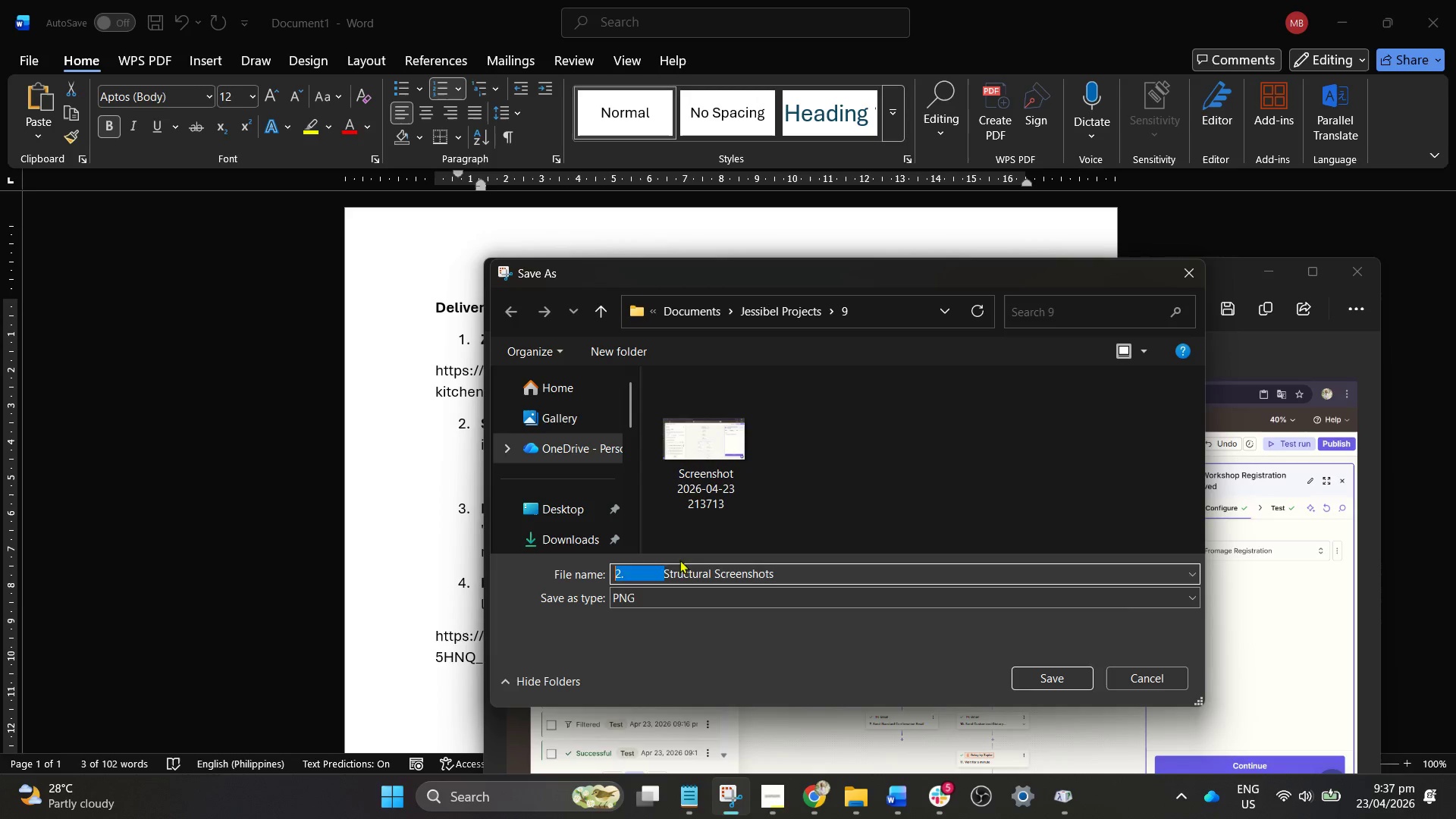 
key(Backspace)
 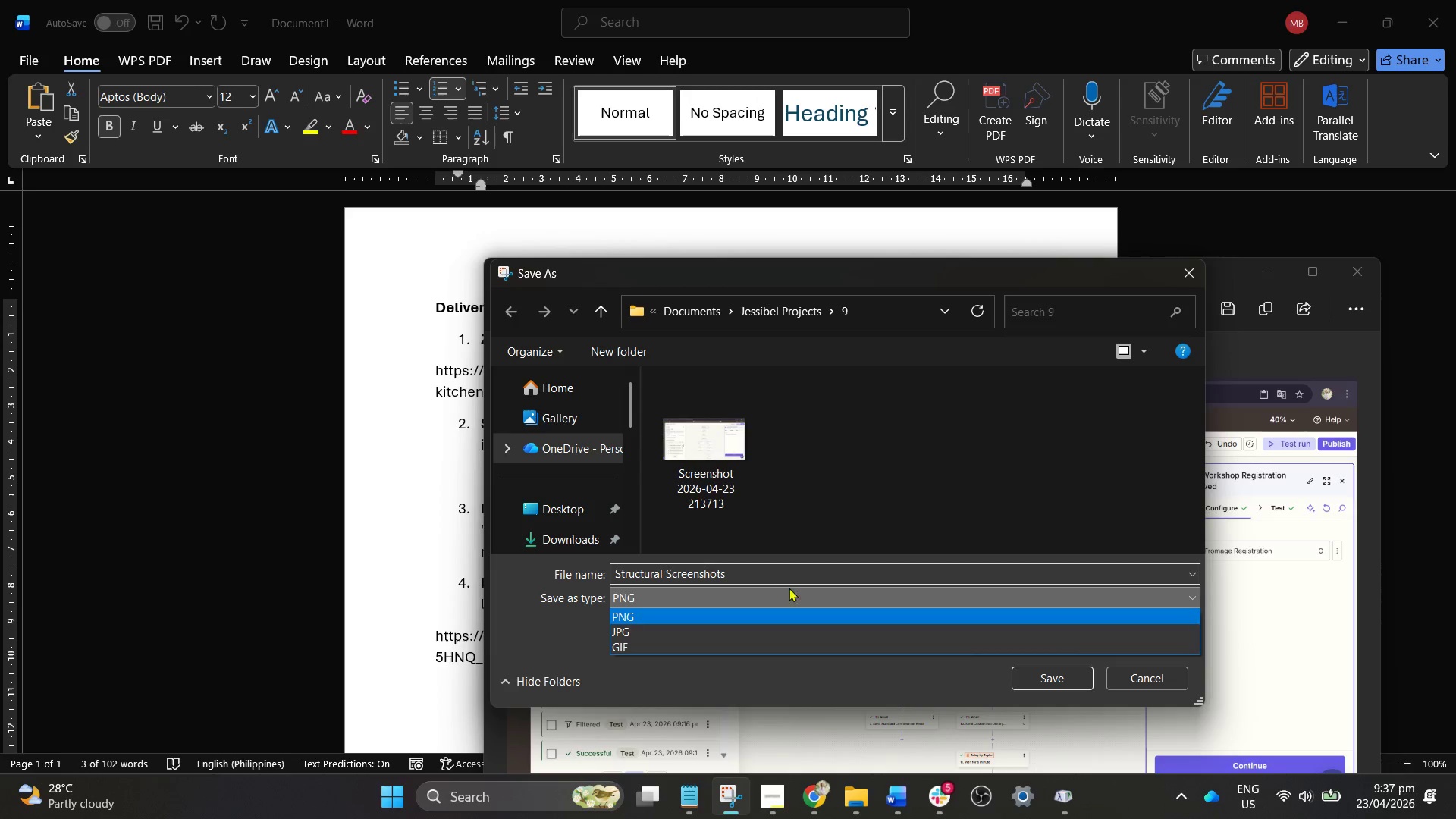 
double_click([765, 571])
 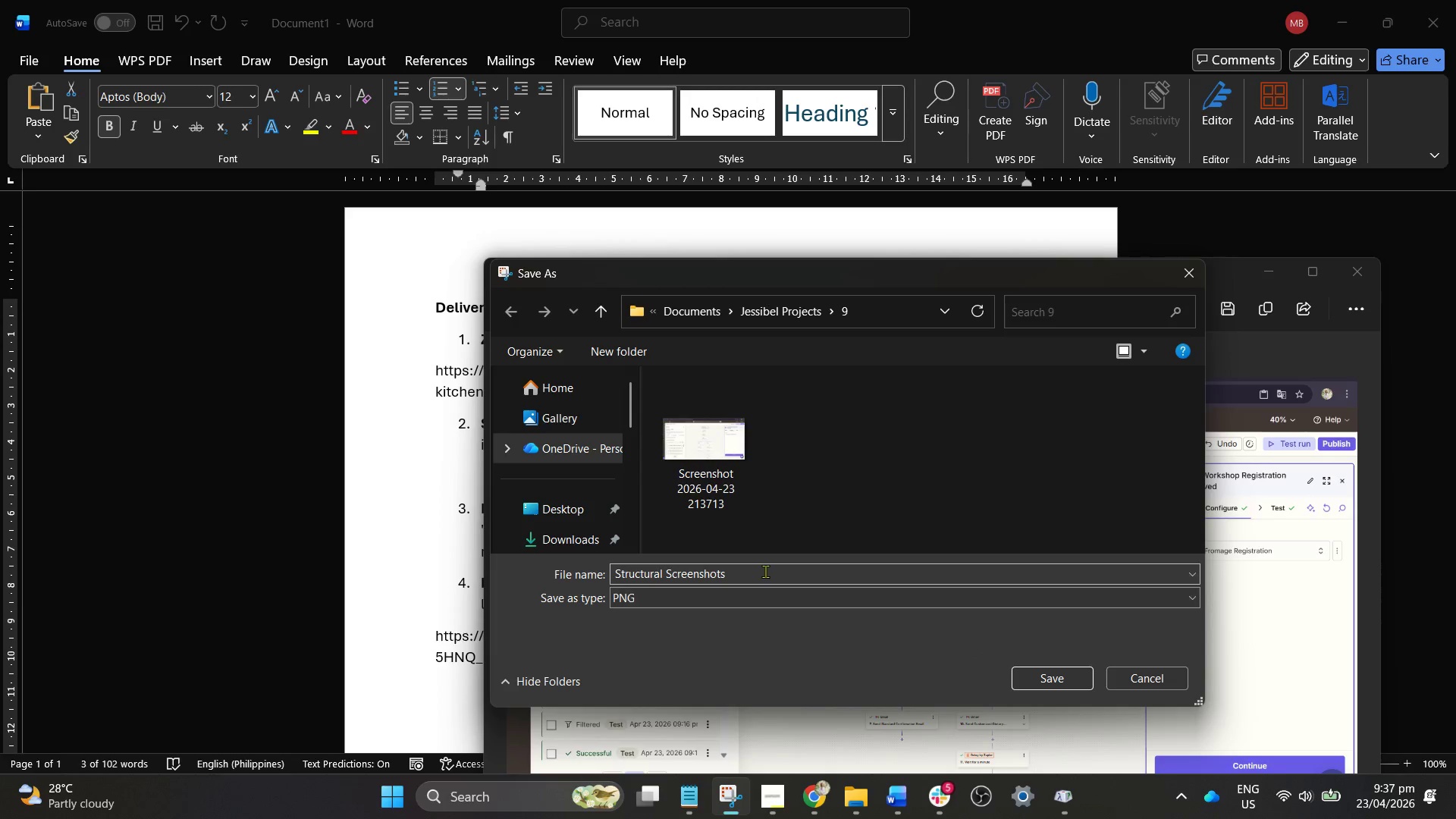 
triple_click([765, 571])
 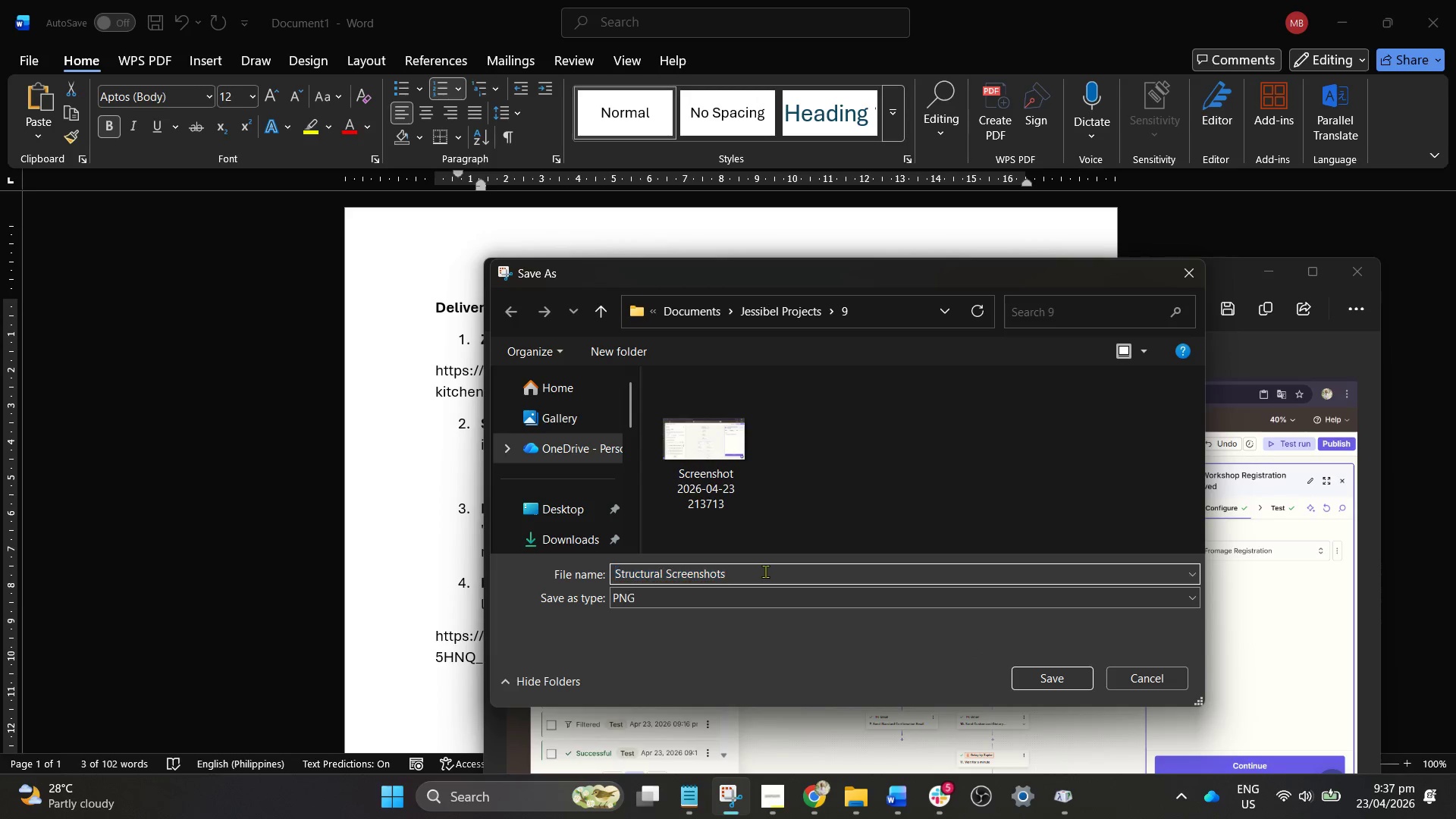 
left_click([765, 571])
 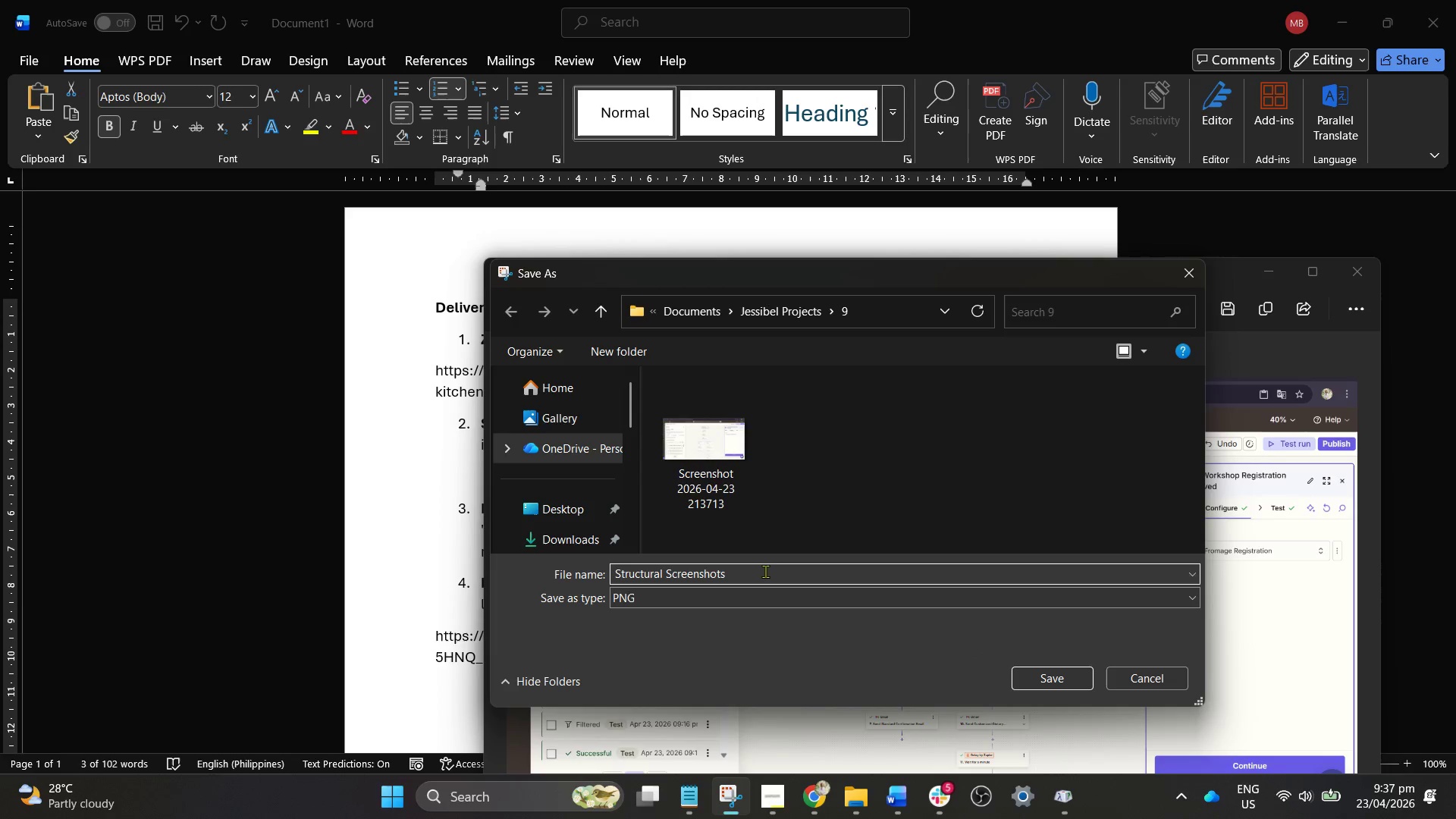 
key(Space)
 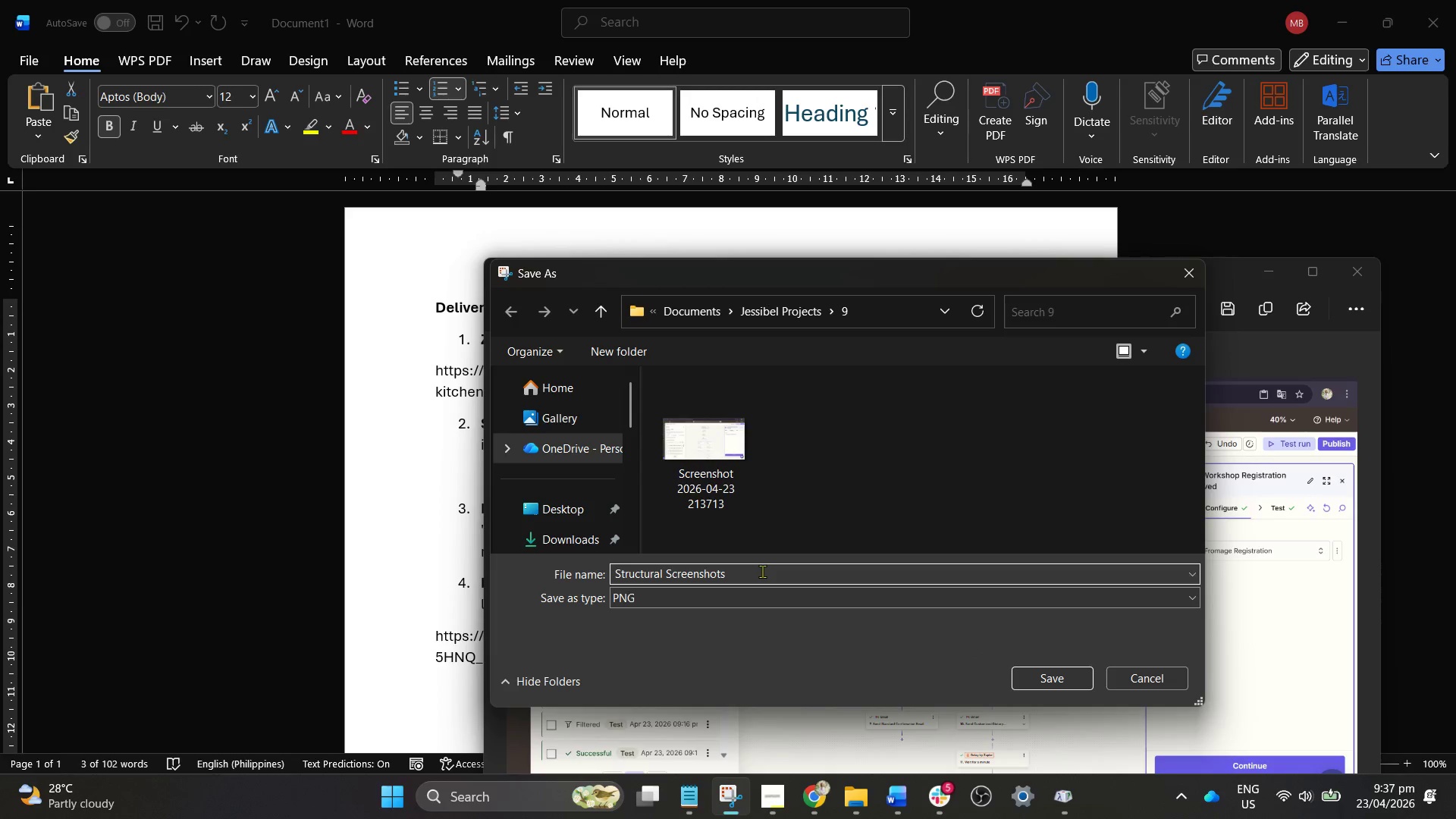 
key(1)
 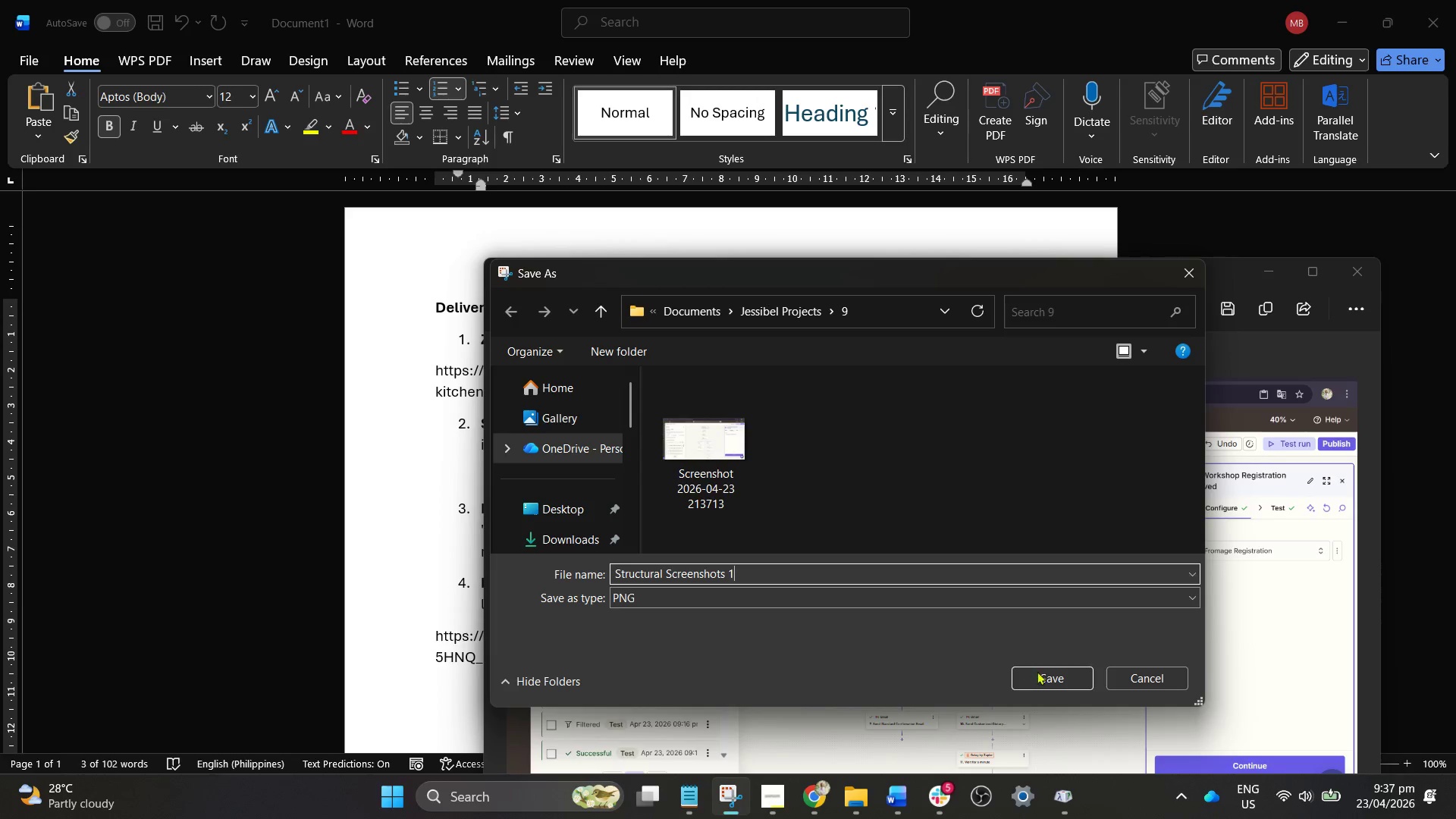 
left_click([1051, 683])
 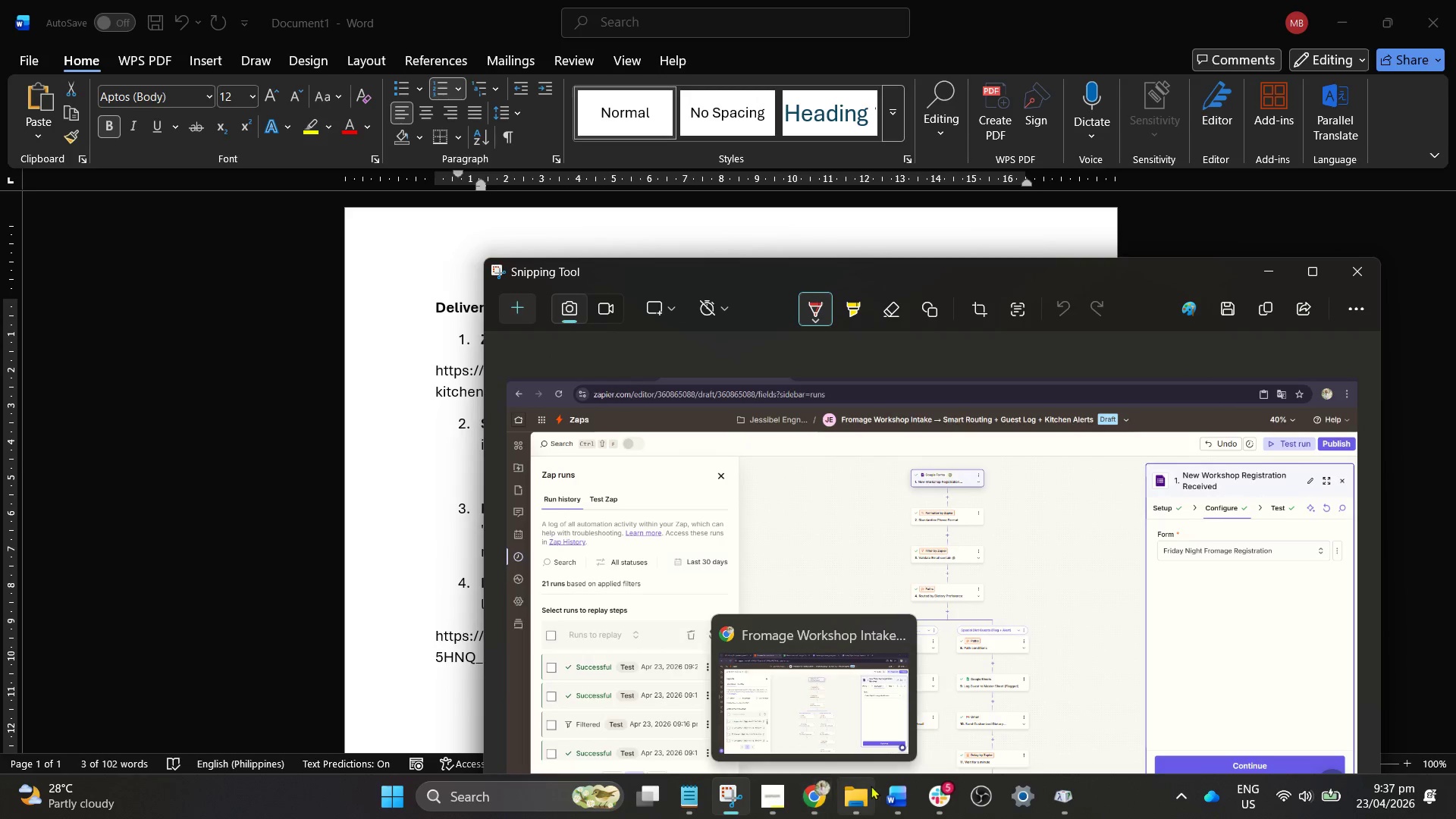 
left_click([820, 794])
 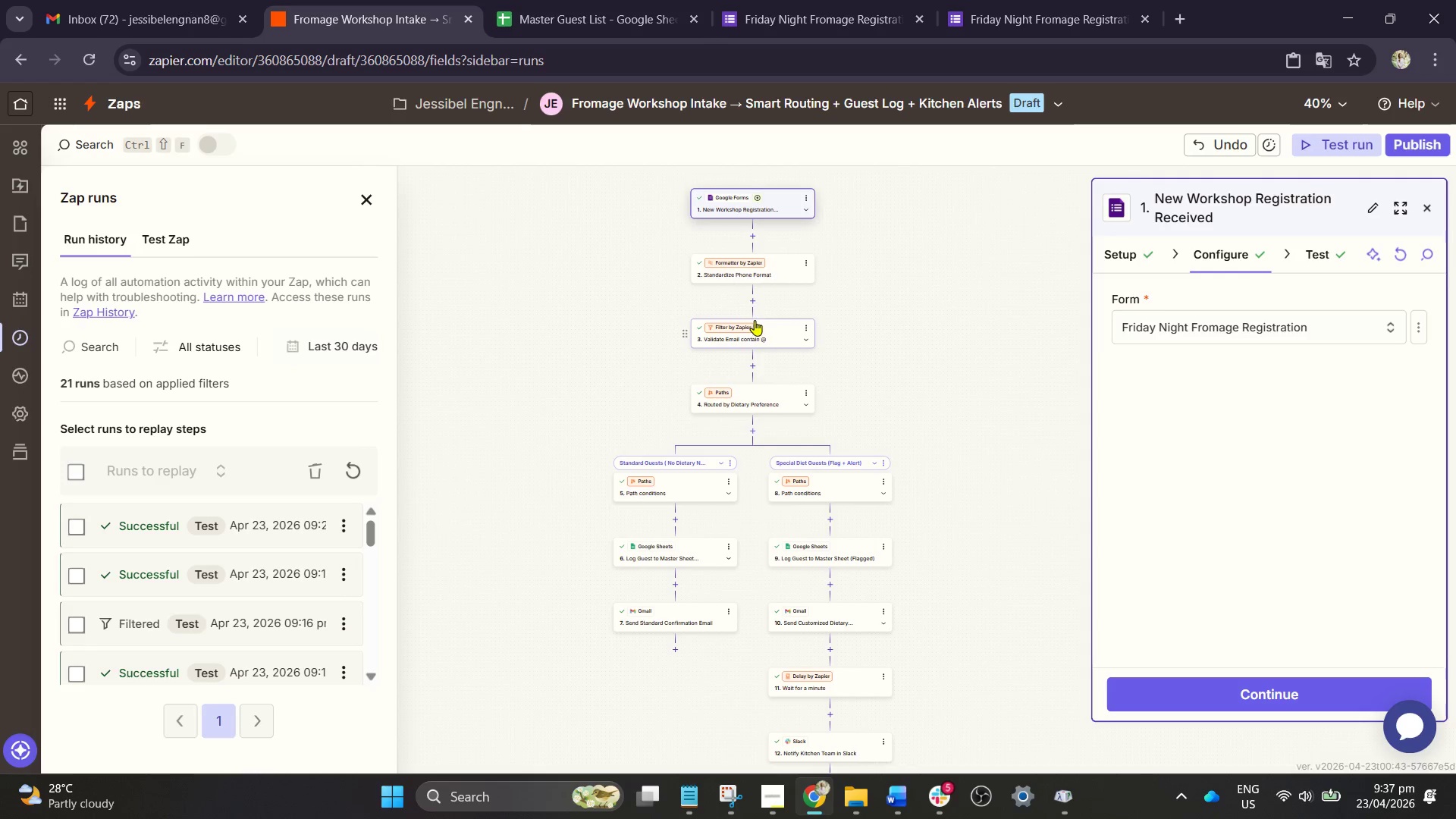 
wait(6.47)
 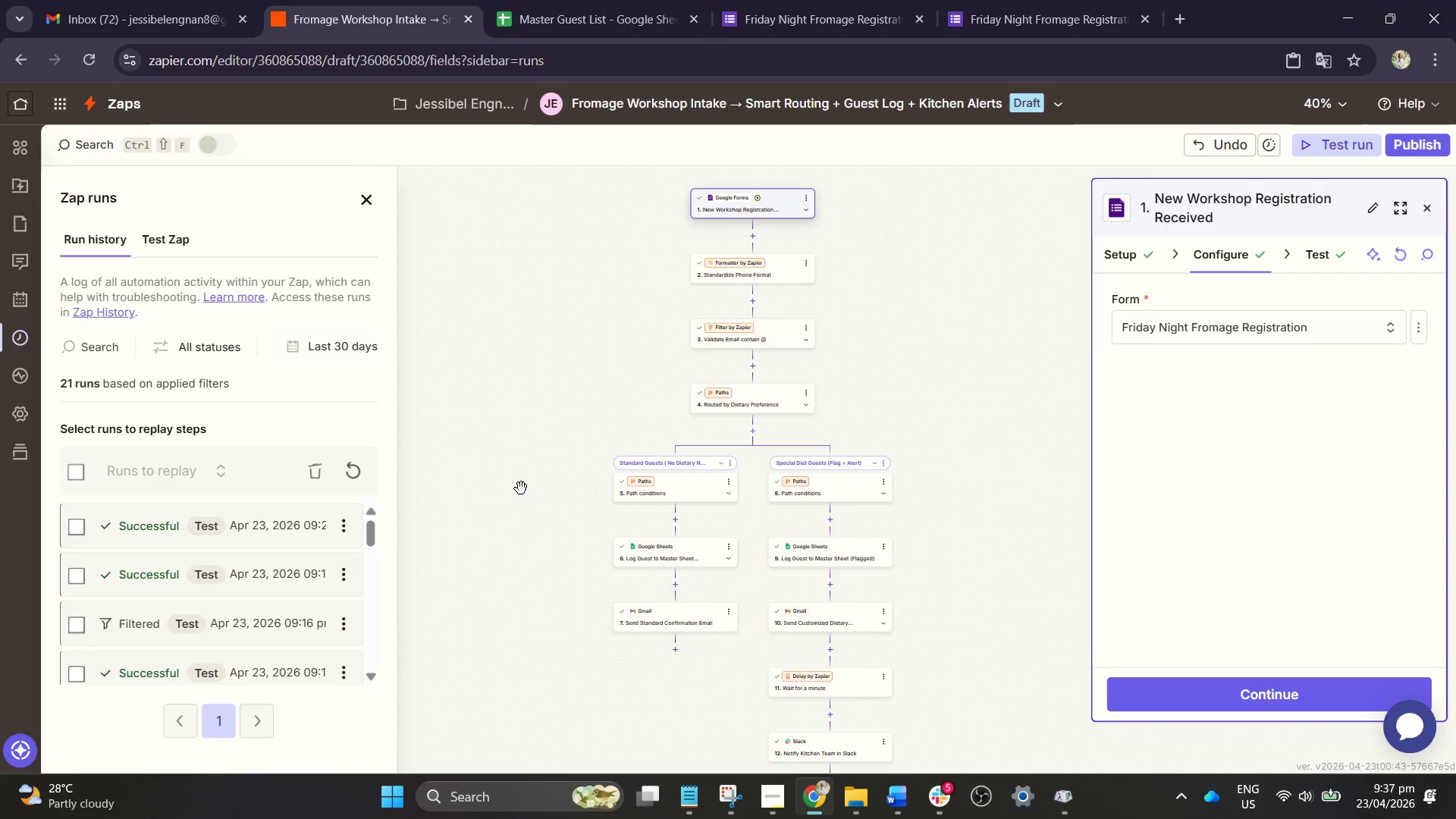 
left_click([1127, 259])
 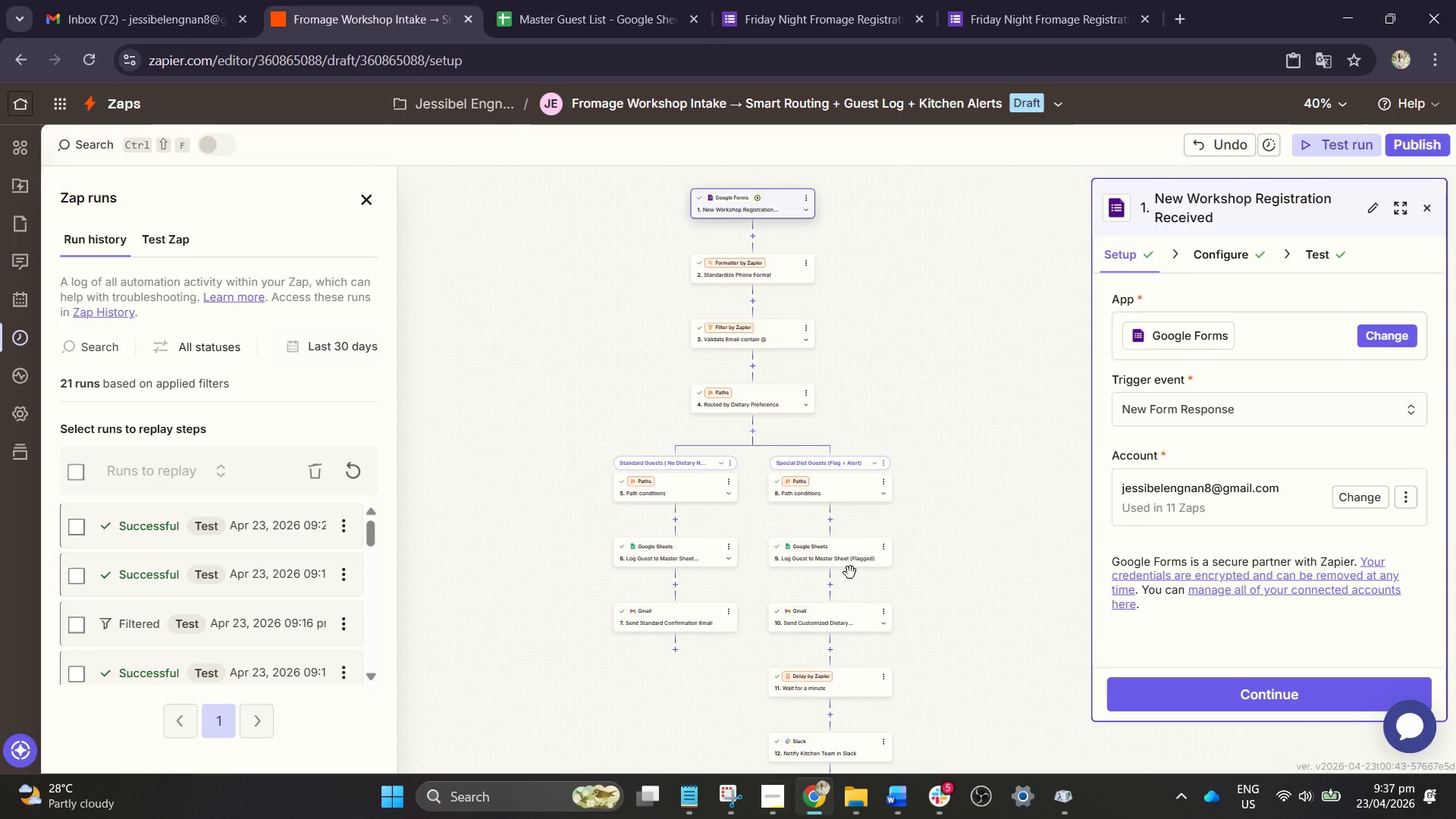 
hold_key(key=ControlLeft, duration=1.23)
scroll: coordinate [840, 313], scroll_direction: up, amount: 3.0
 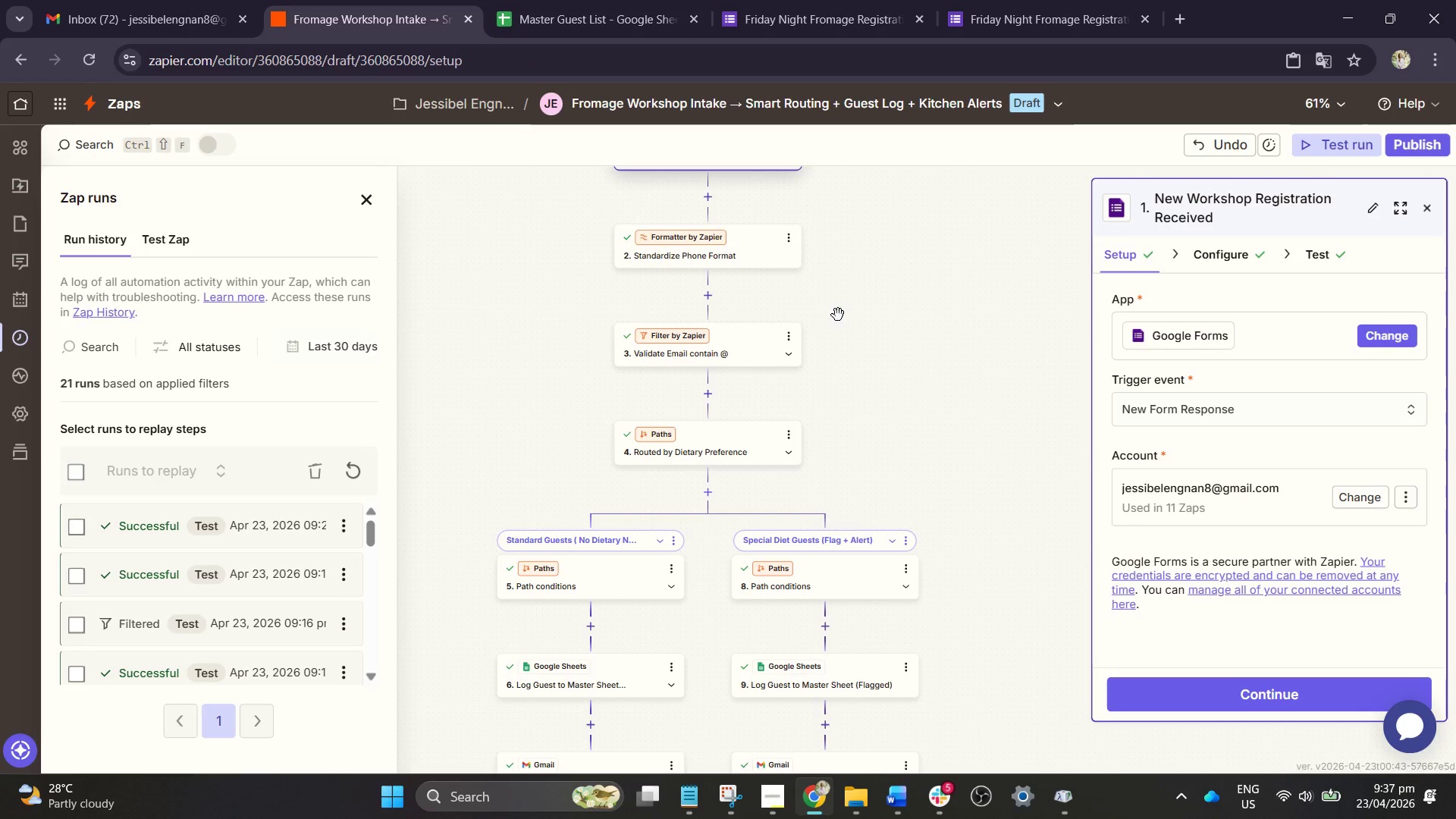 
left_click_drag(start_coordinate=[838, 313], to_coordinate=[894, 485])
 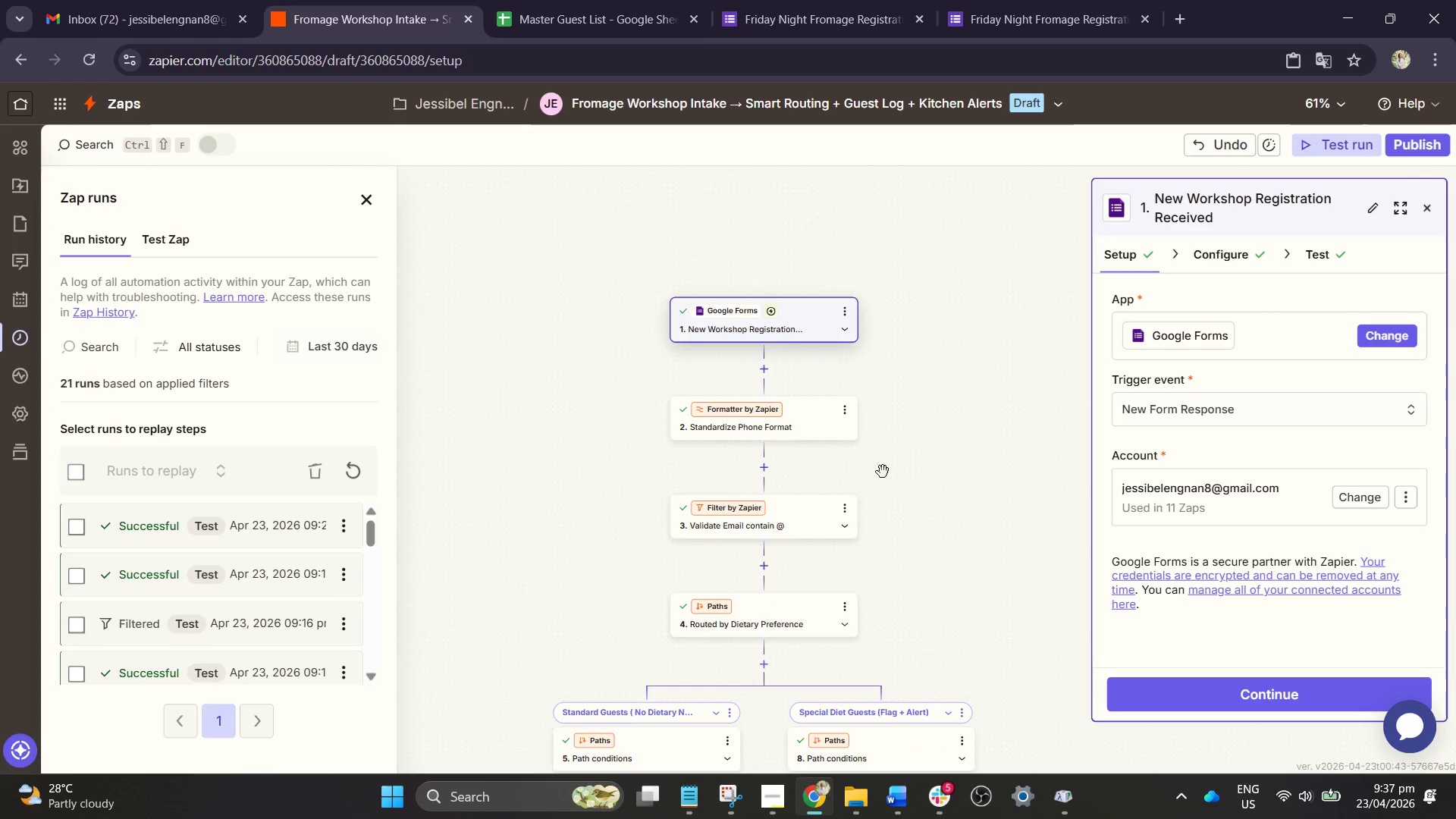 
hold_key(key=ControlLeft, duration=0.64)
 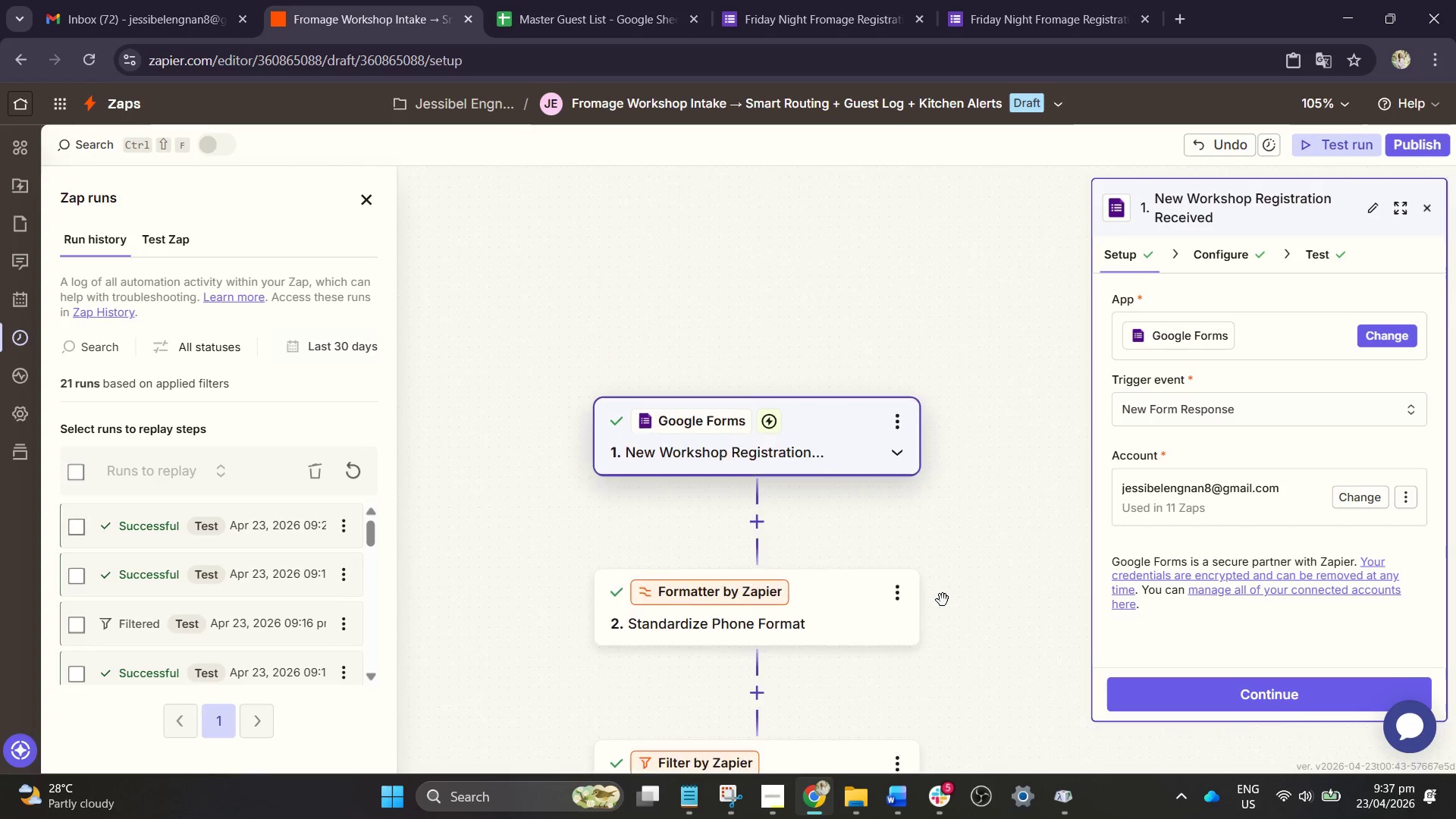 
left_click_drag(start_coordinate=[897, 412], to_coordinate=[937, 614])
 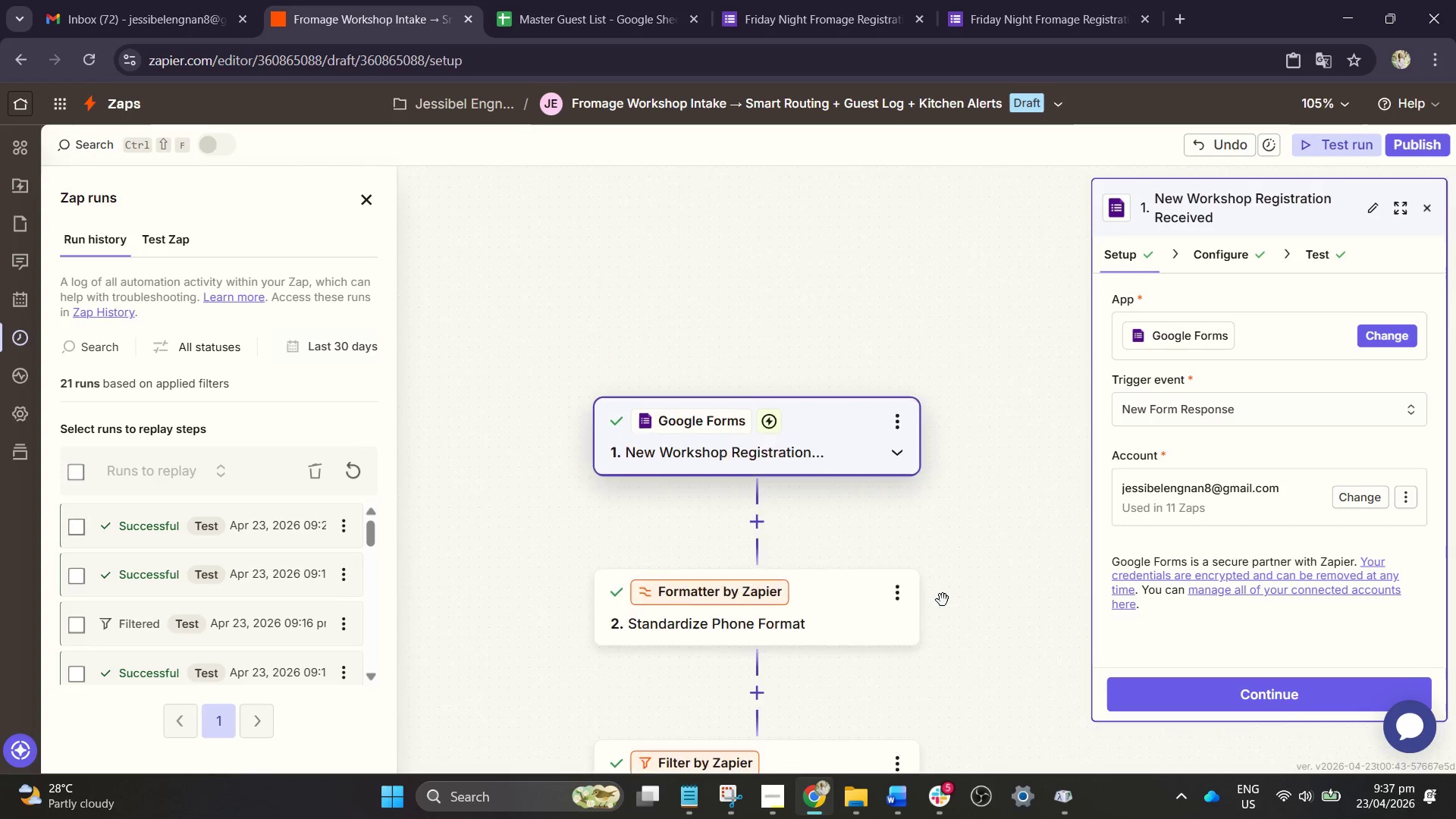 
scroll: coordinate [830, 436], scroll_direction: up, amount: 4.0
 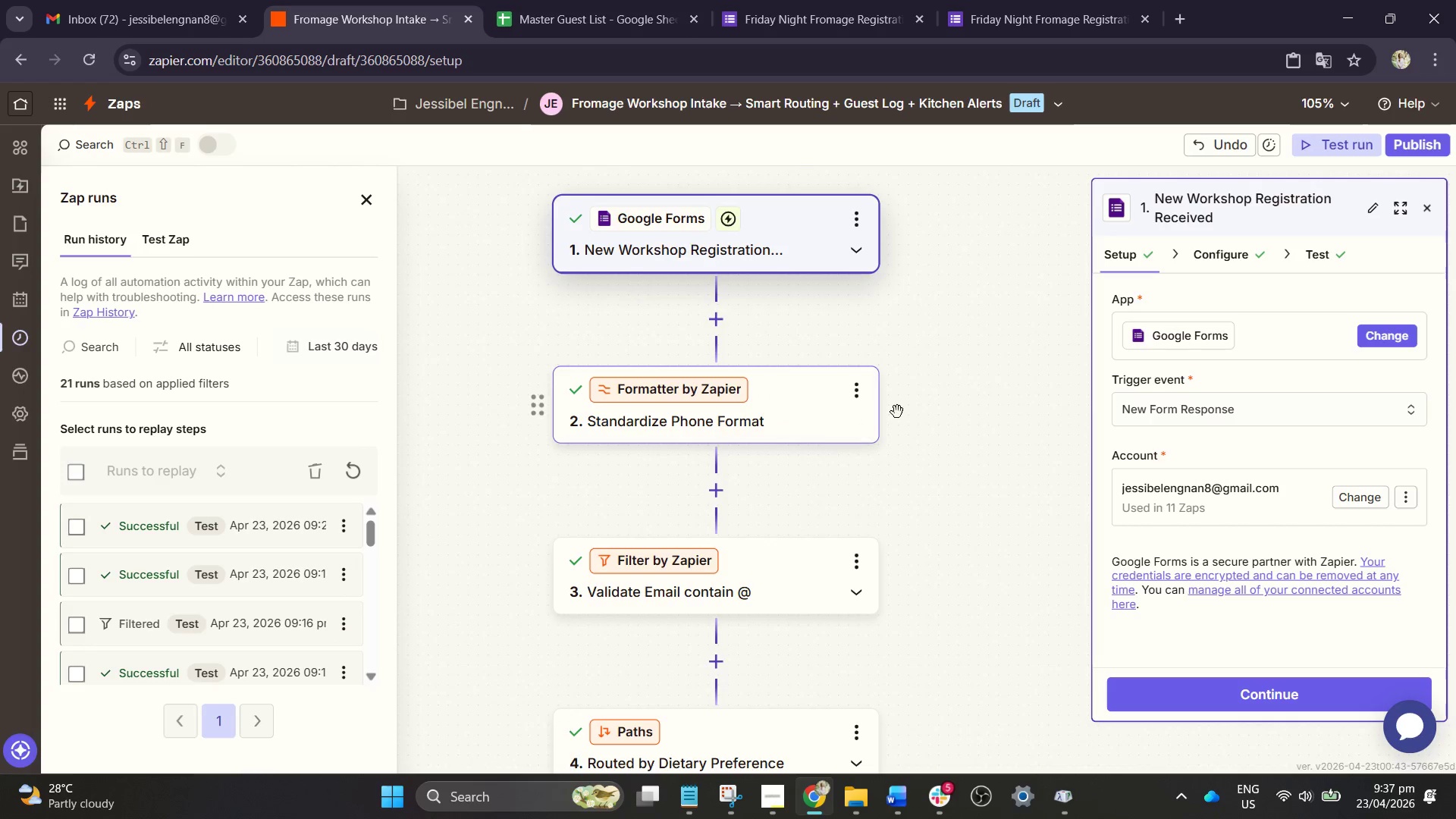 
hold_key(key=ControlLeft, duration=0.64)
 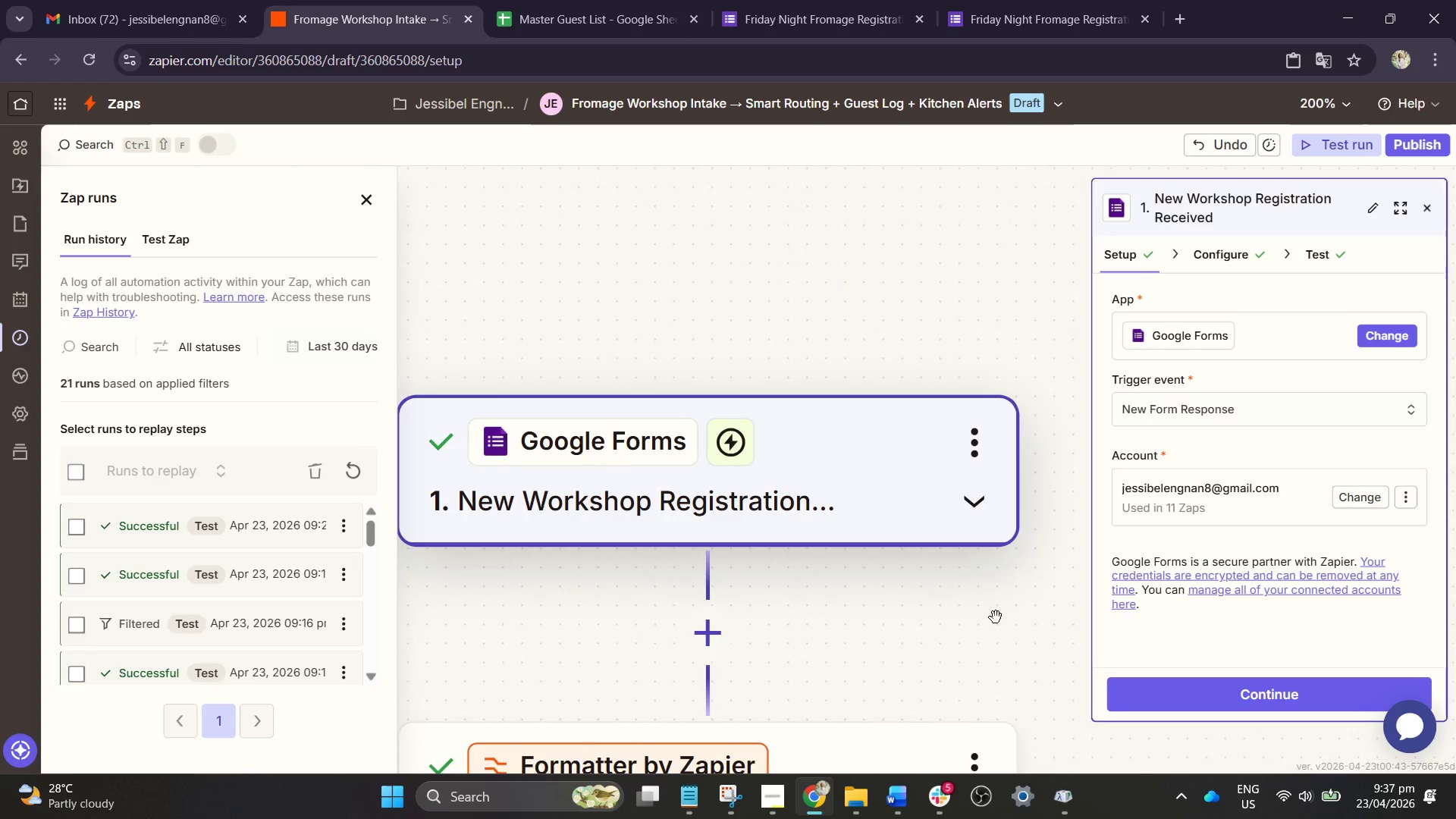 
left_click_drag(start_coordinate=[905, 507], to_coordinate=[1008, 629])
 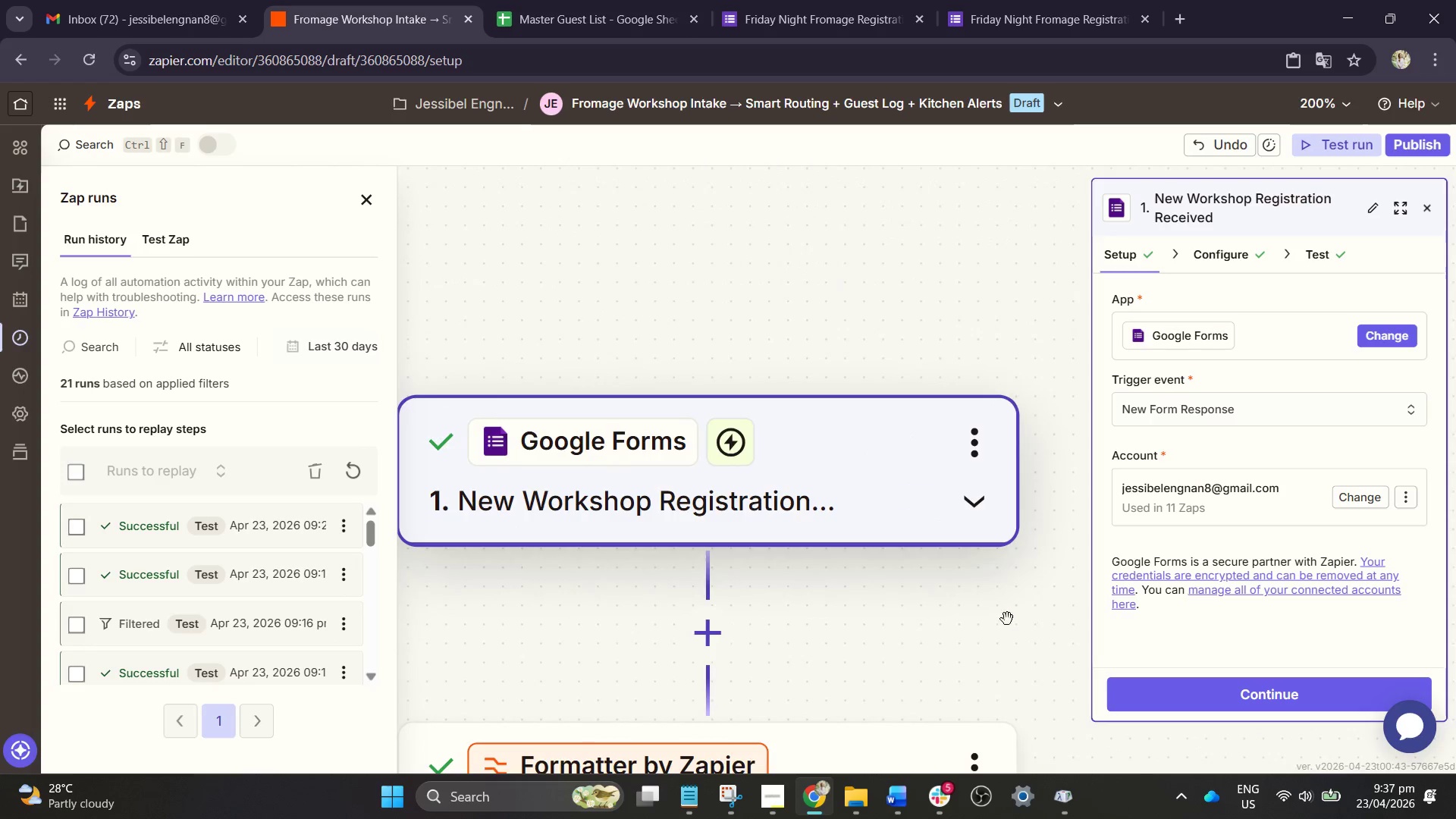 
scroll: coordinate [927, 532], scroll_direction: up, amount: 5.0
 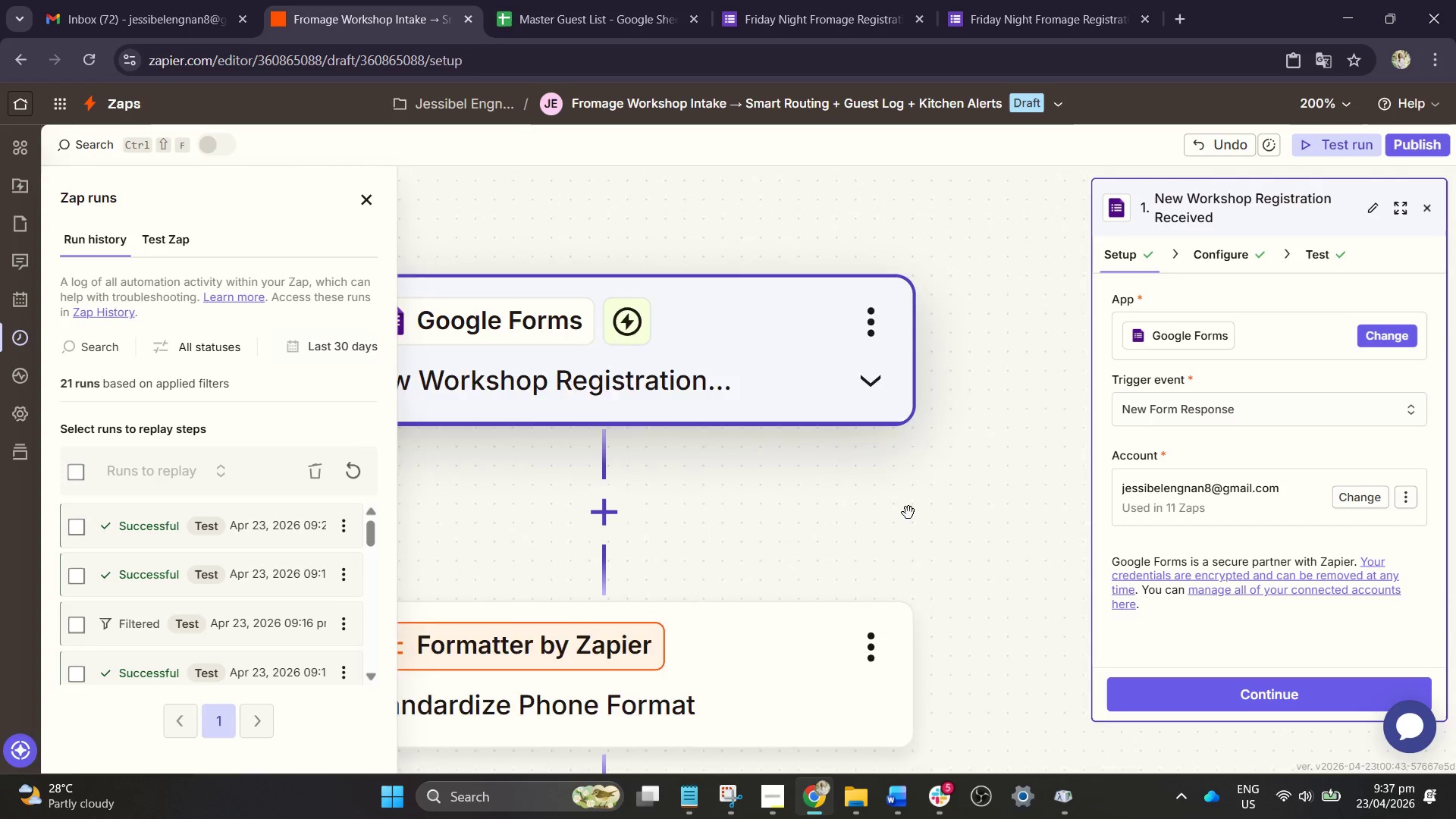 
hold_key(key=ControlLeft, duration=0.47)
 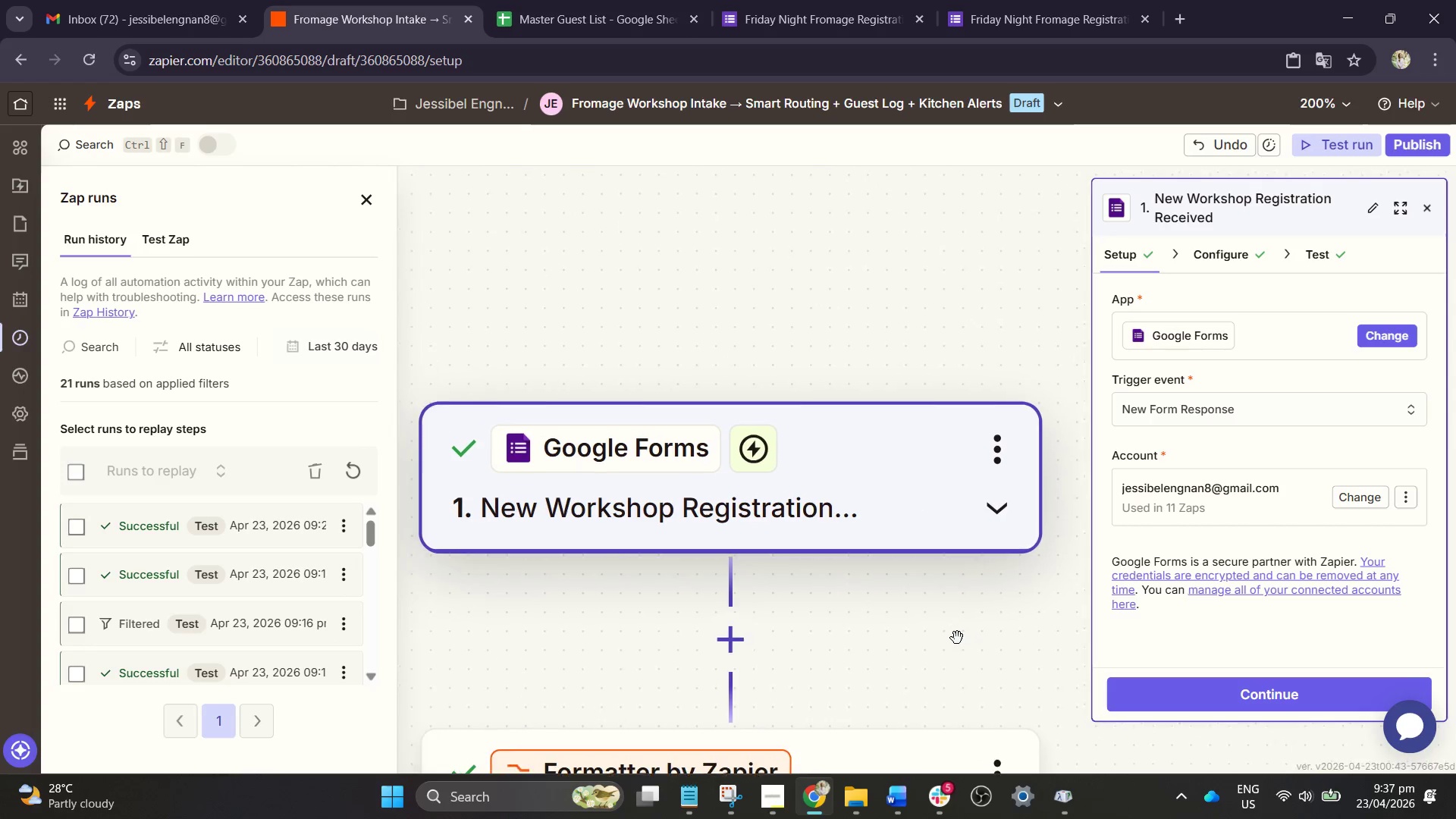 
left_click_drag(start_coordinate=[934, 632], to_coordinate=[971, 637])
 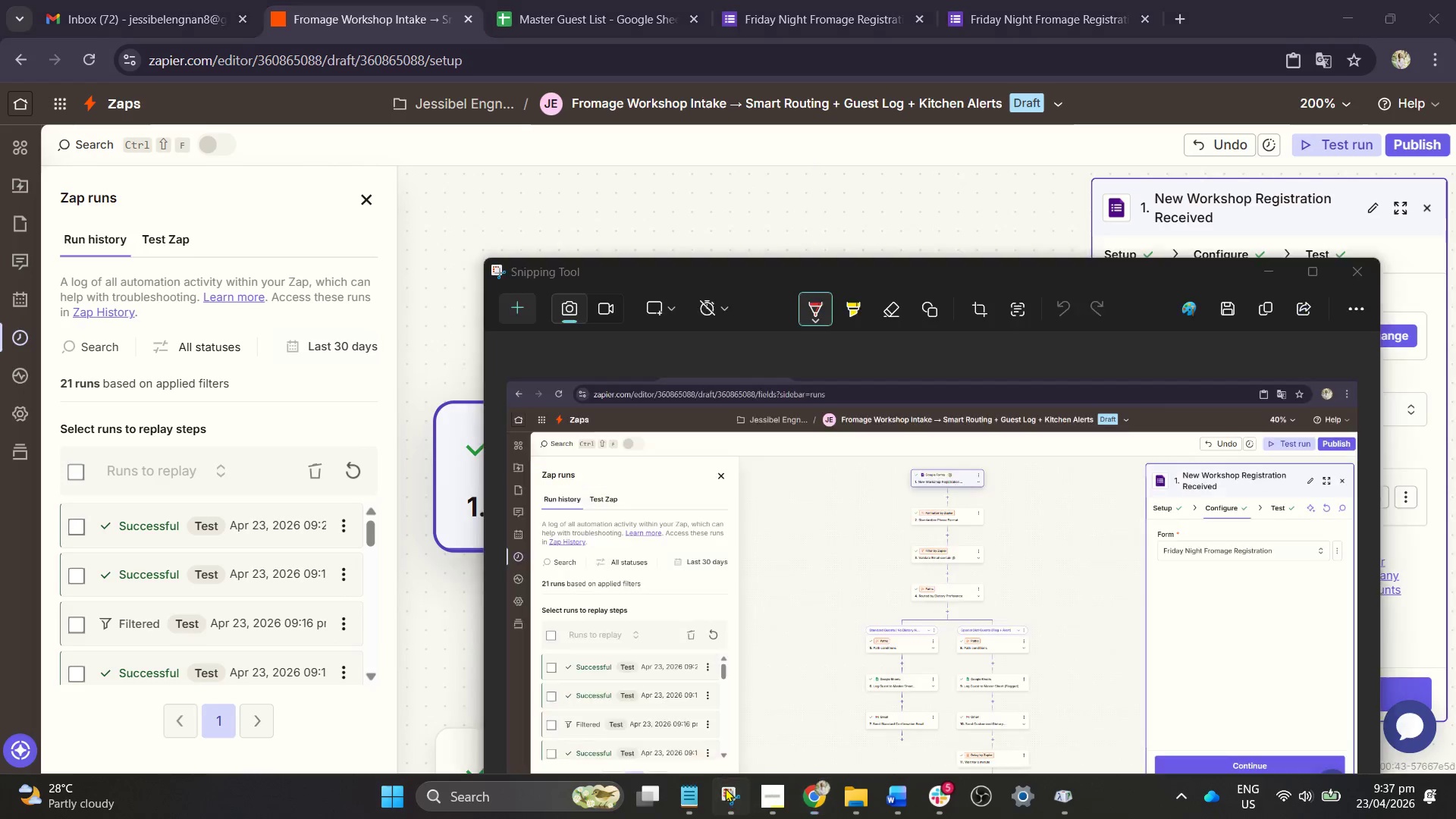 
scroll: coordinate [996, 617], scroll_direction: up, amount: 2.0
 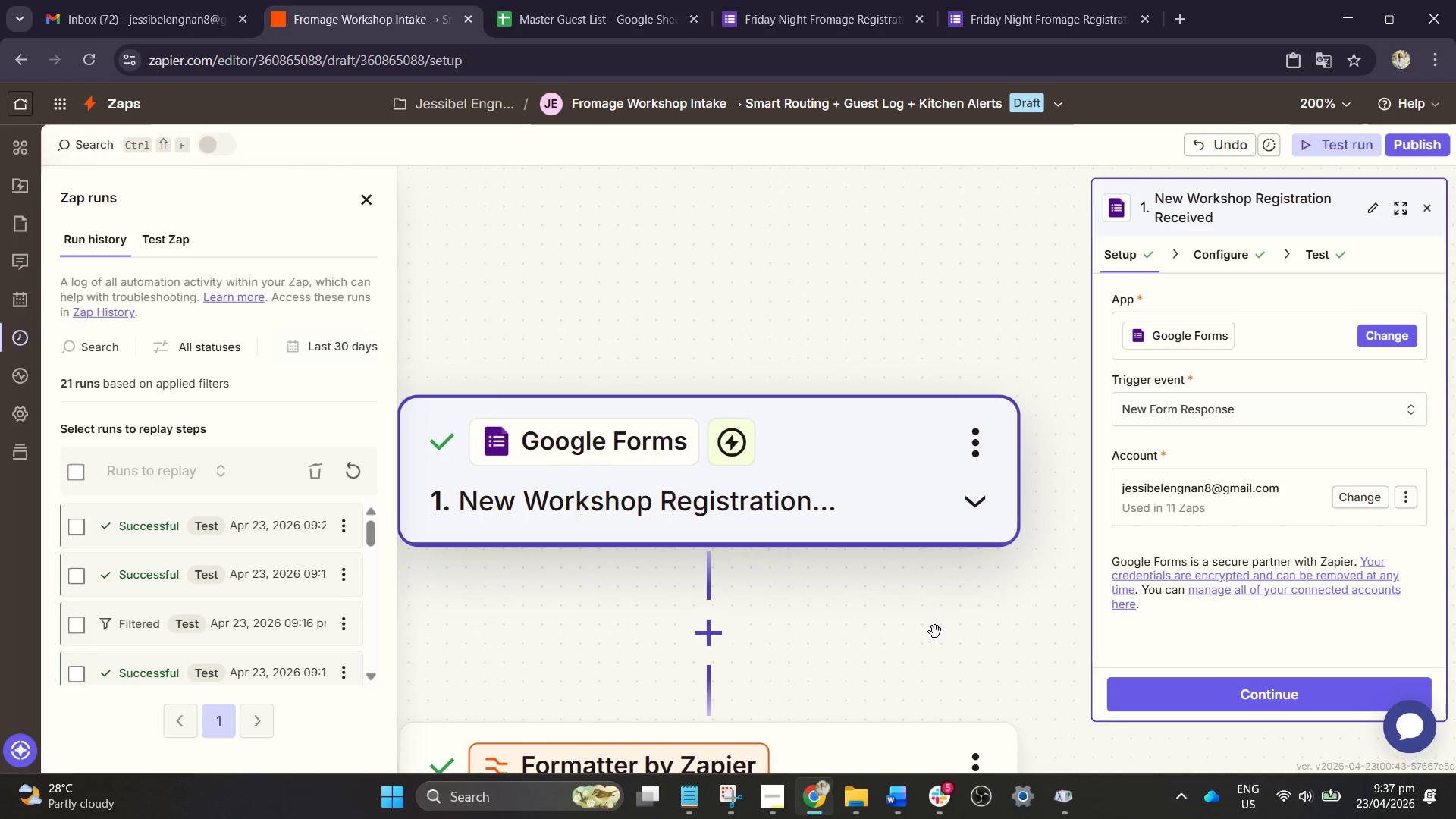 
wait(5.8)
 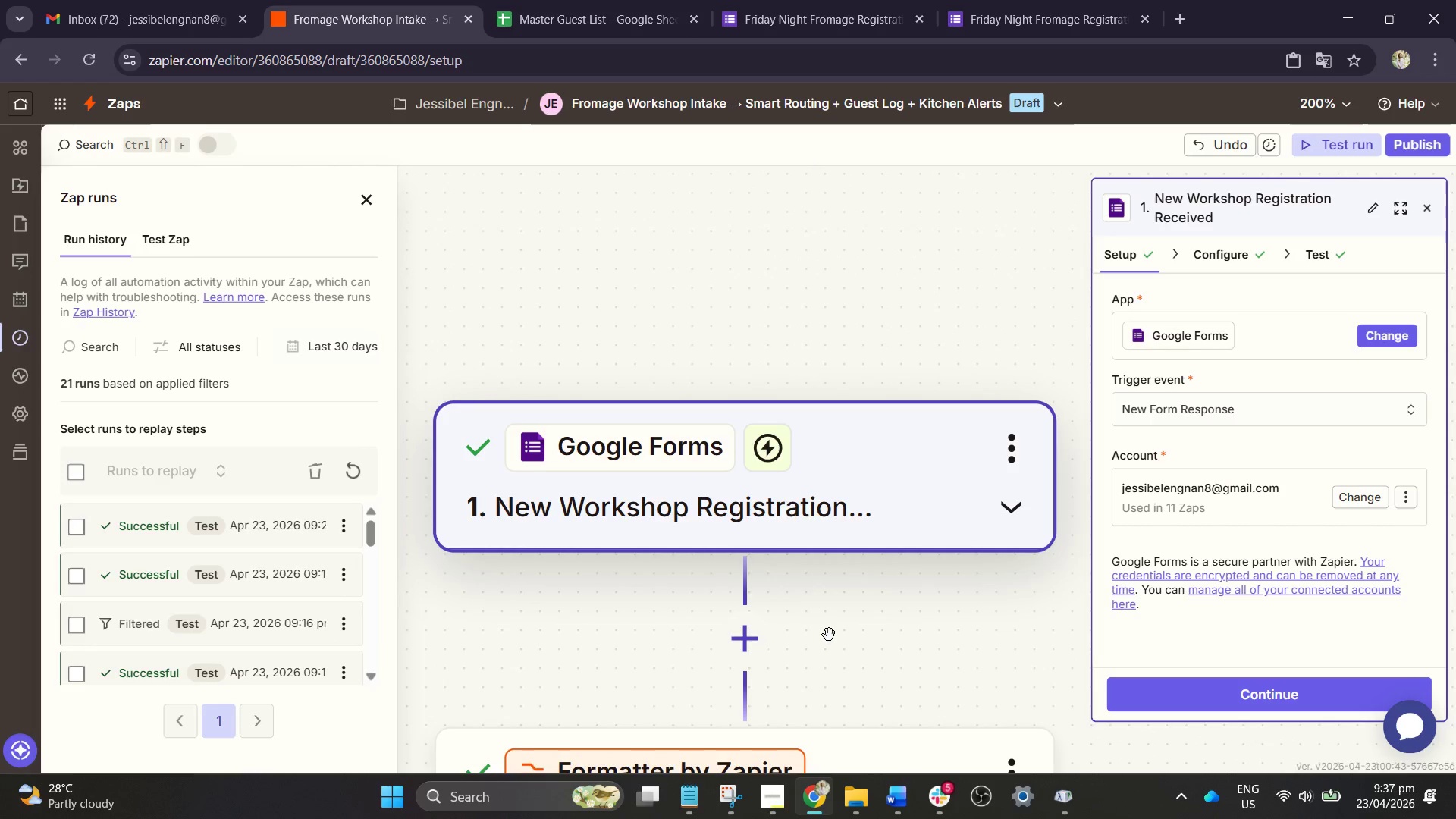 
left_click([521, 304])
 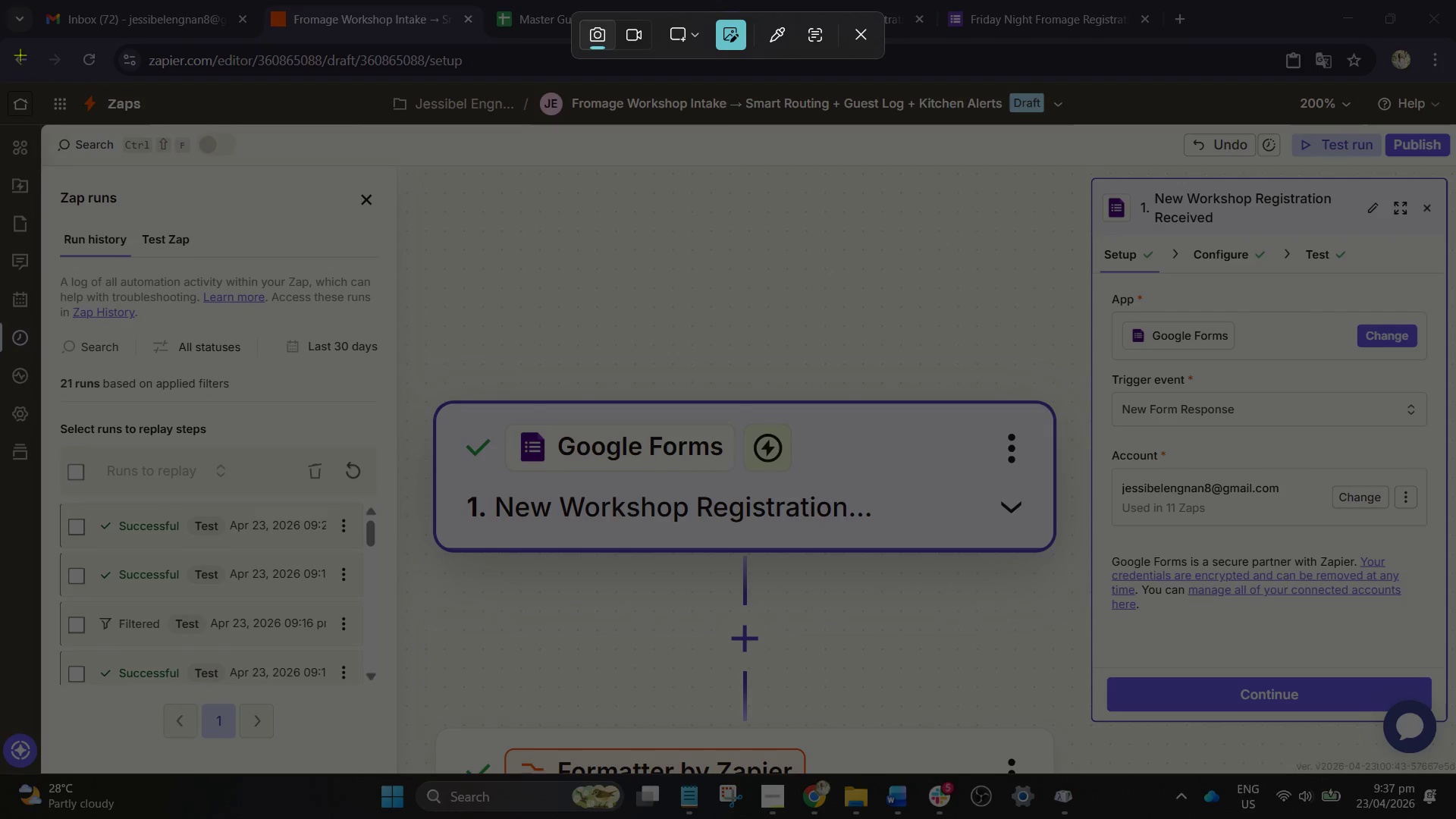 
left_click_drag(start_coordinate=[3, 42], to_coordinate=[1455, 770])
 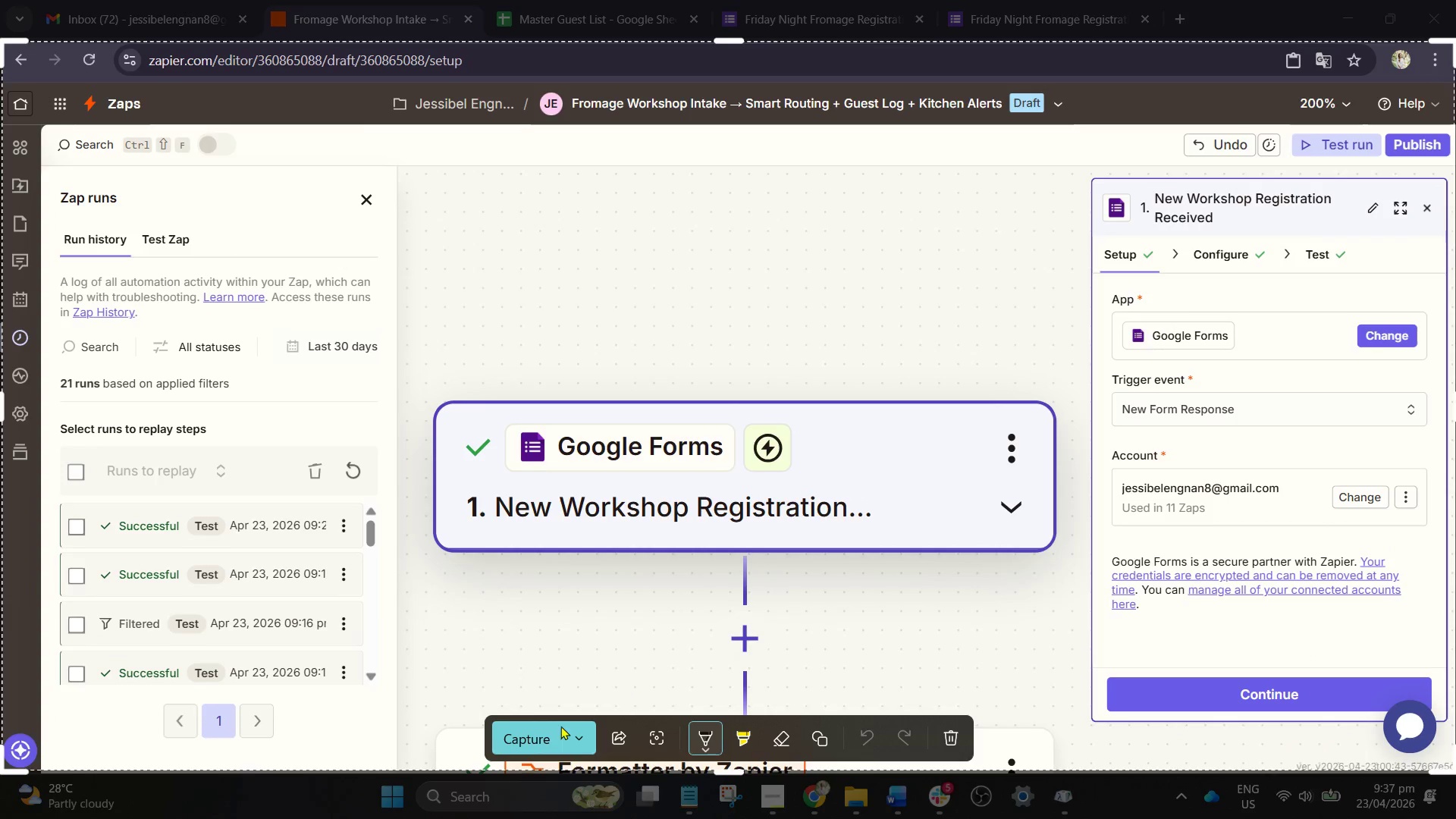 
left_click([544, 741])
 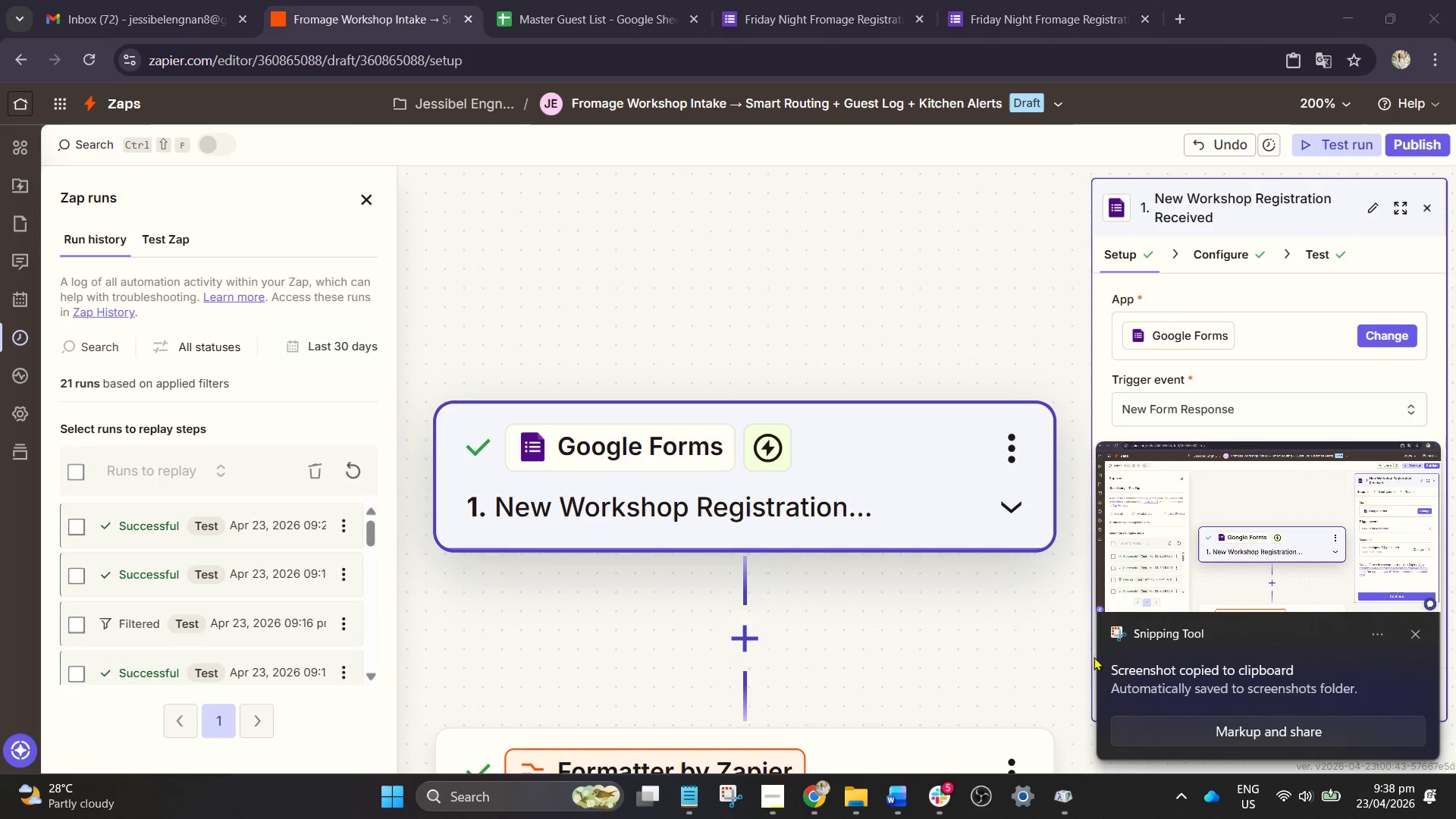 
left_click_drag(start_coordinate=[1200, 724], to_coordinate=[1194, 723])
 